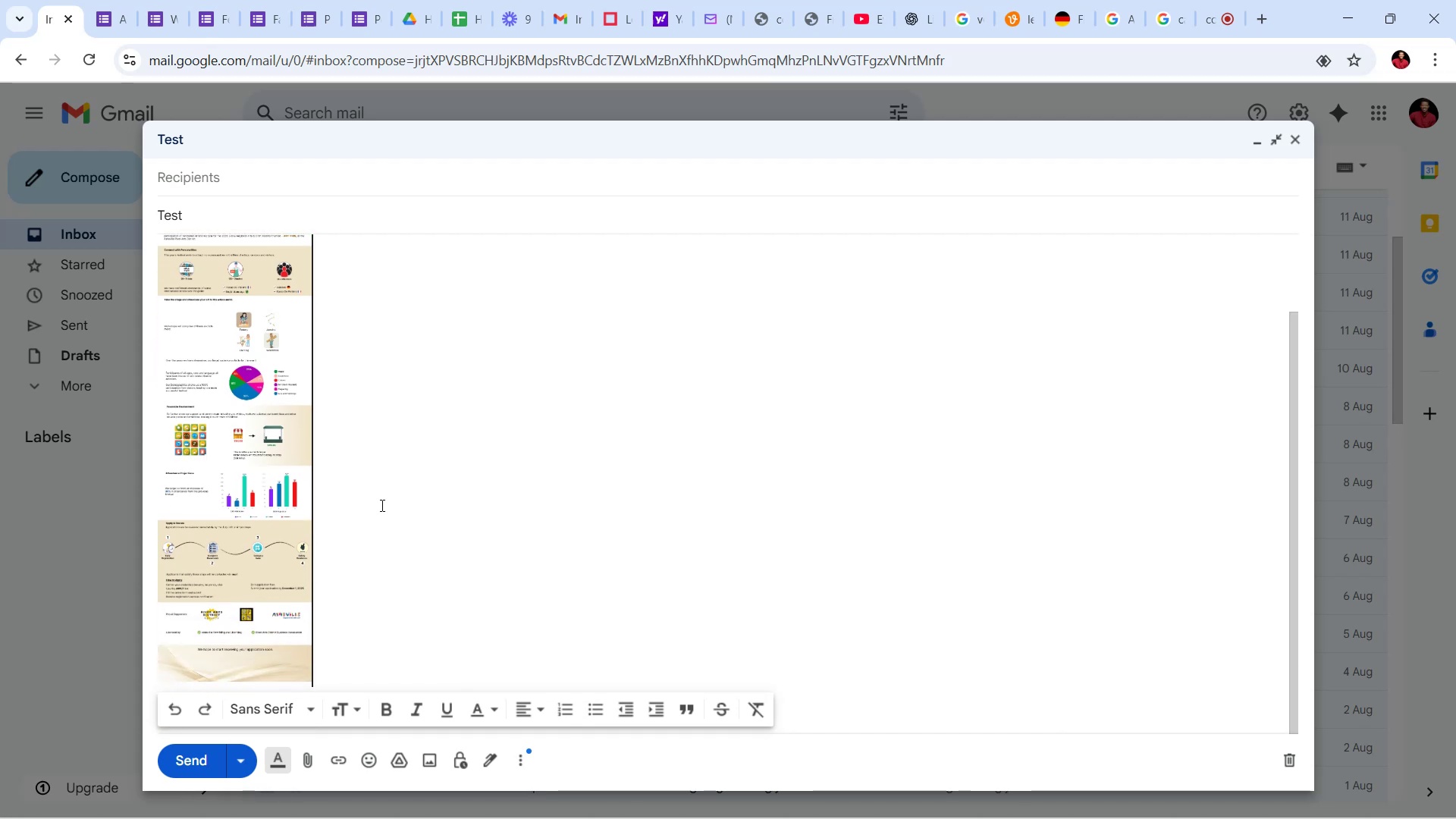 
scroll: coordinate [381, 505], scroll_direction: up, amount: 6.0
 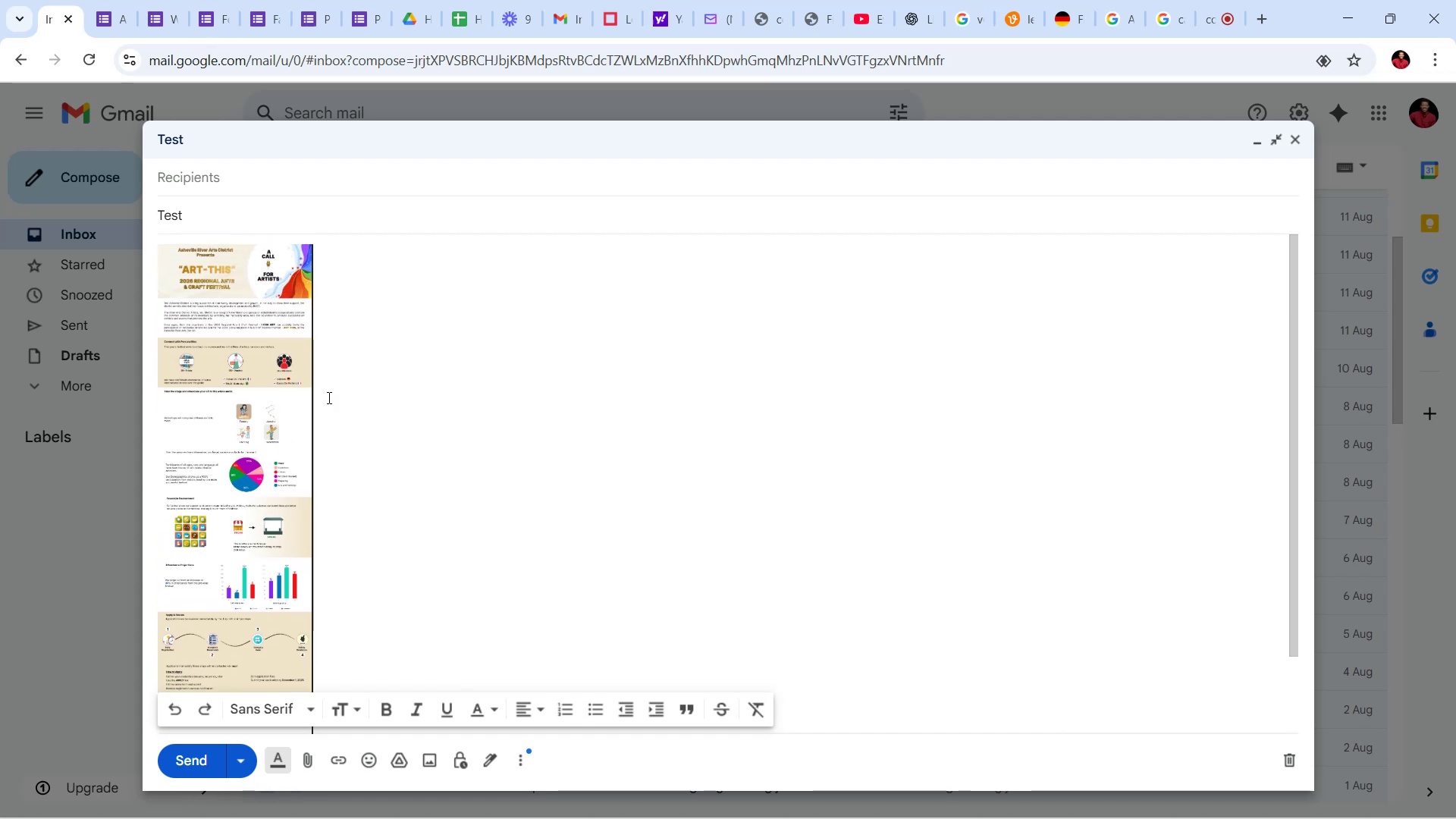 
scroll: coordinate [343, 441], scroll_direction: down, amount: 6.0
 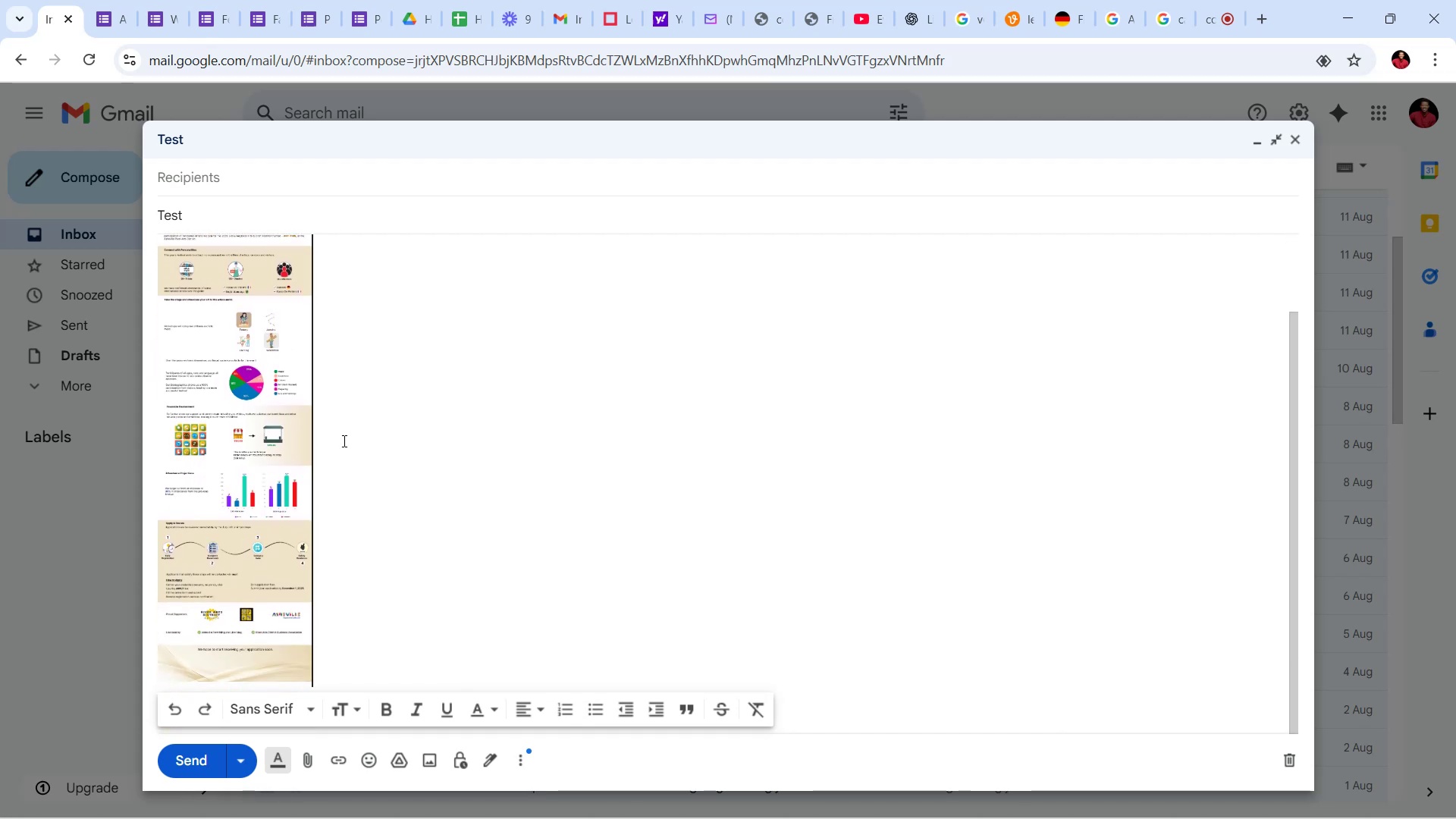 
key(Enter)
 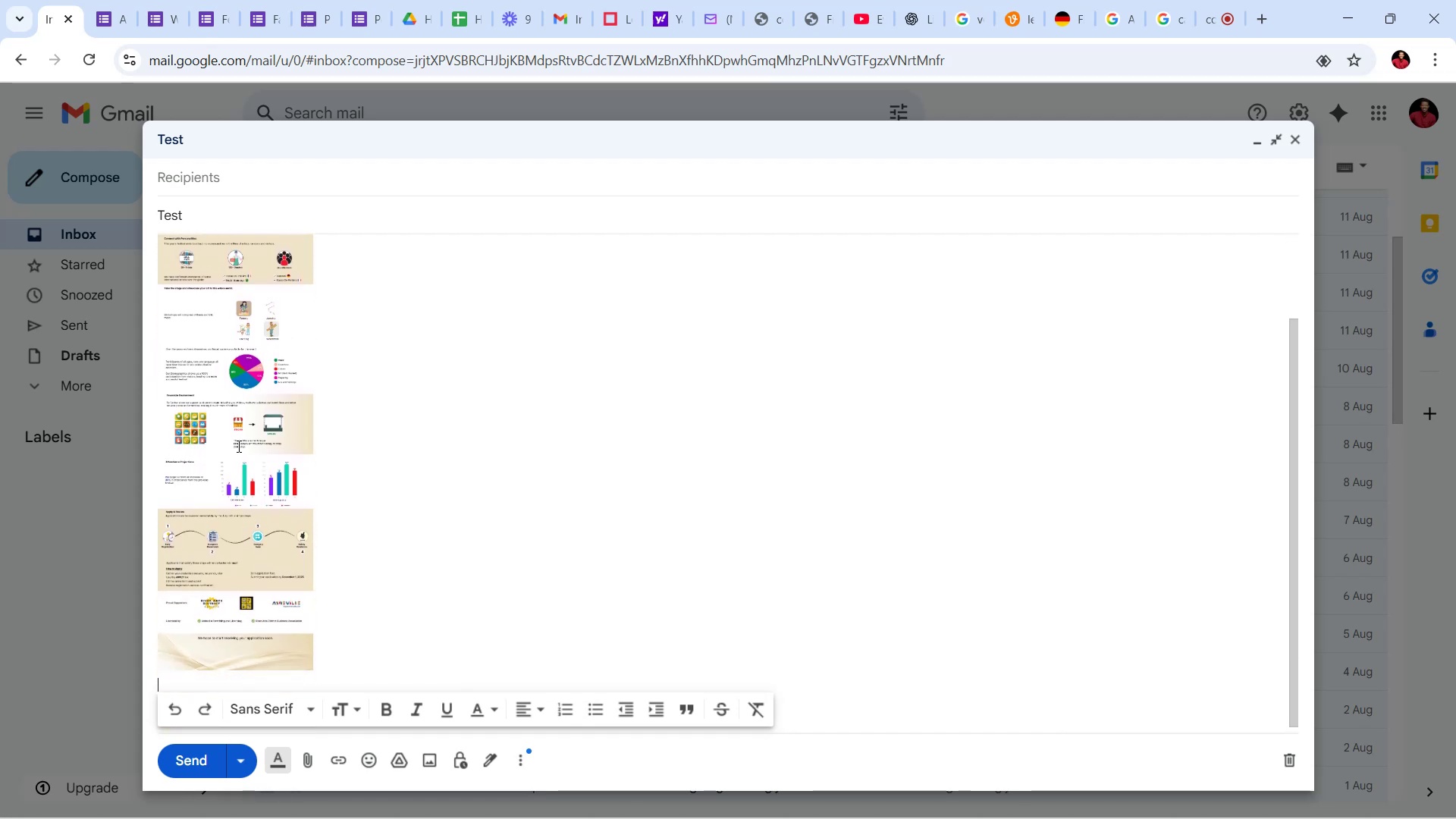 
left_click([222, 447])
 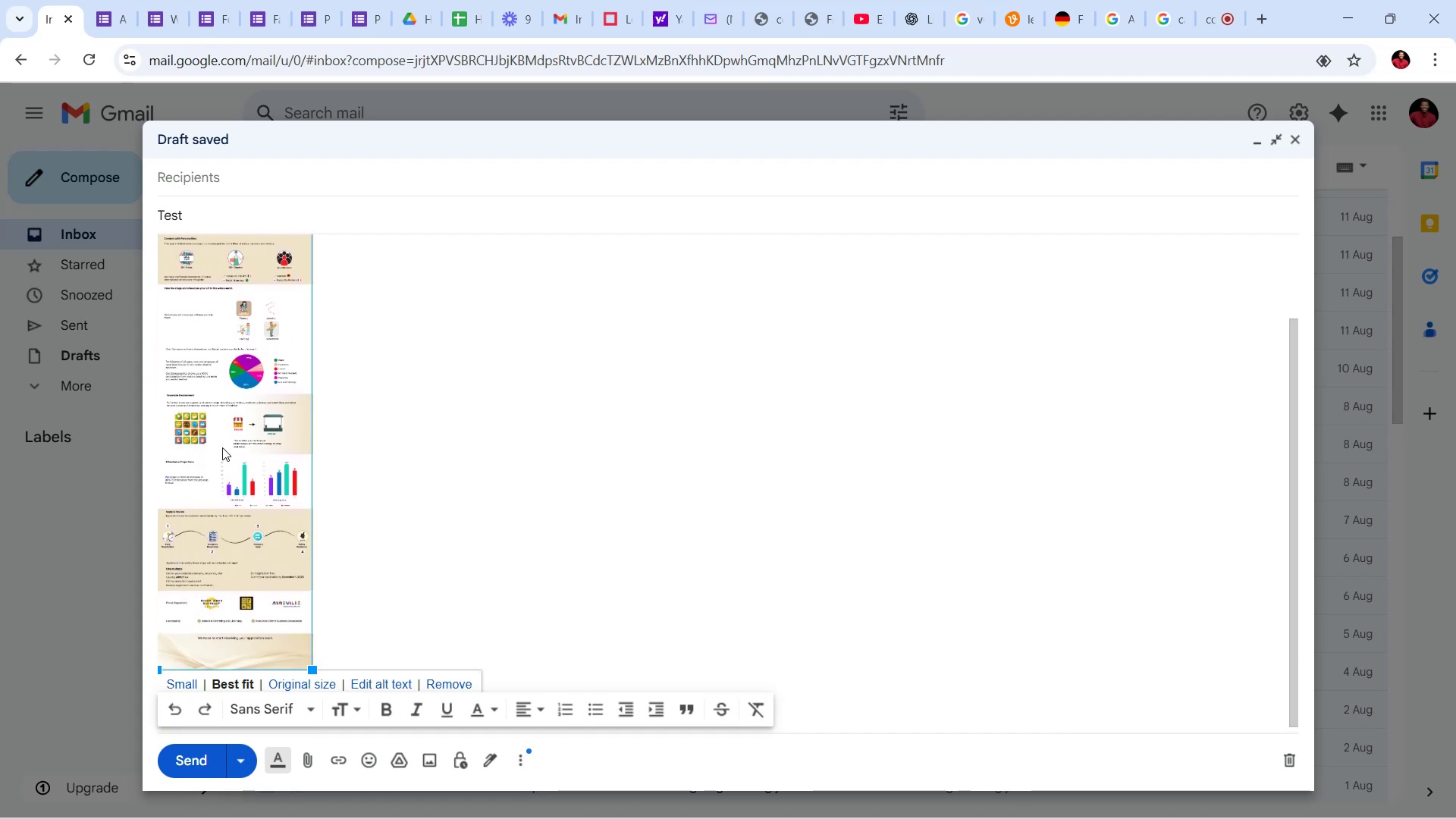 
key(Enter)
 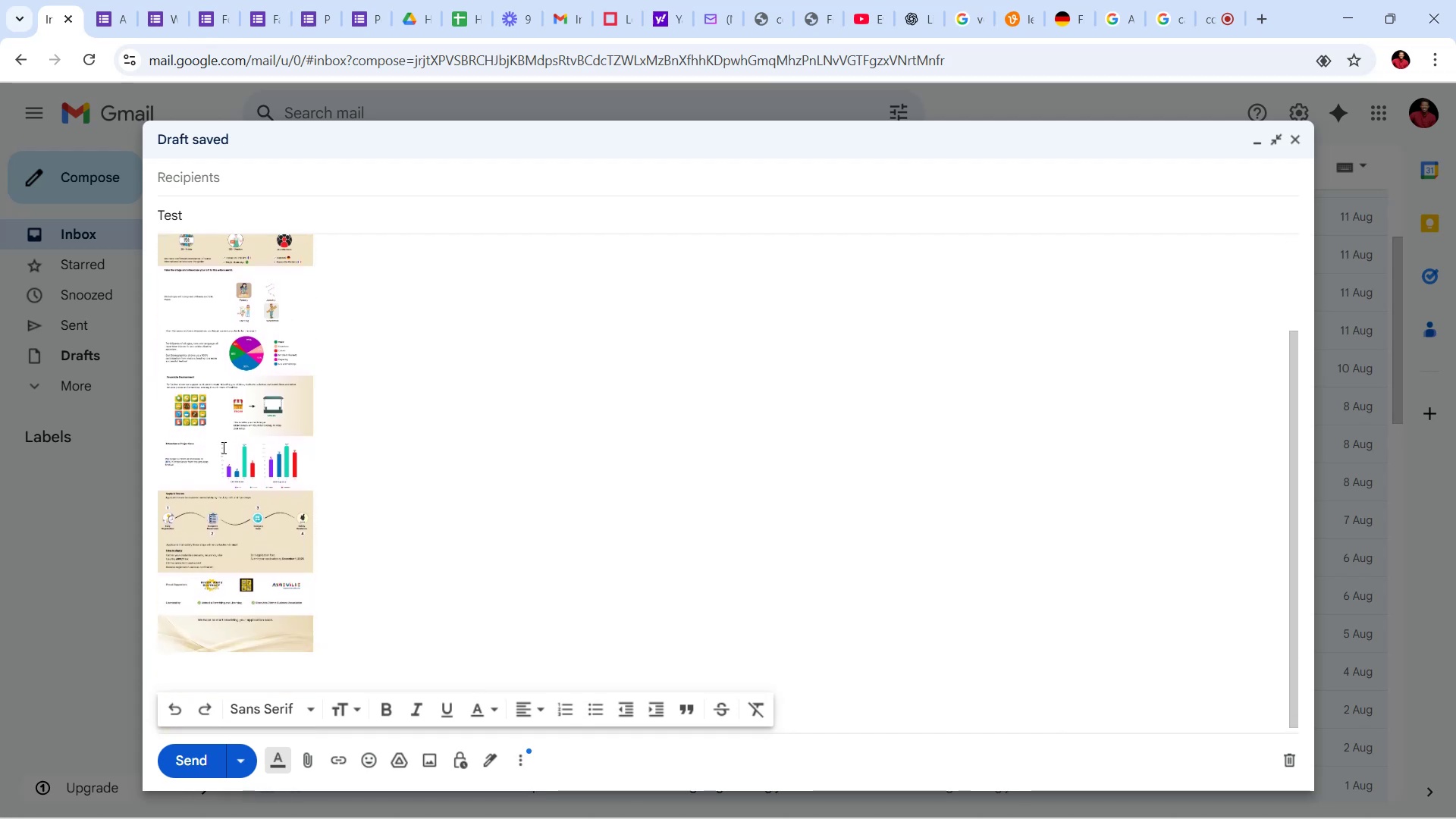 
key(ArrowUp)
 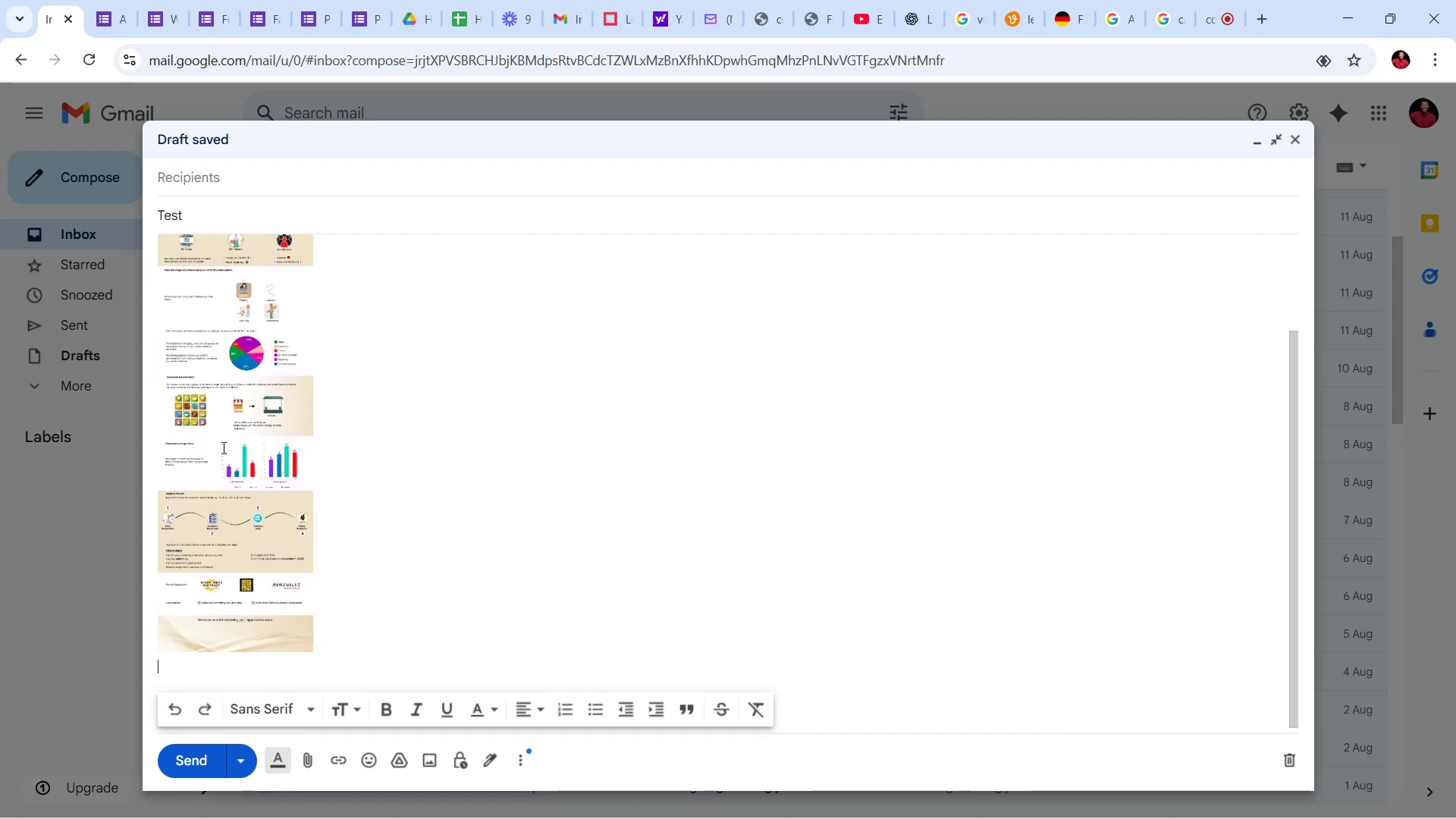 
key(ArrowUp)
 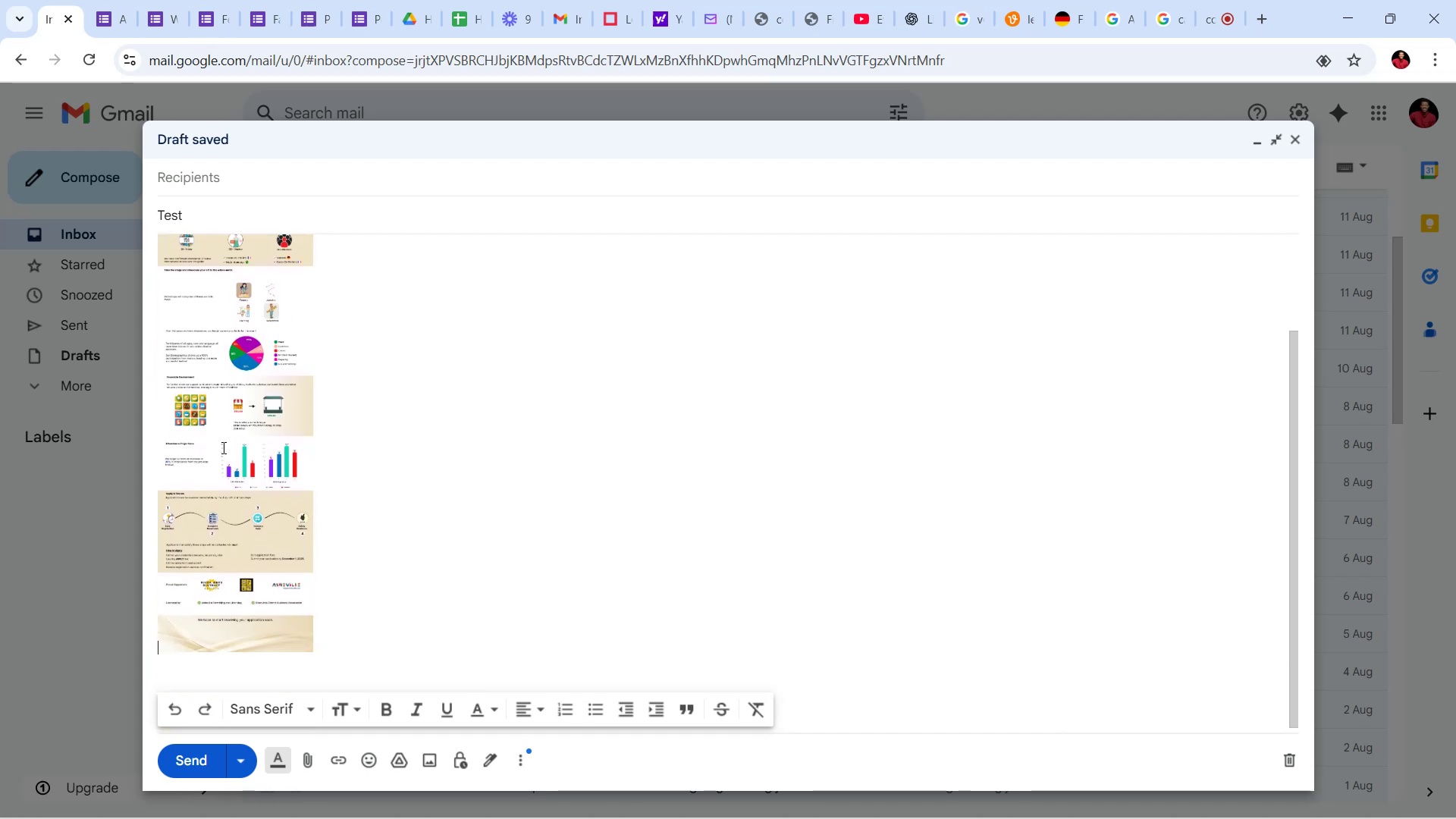 
key(ArrowUp)
 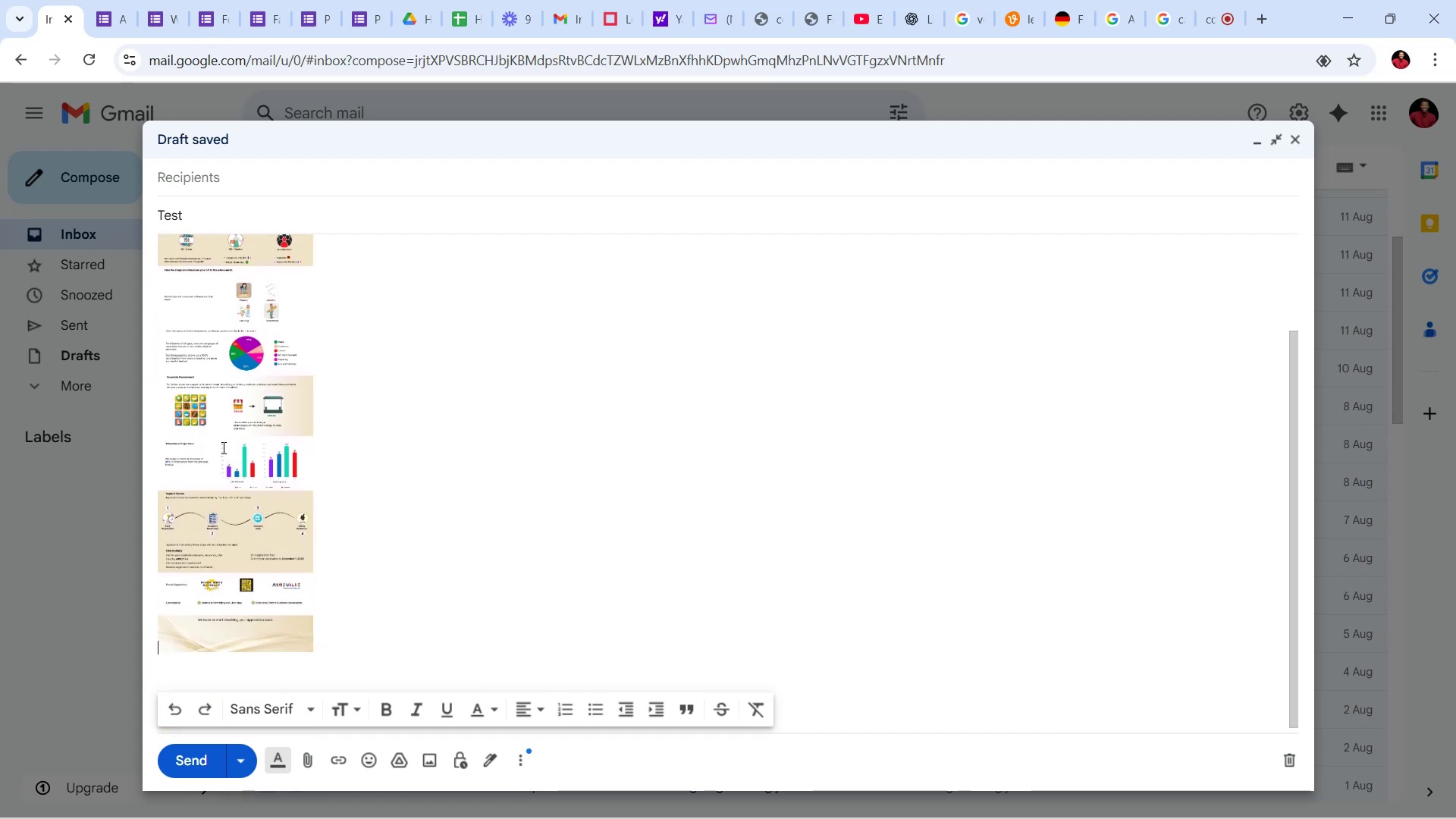 
key(ArrowUp)
 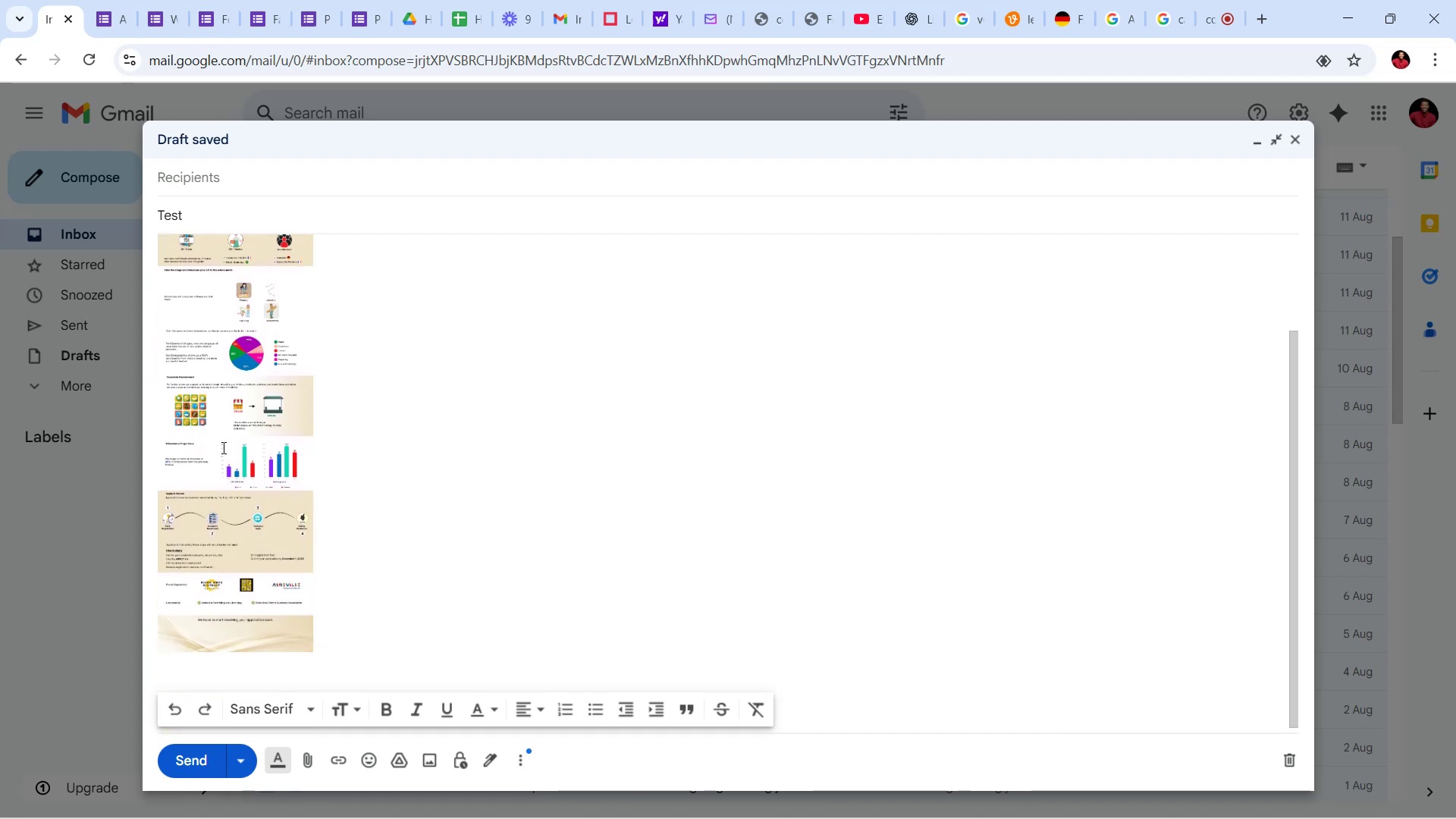 
key(Enter)
 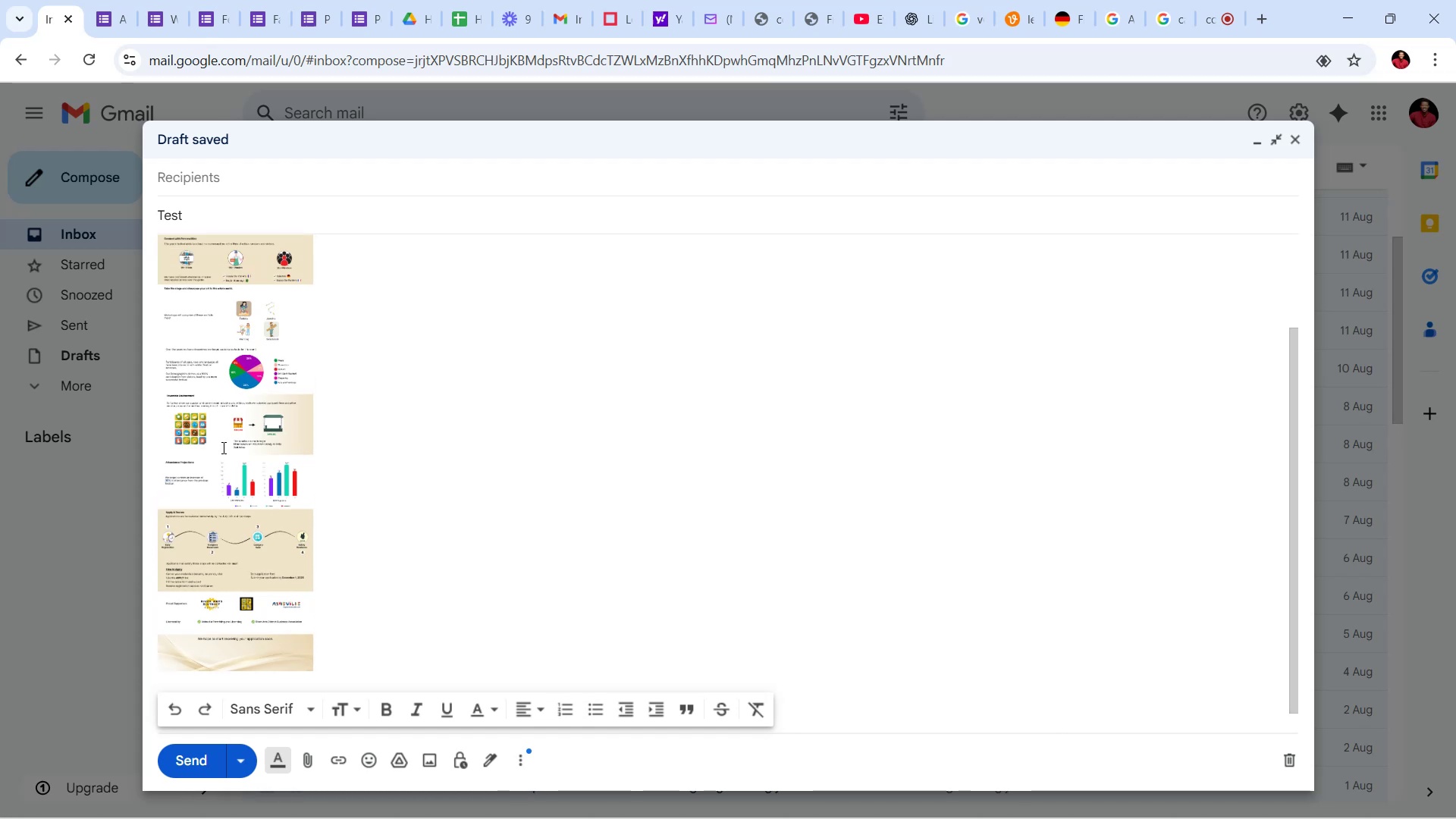 
key(Enter)
 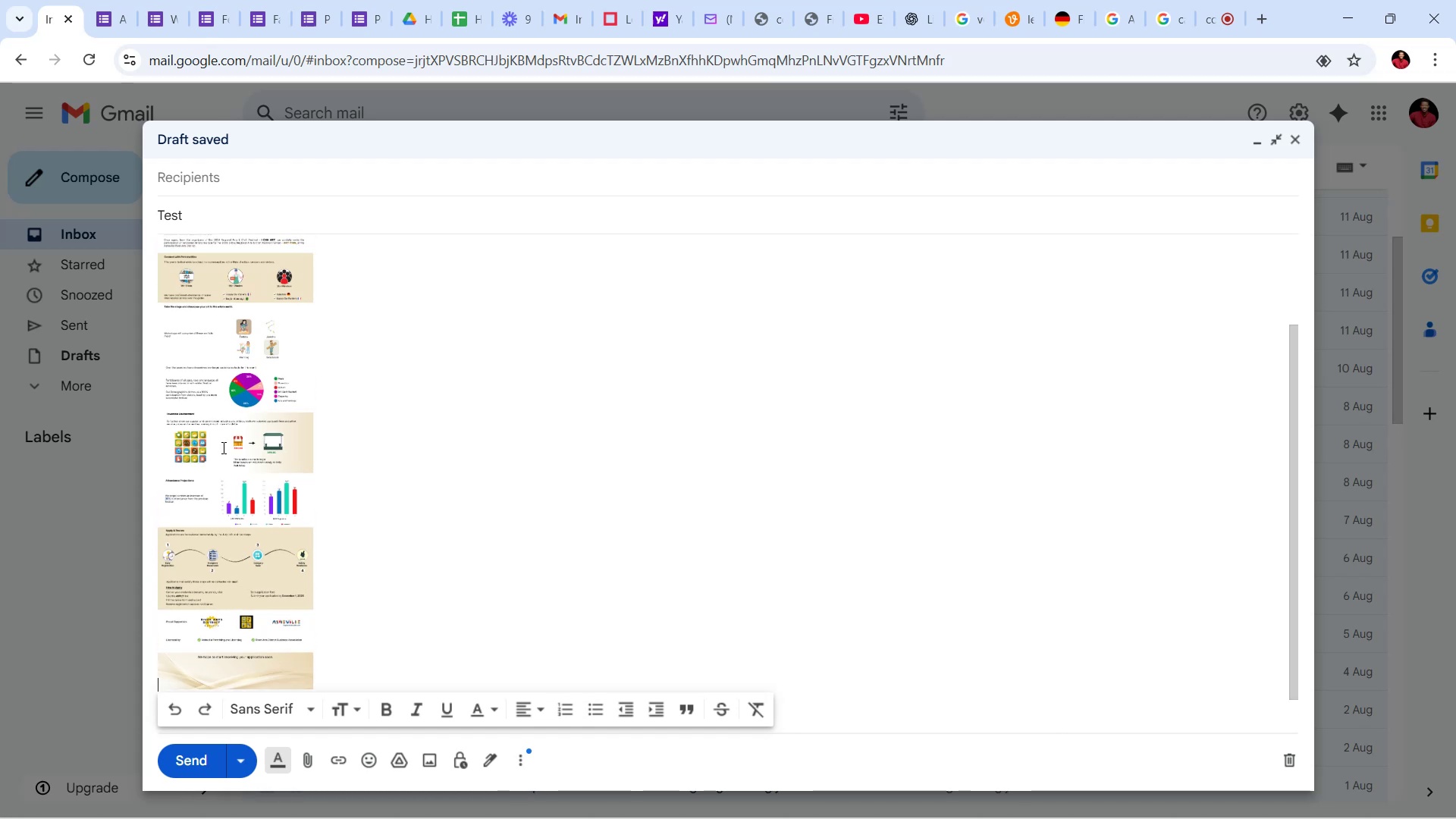 
key(ArrowUp)
 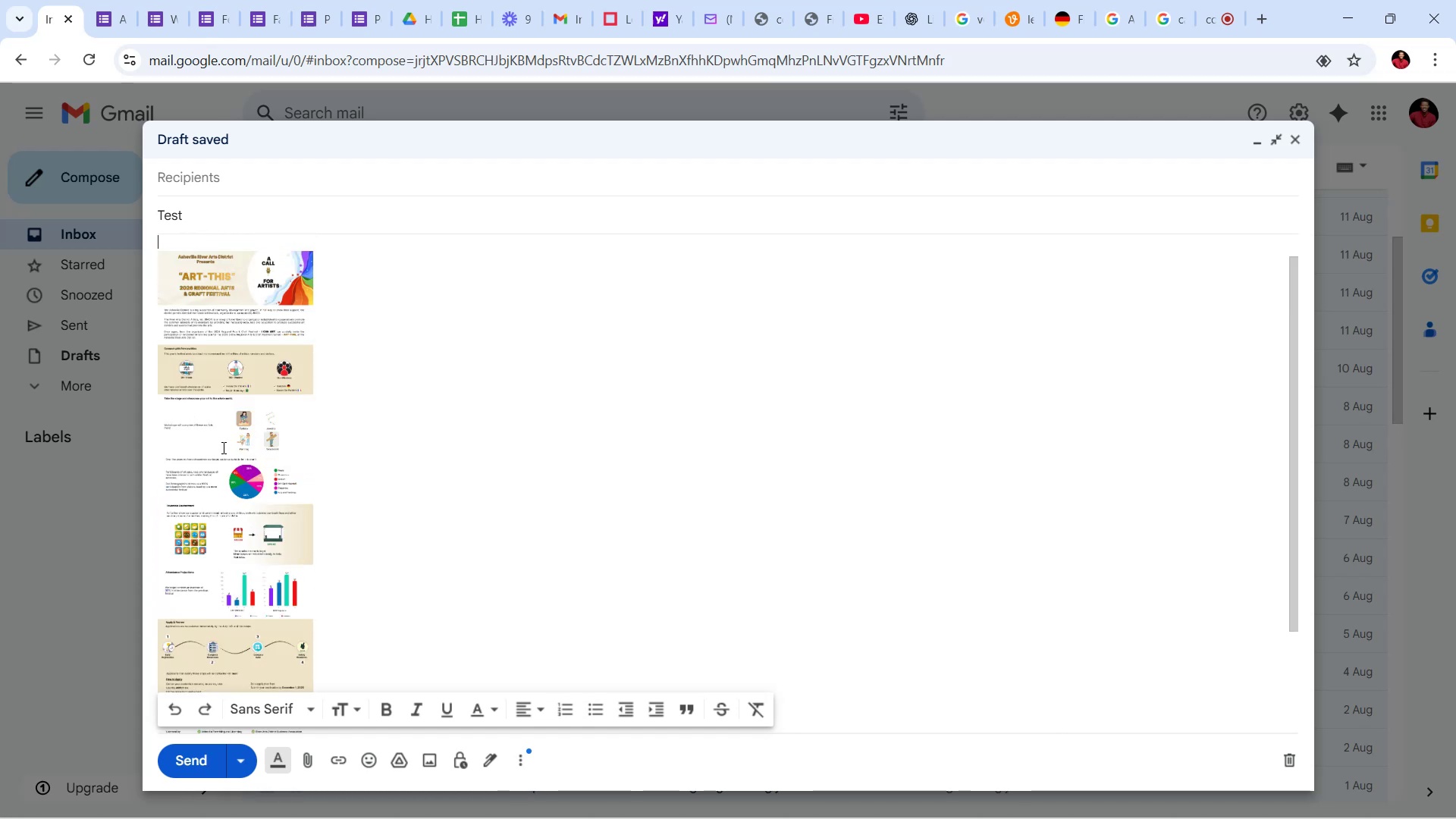 
type(Deae )
key(Backspace)
key(Backspace)
key(Backspace)
type(ar )
 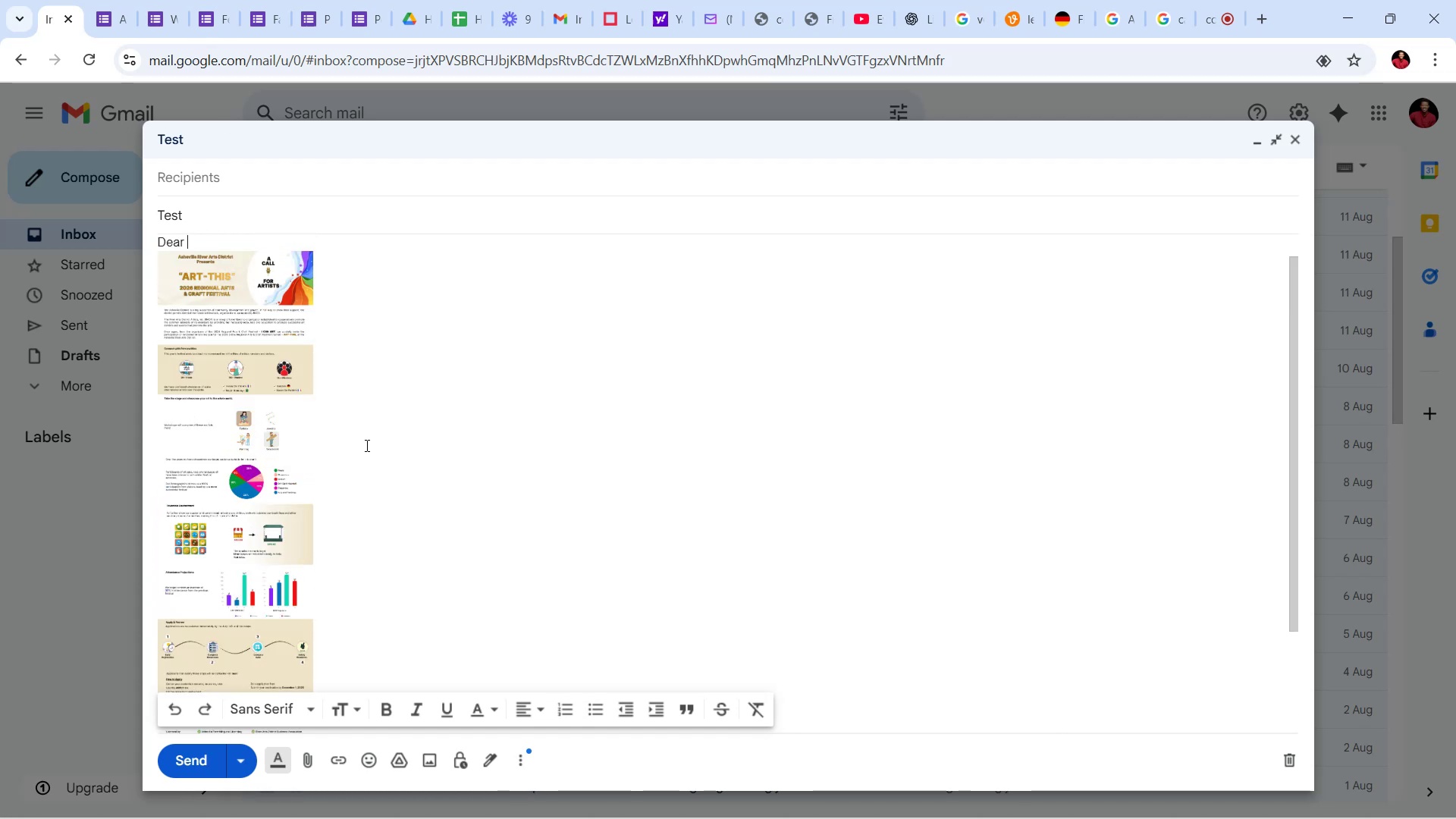 
scroll: coordinate [469, 443], scroll_direction: down, amount: 8.0
 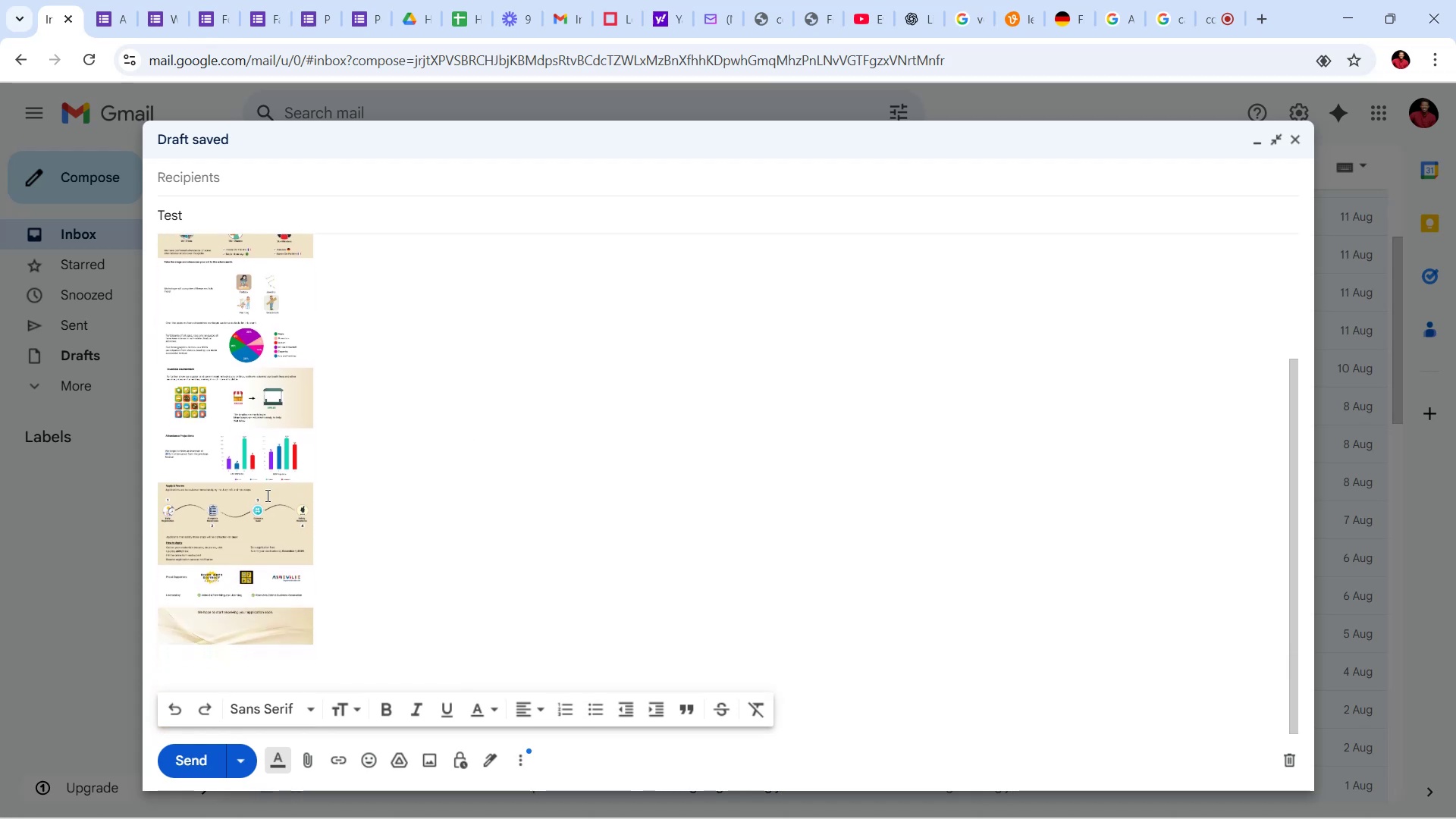 
left_click([264, 495])
 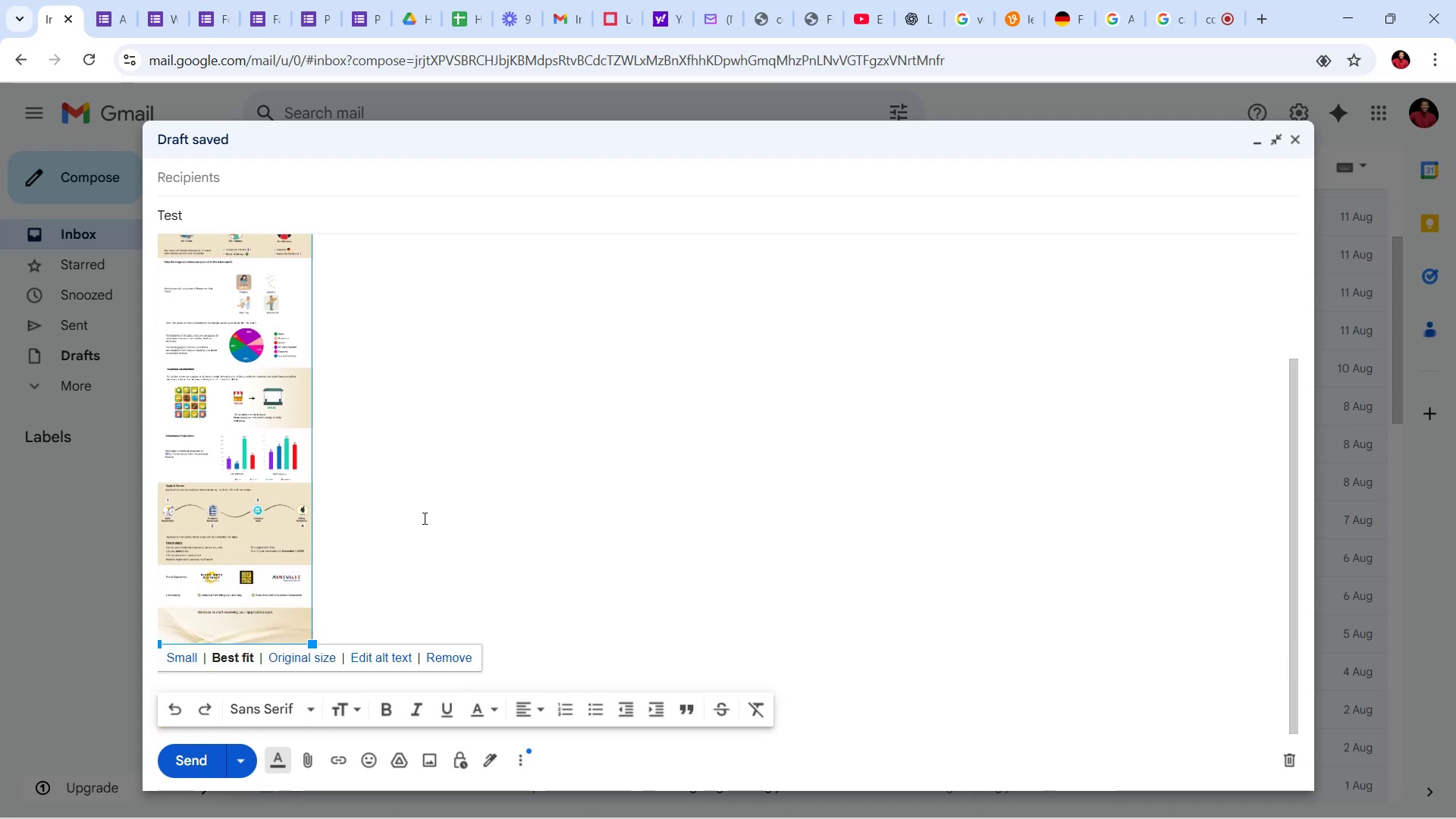 
left_click([428, 518])
 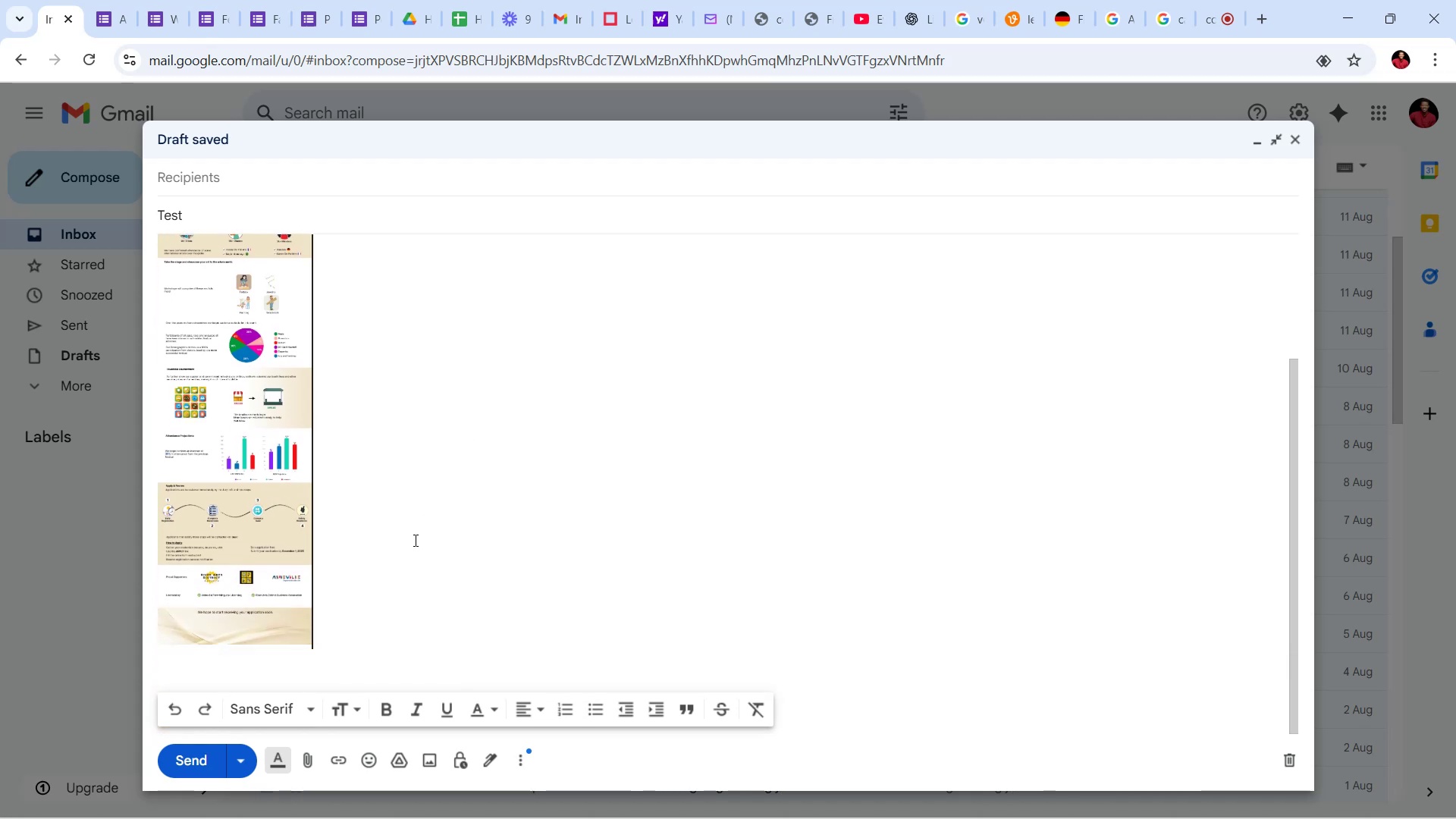 
scroll: coordinate [414, 540], scroll_direction: down, amount: 4.0
 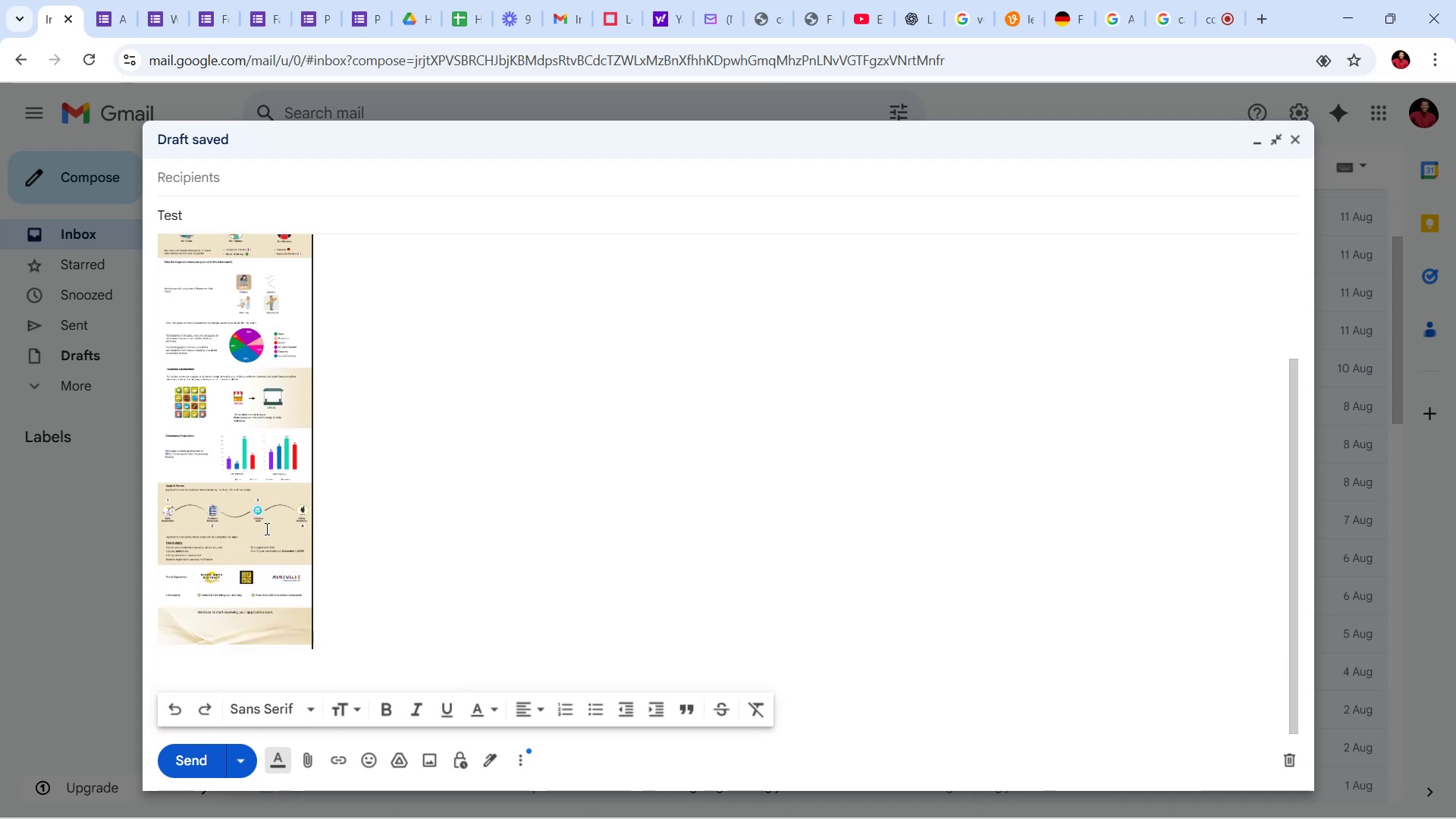 
scroll: coordinate [398, 500], scroll_direction: up, amount: 12.0
 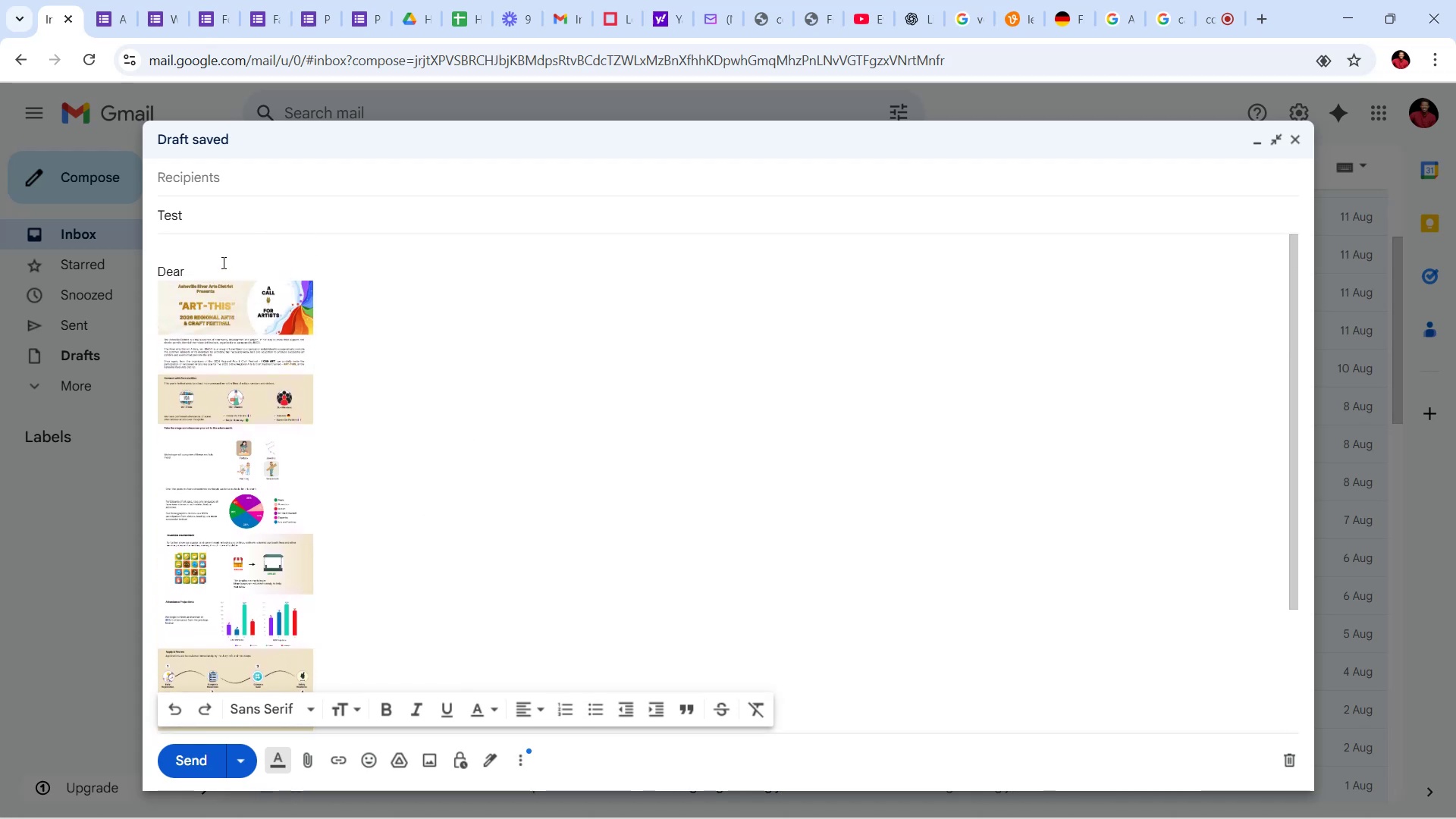 
left_click([222, 262])
 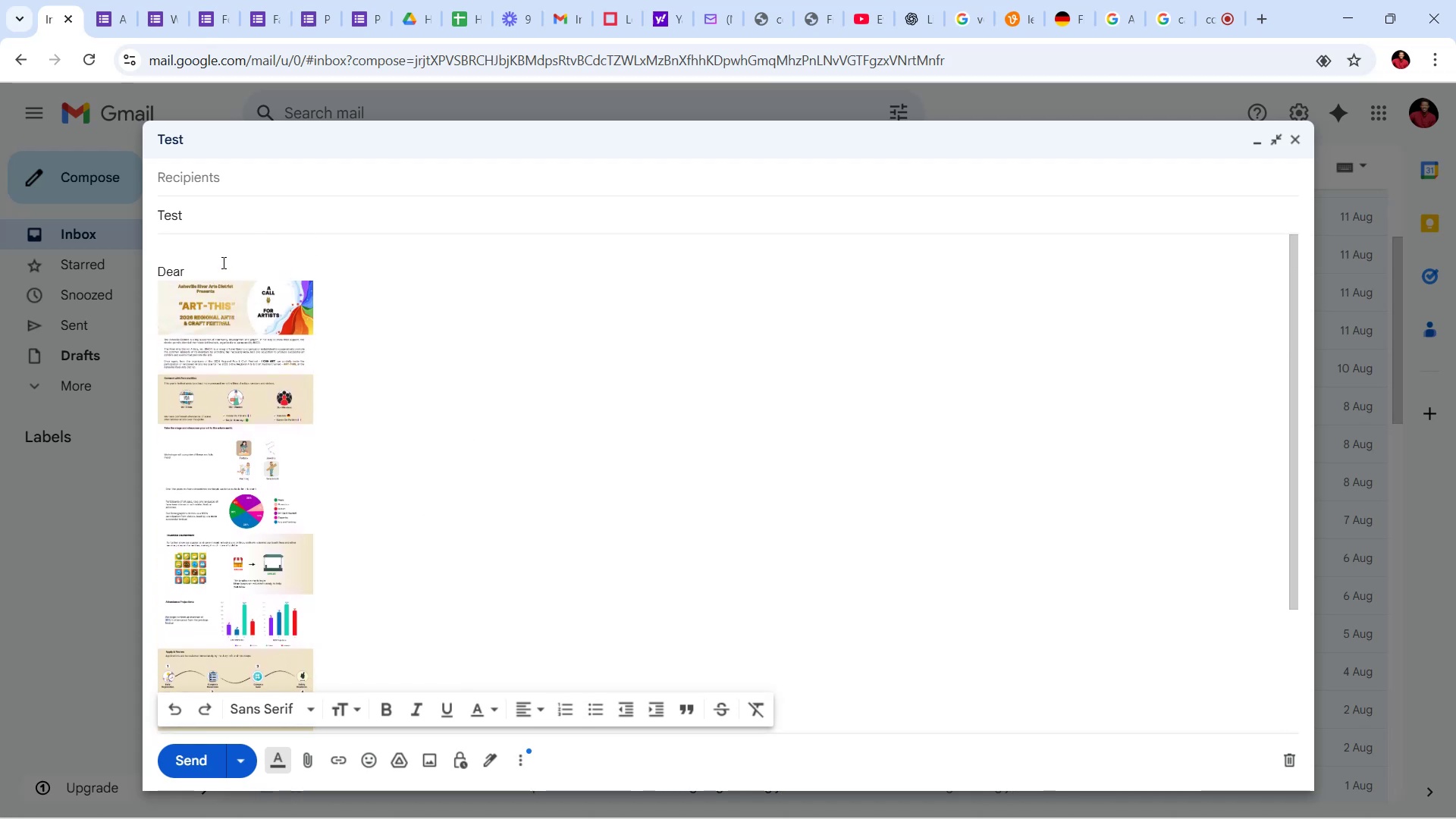 
key(Enter)
 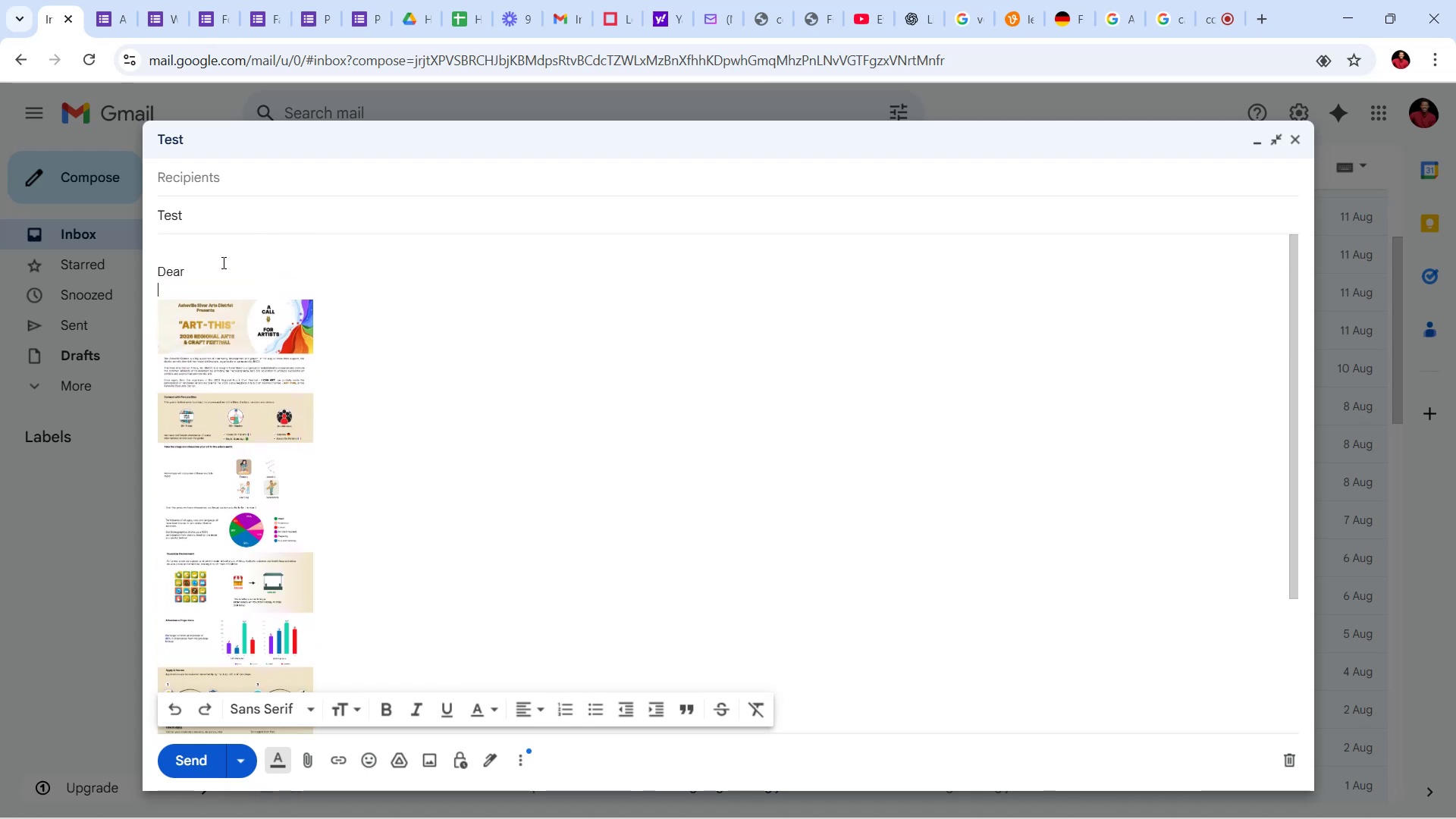 
key(Shift+ShiftRight)
 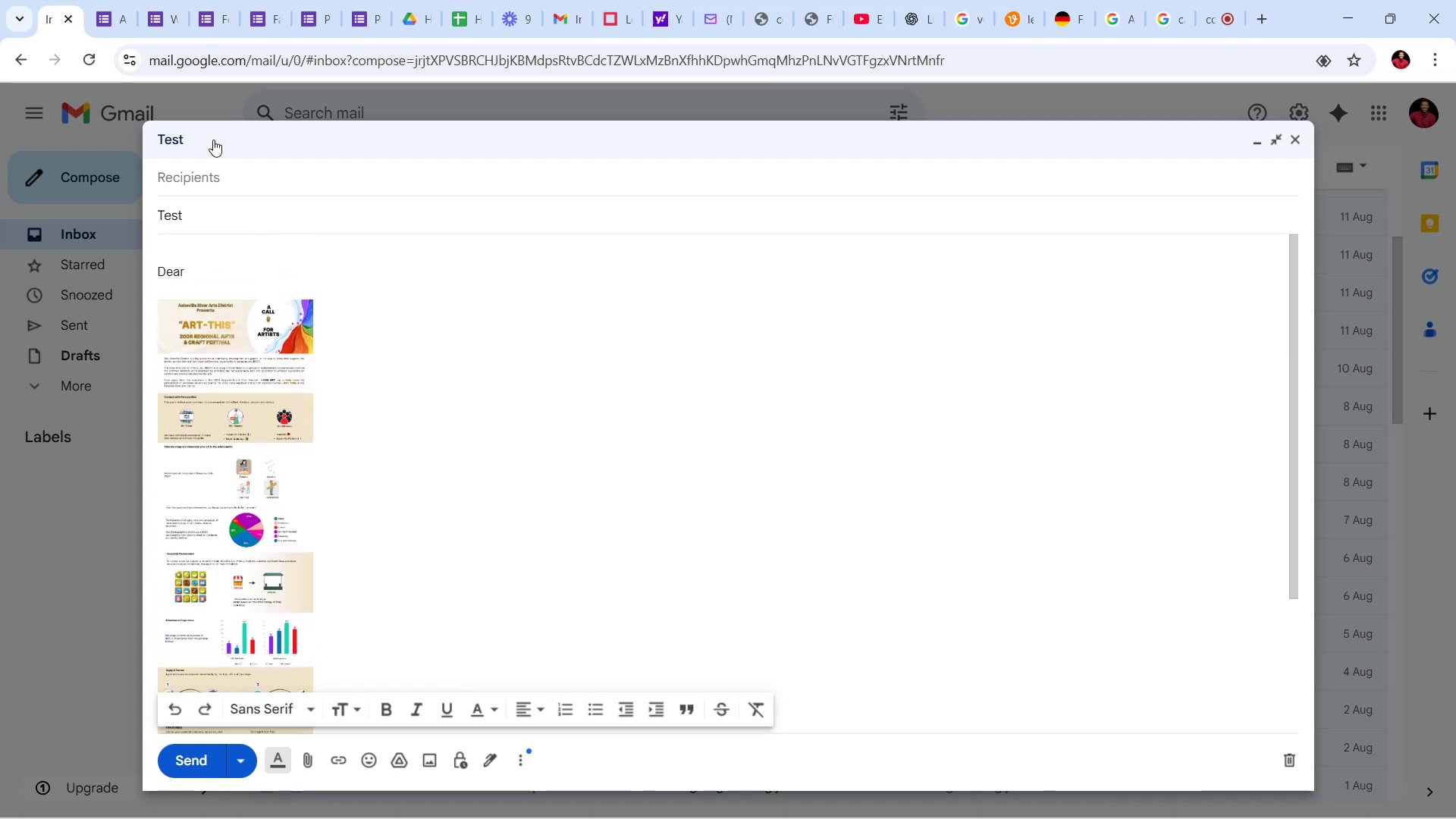 
left_click([211, 184])
 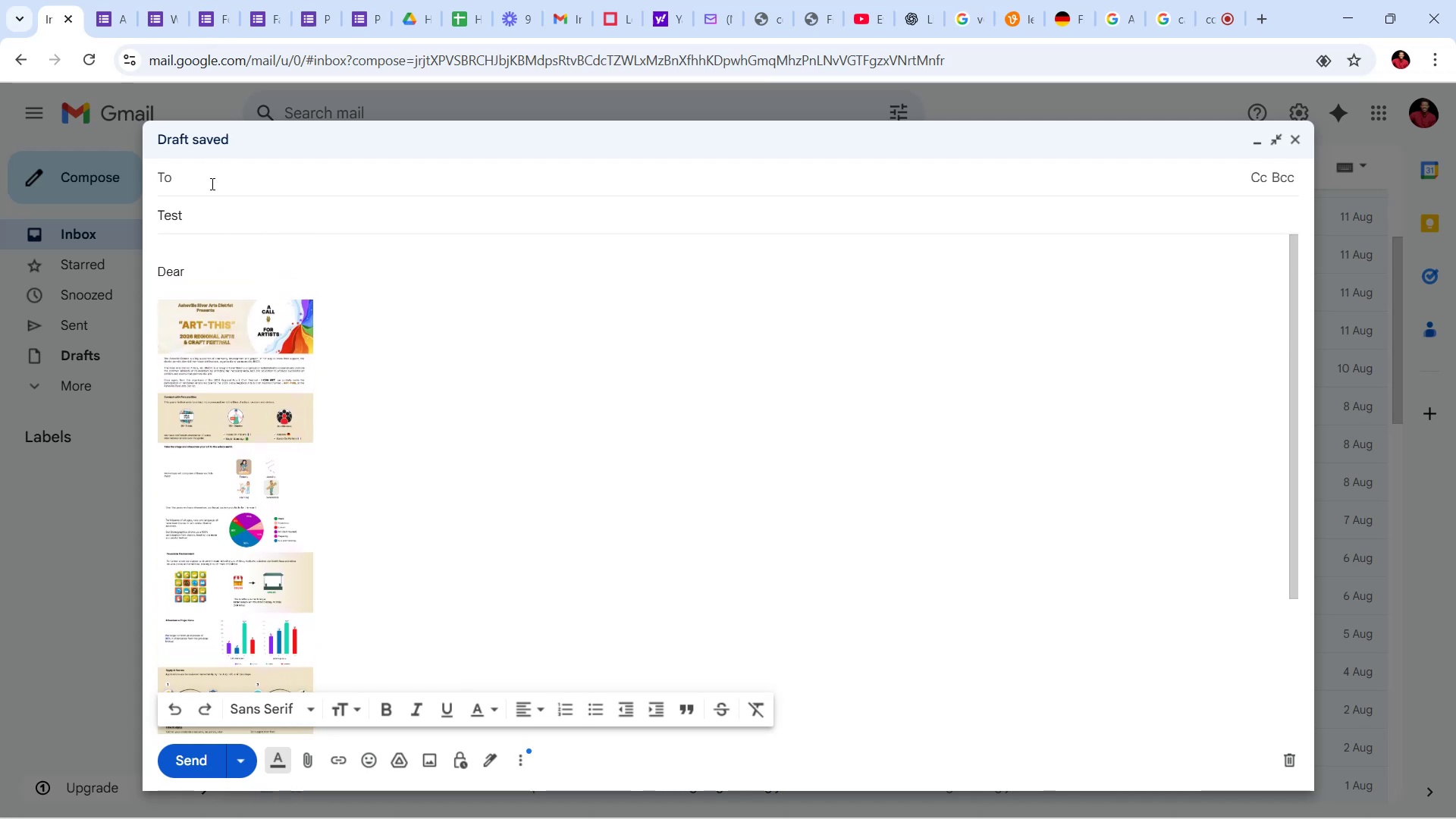 
type(henylloydz@gmail.com)
 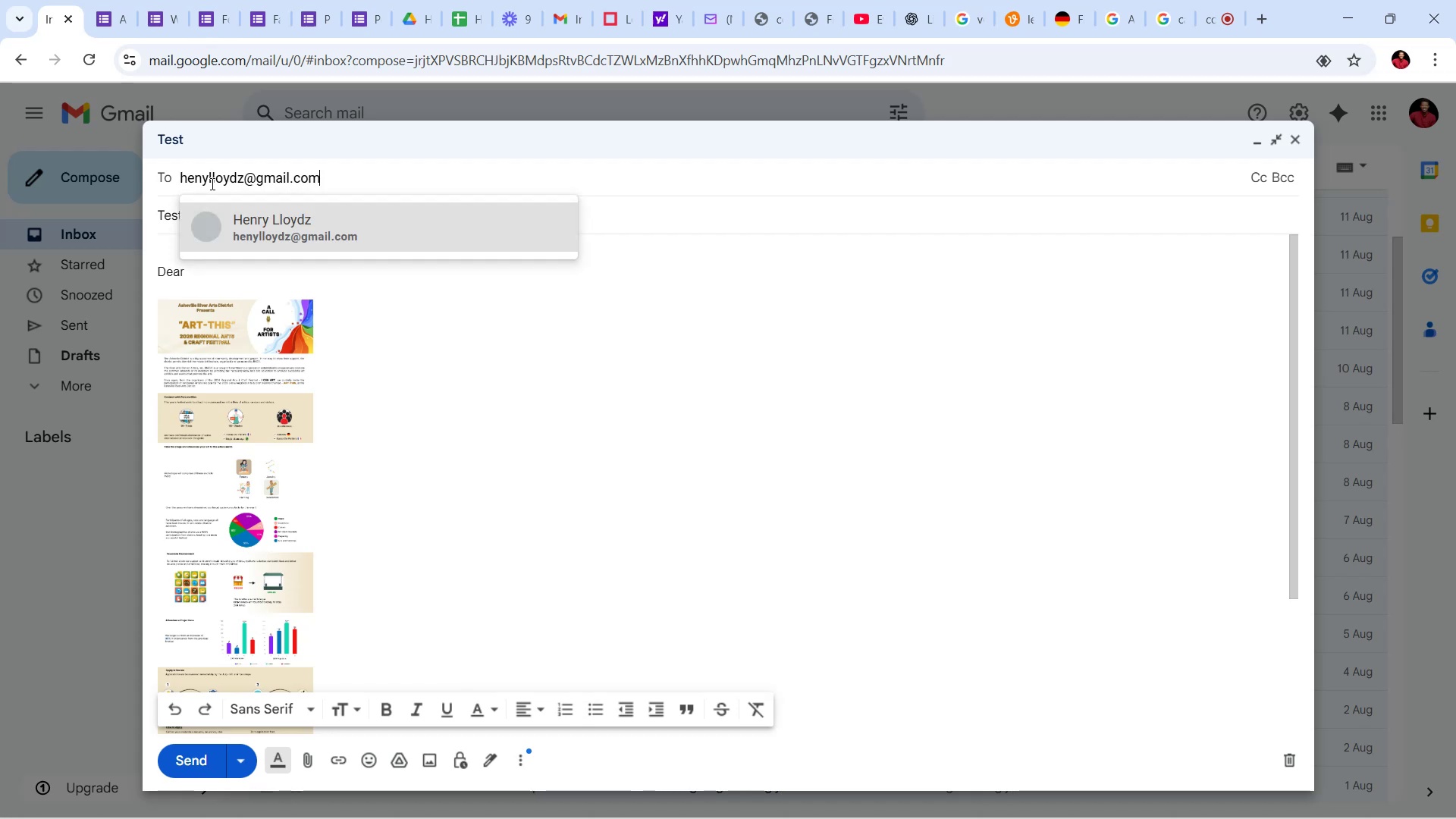 
left_click([310, 216])
 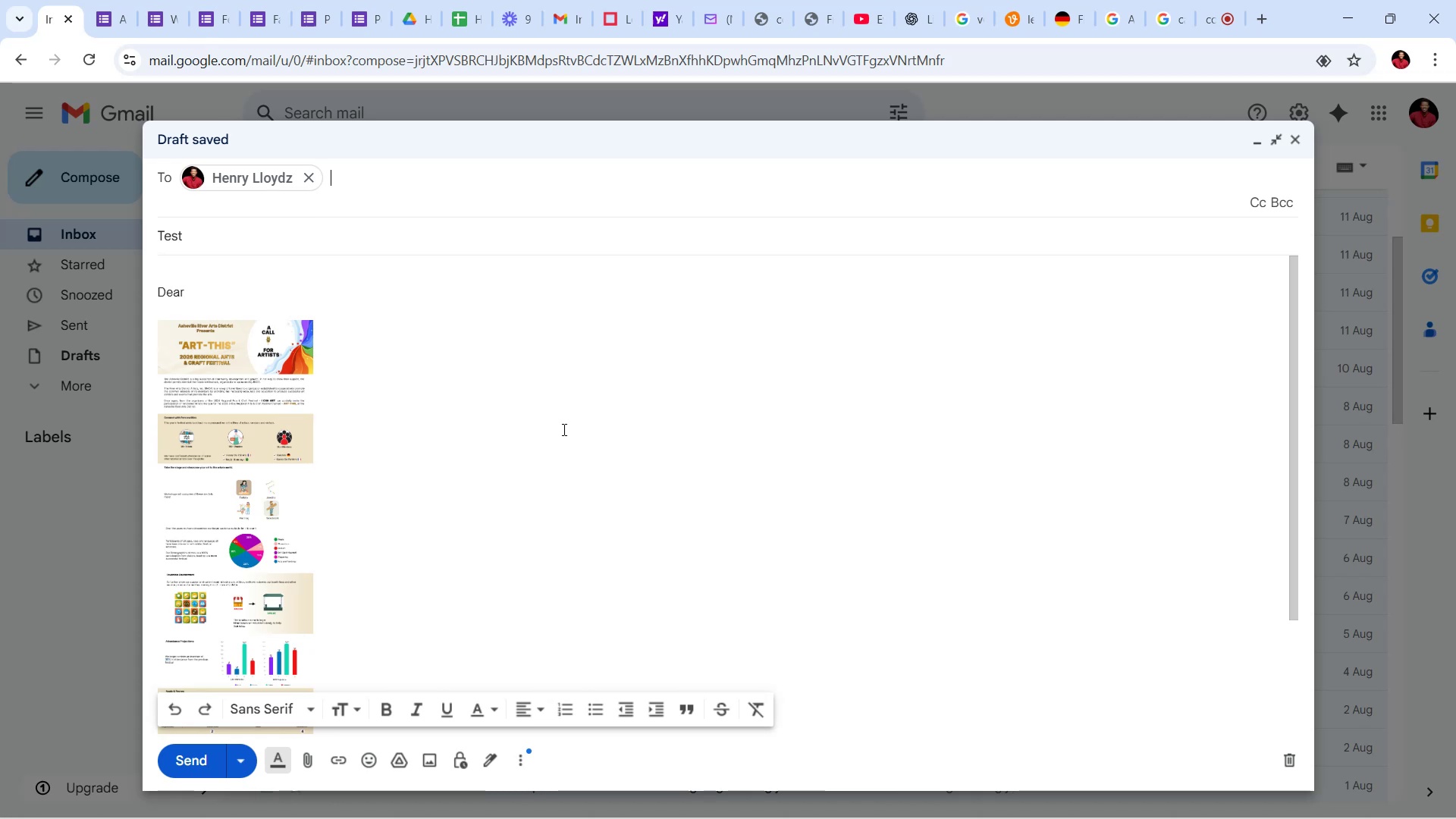 
scroll: coordinate [575, 442], scroll_direction: down, amount: 3.0
 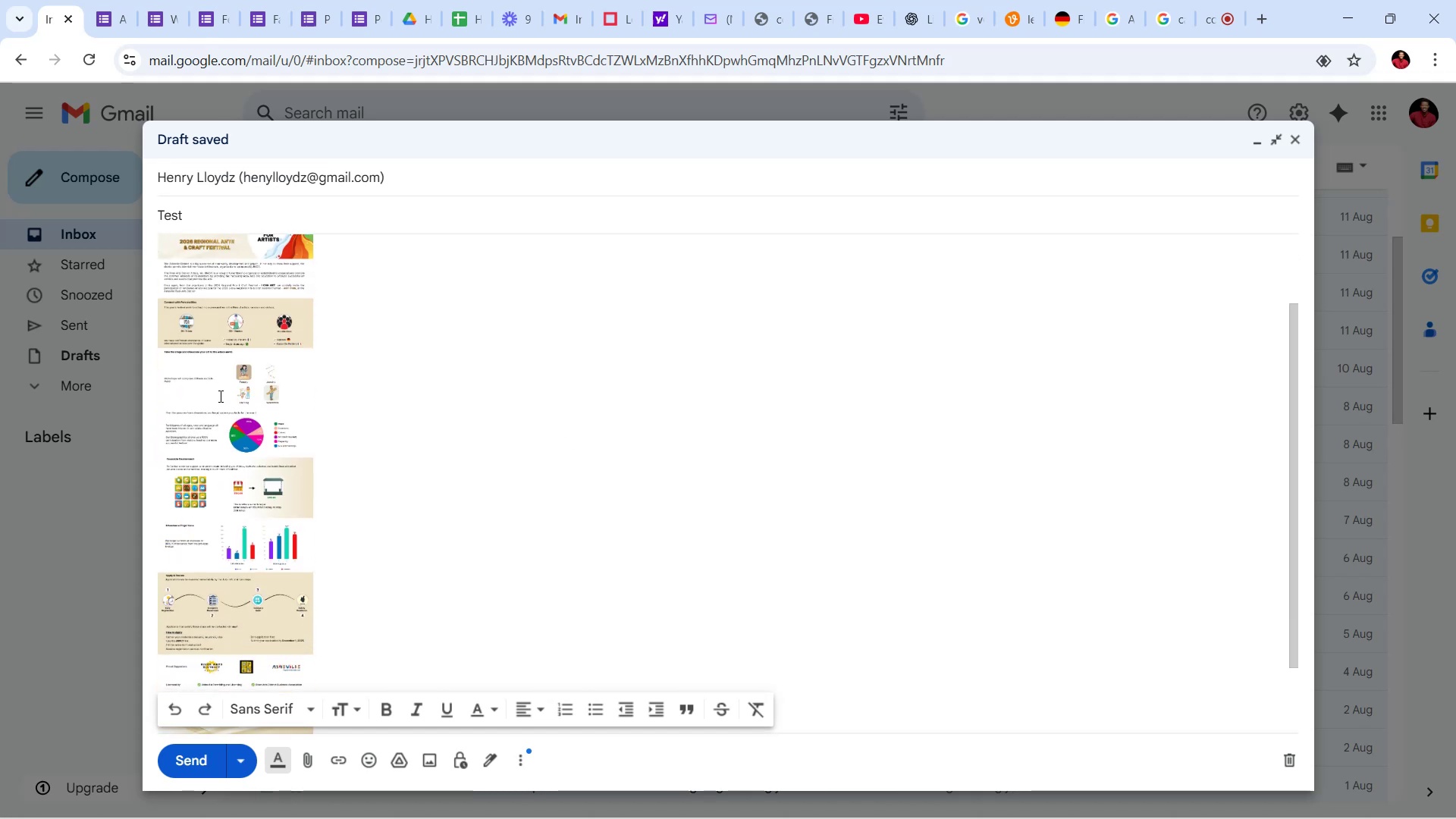 
left_click([219, 396])
 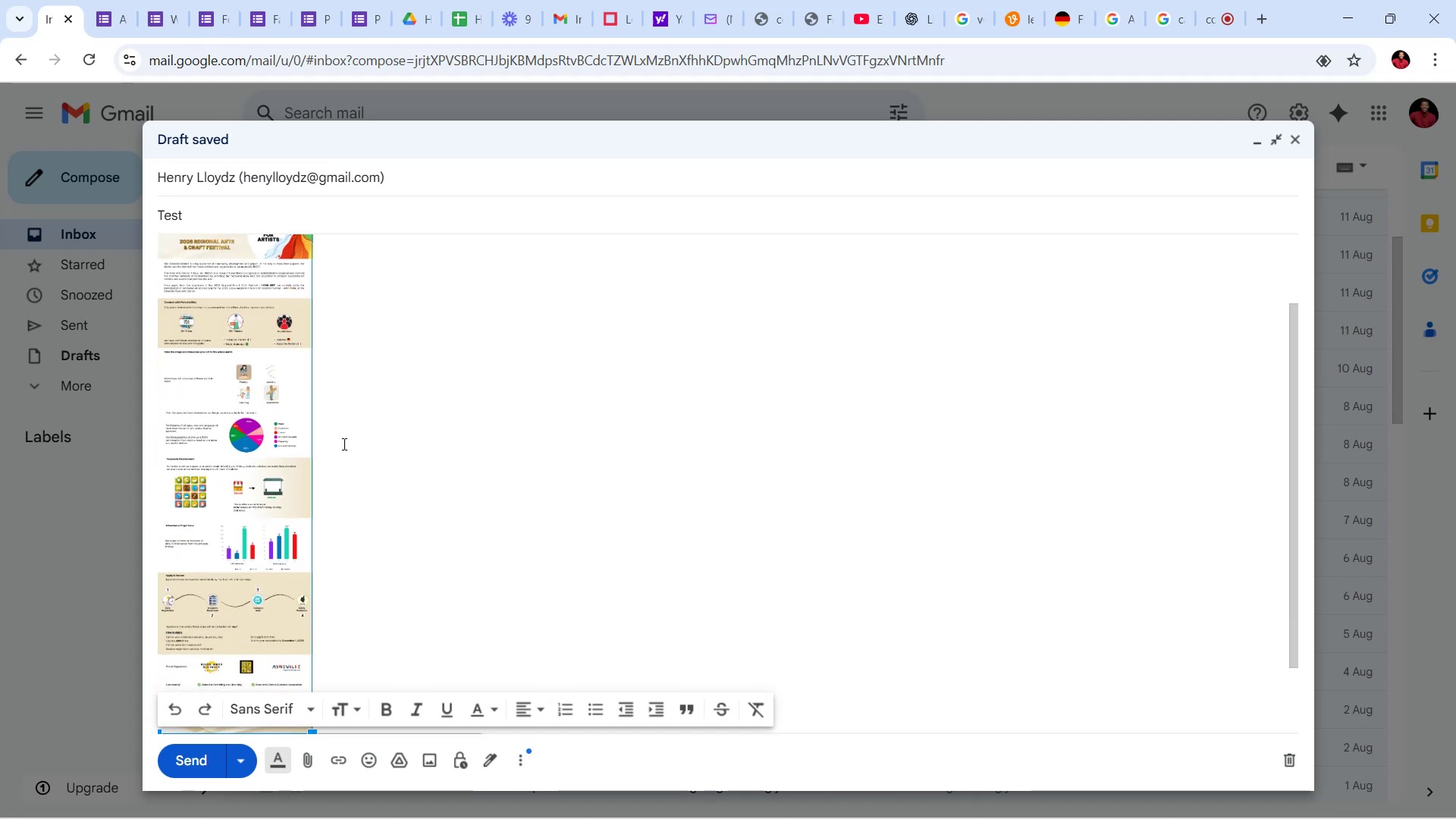 
scroll: coordinate [464, 430], scroll_direction: down, amount: 4.0
 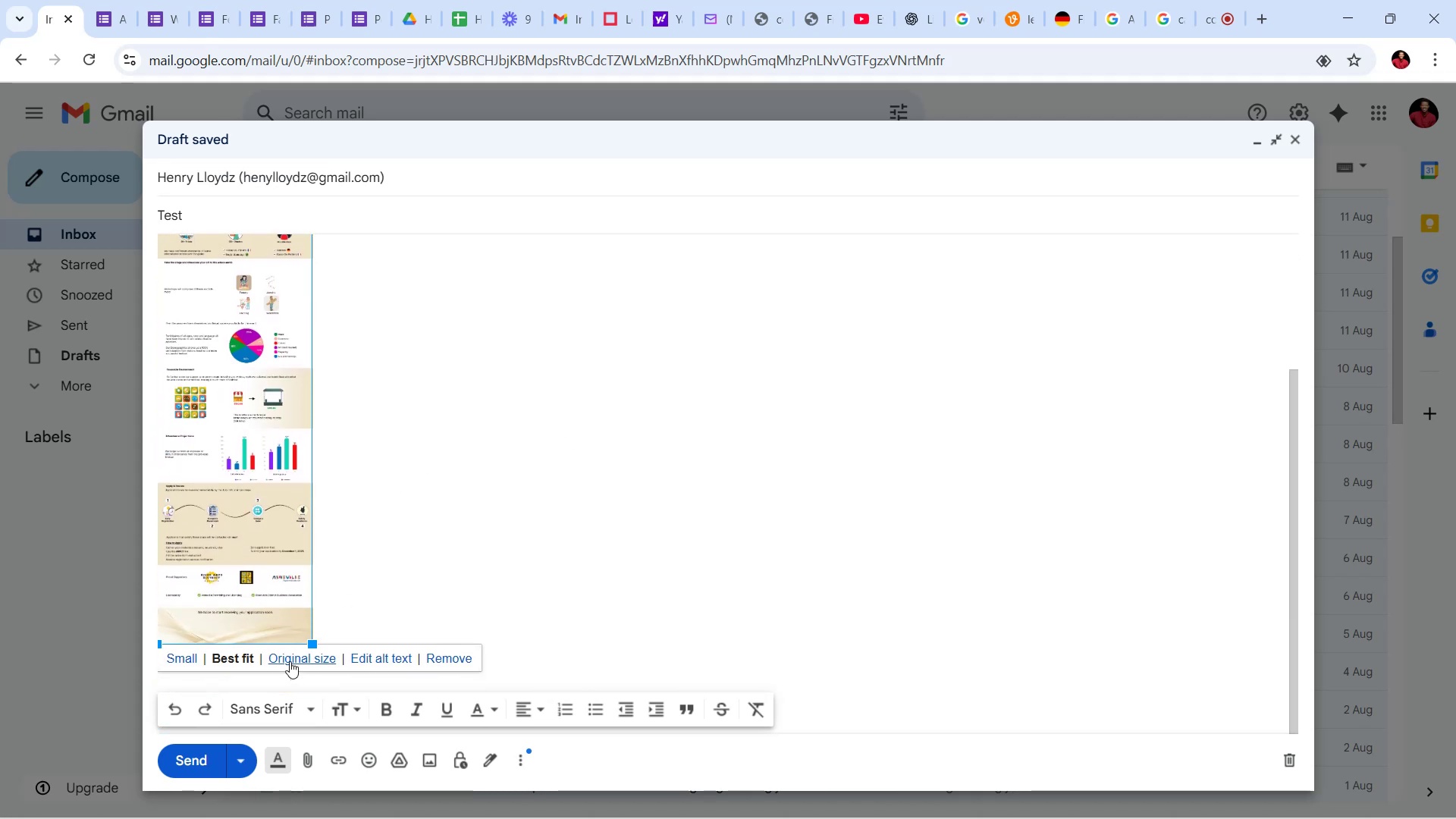 
left_click([290, 661])
 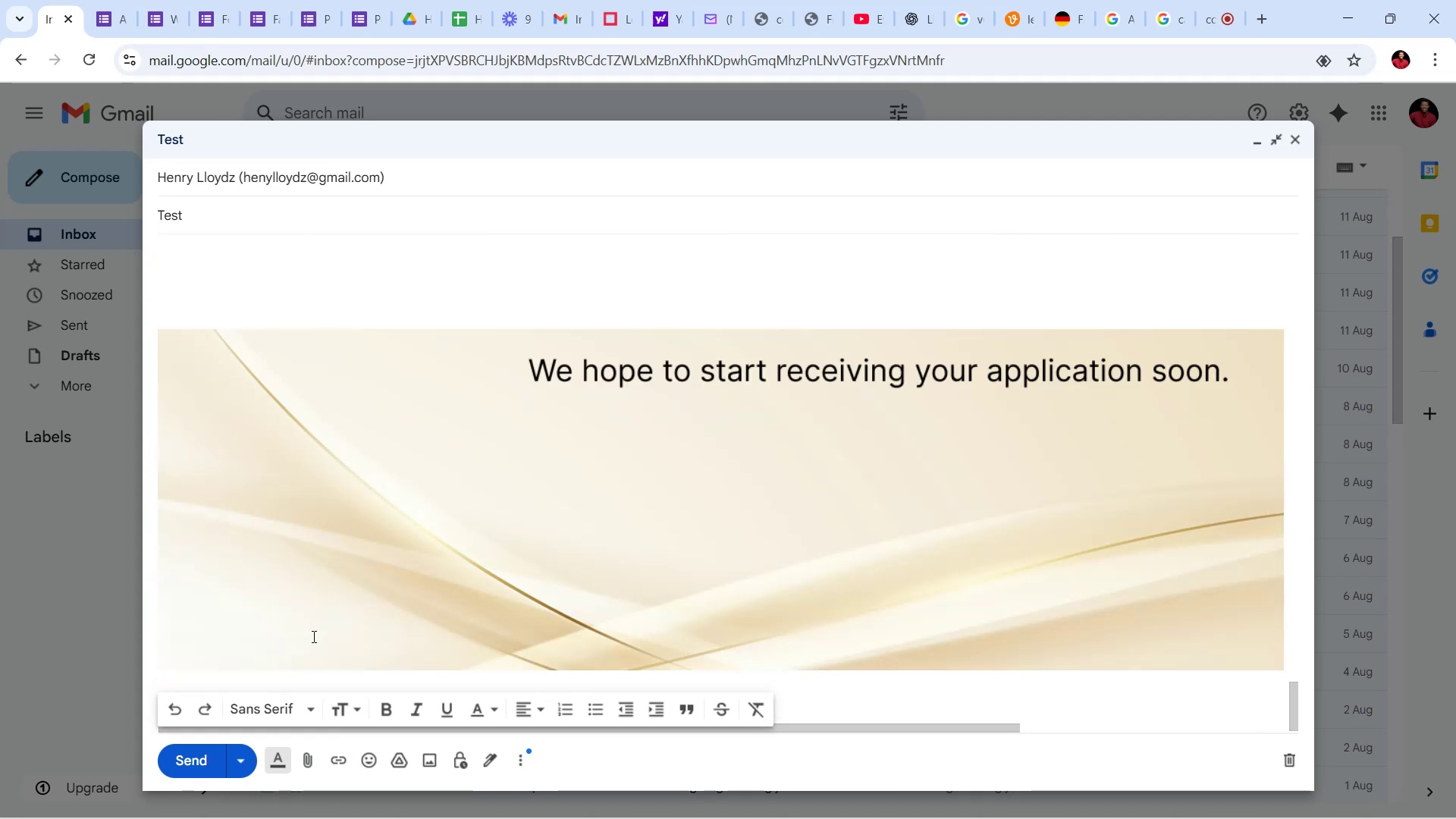 
scroll: coordinate [628, 402], scroll_direction: up, amount: 79.0
 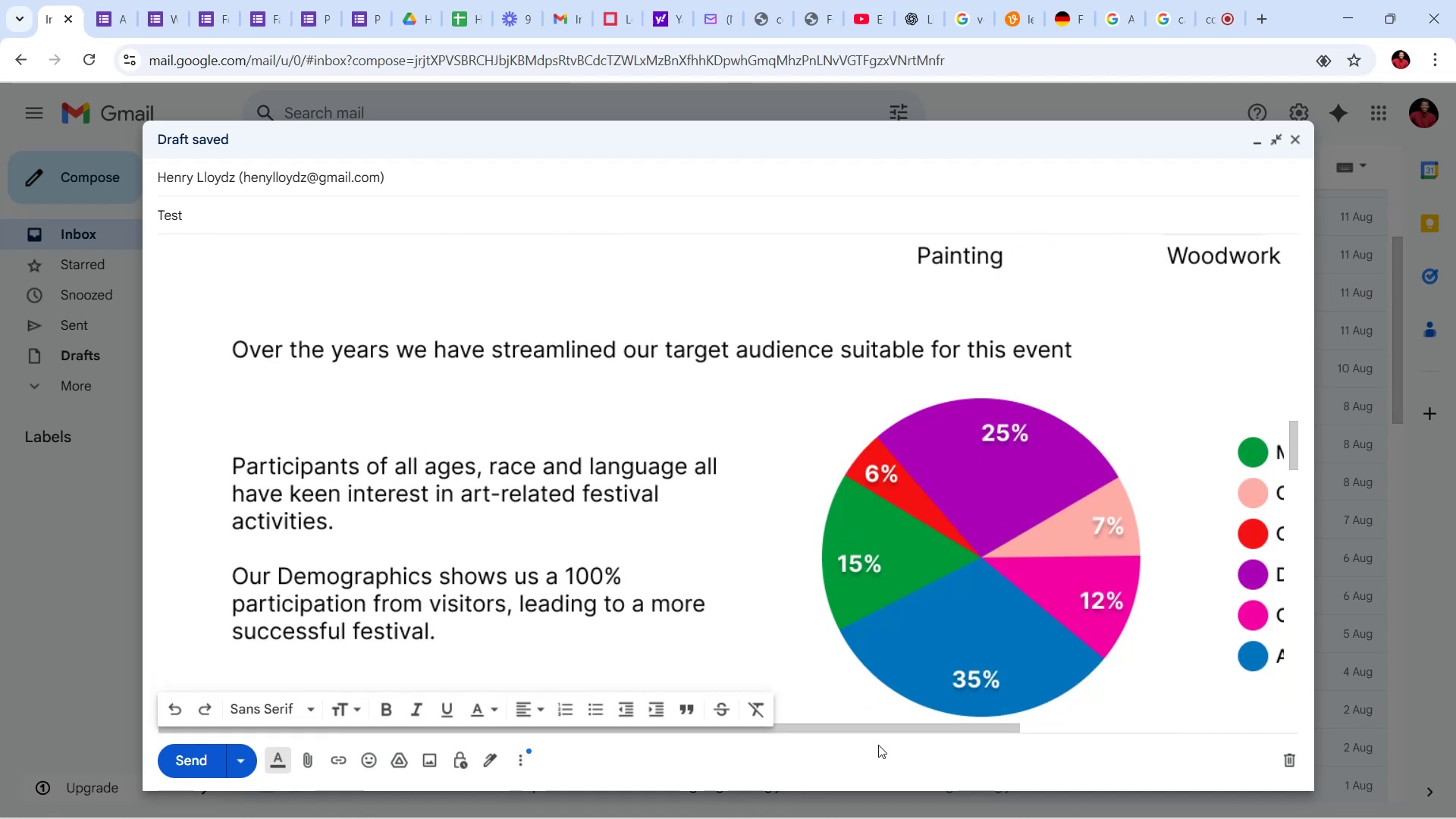 
left_click_drag(start_coordinate=[899, 724], to_coordinate=[786, 710])
 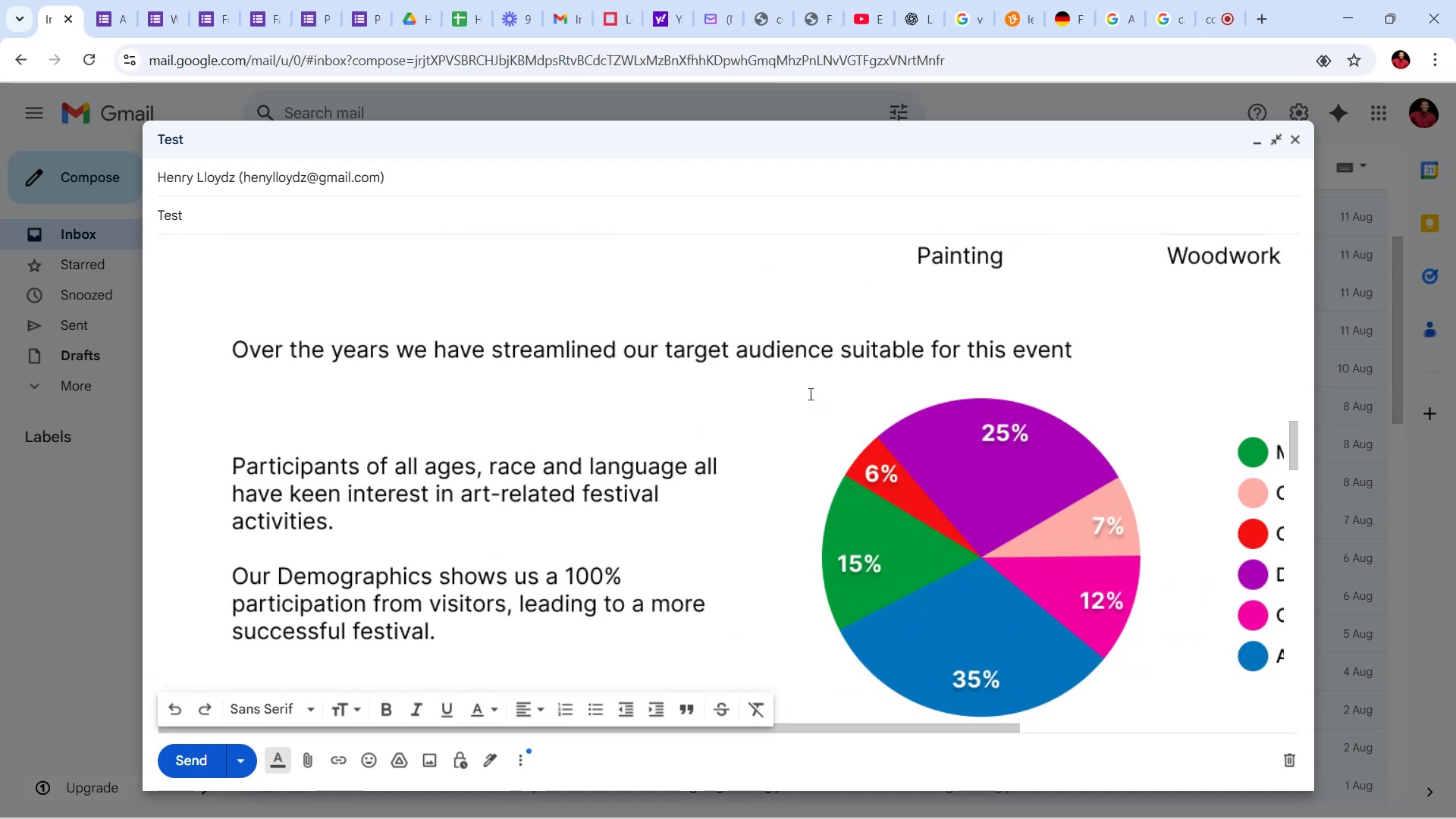 
scroll: coordinate [804, 378], scroll_direction: up, amount: 63.0
 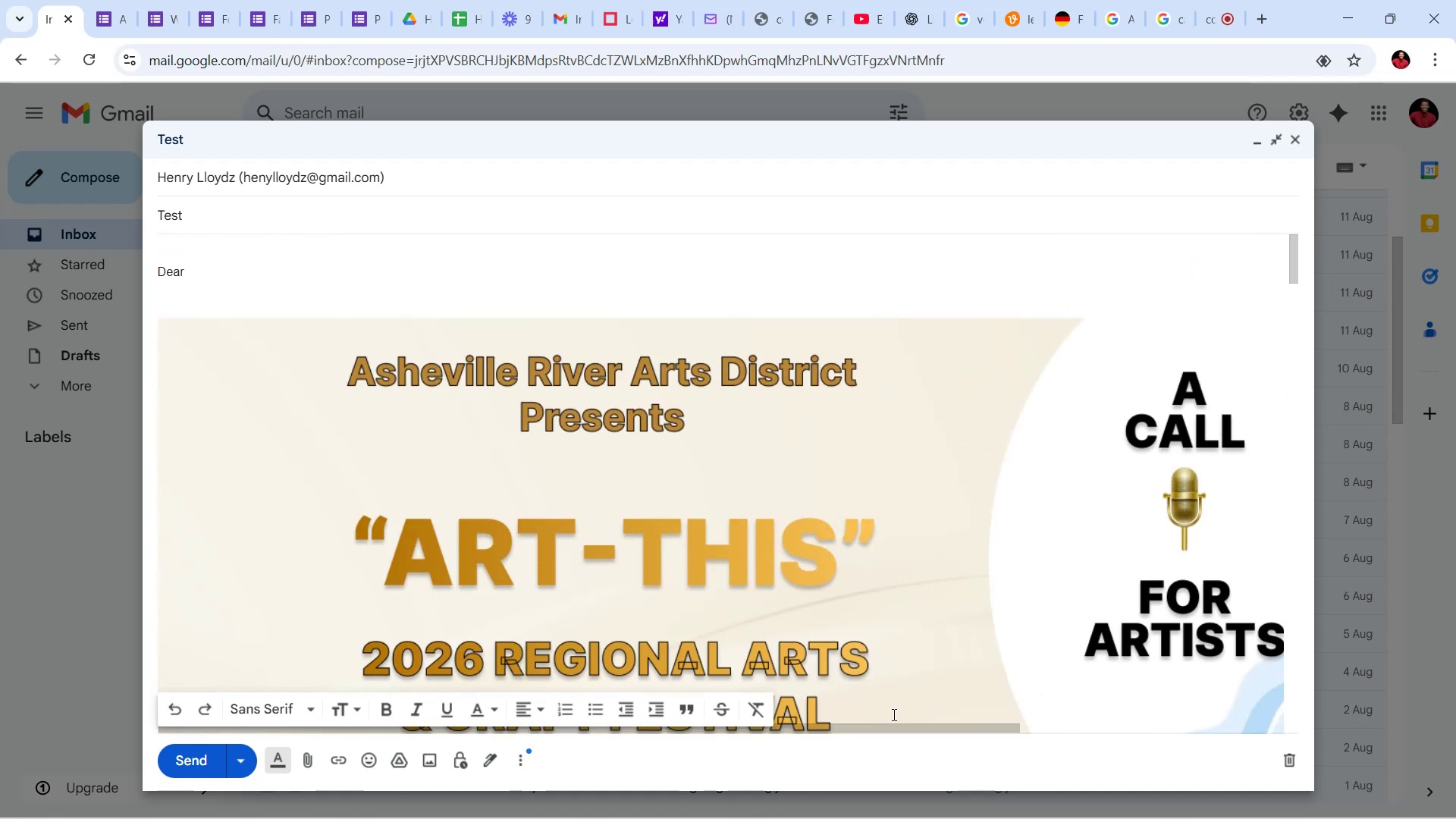 
left_click_drag(start_coordinate=[893, 725], to_coordinate=[1163, 732])
 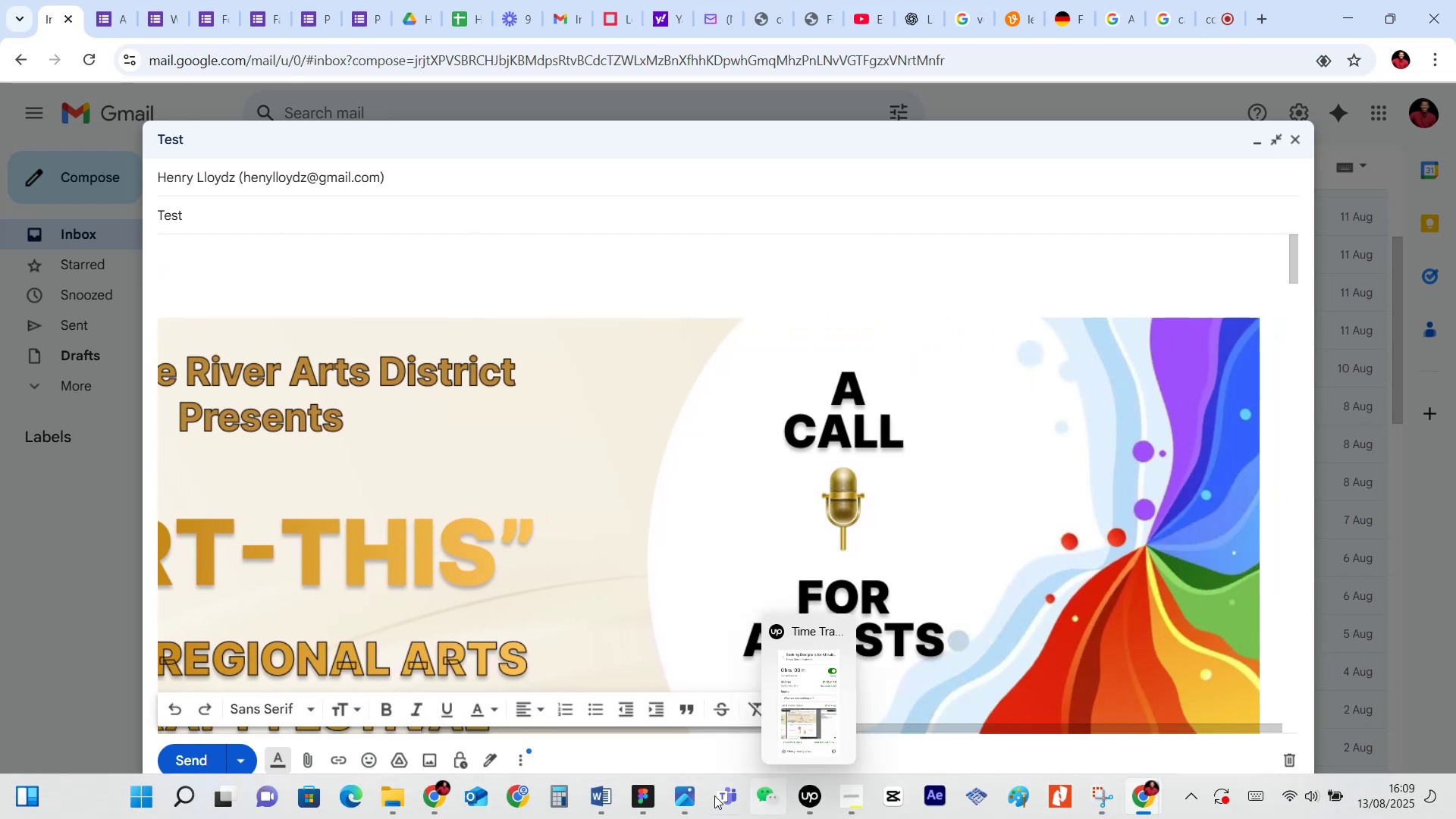 
left_click([641, 792])
 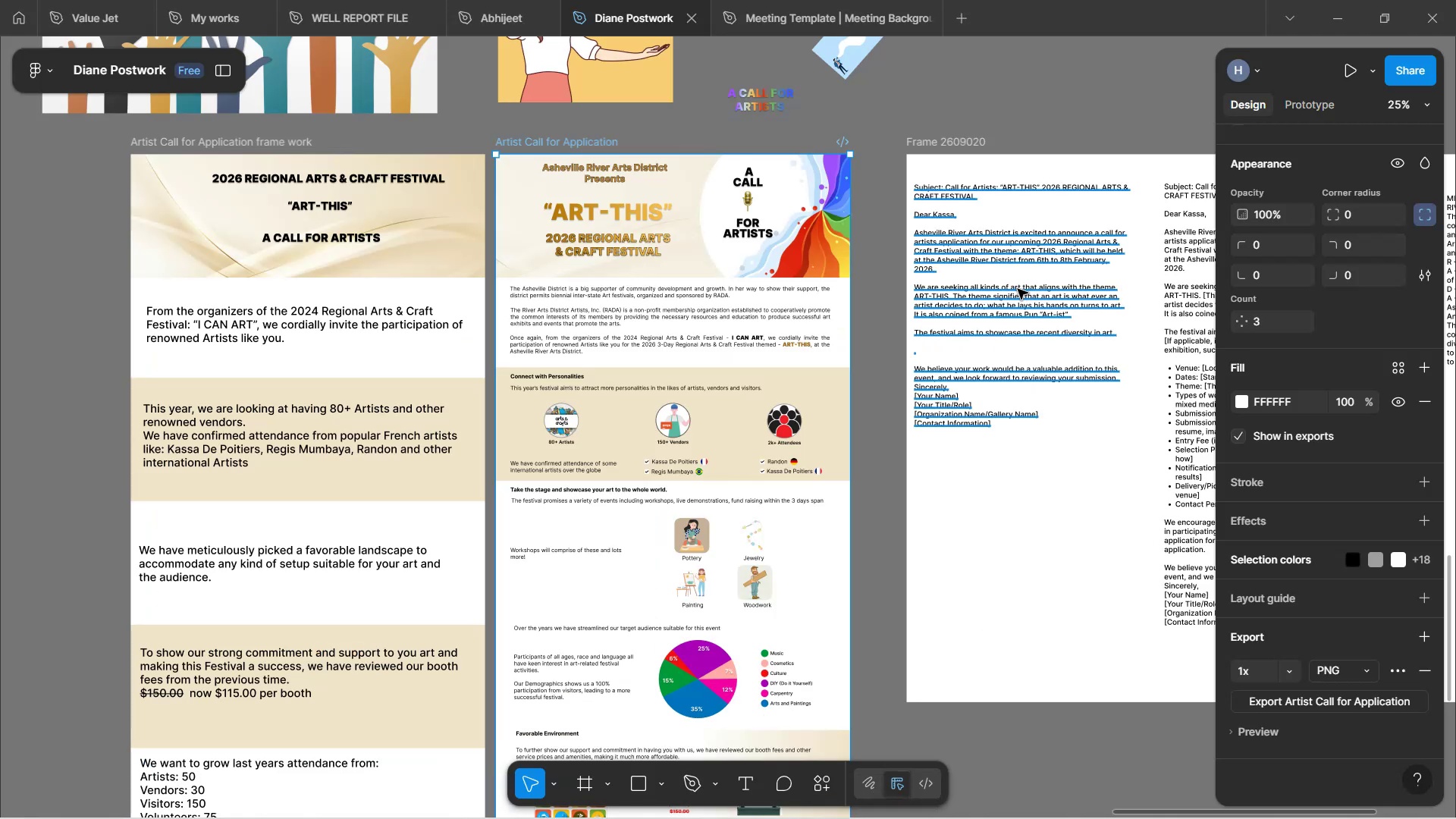 
hold_key(key=ControlLeft, duration=0.54)
scroll: coordinate [990, 302], scroll_direction: up, amount: 7.0
 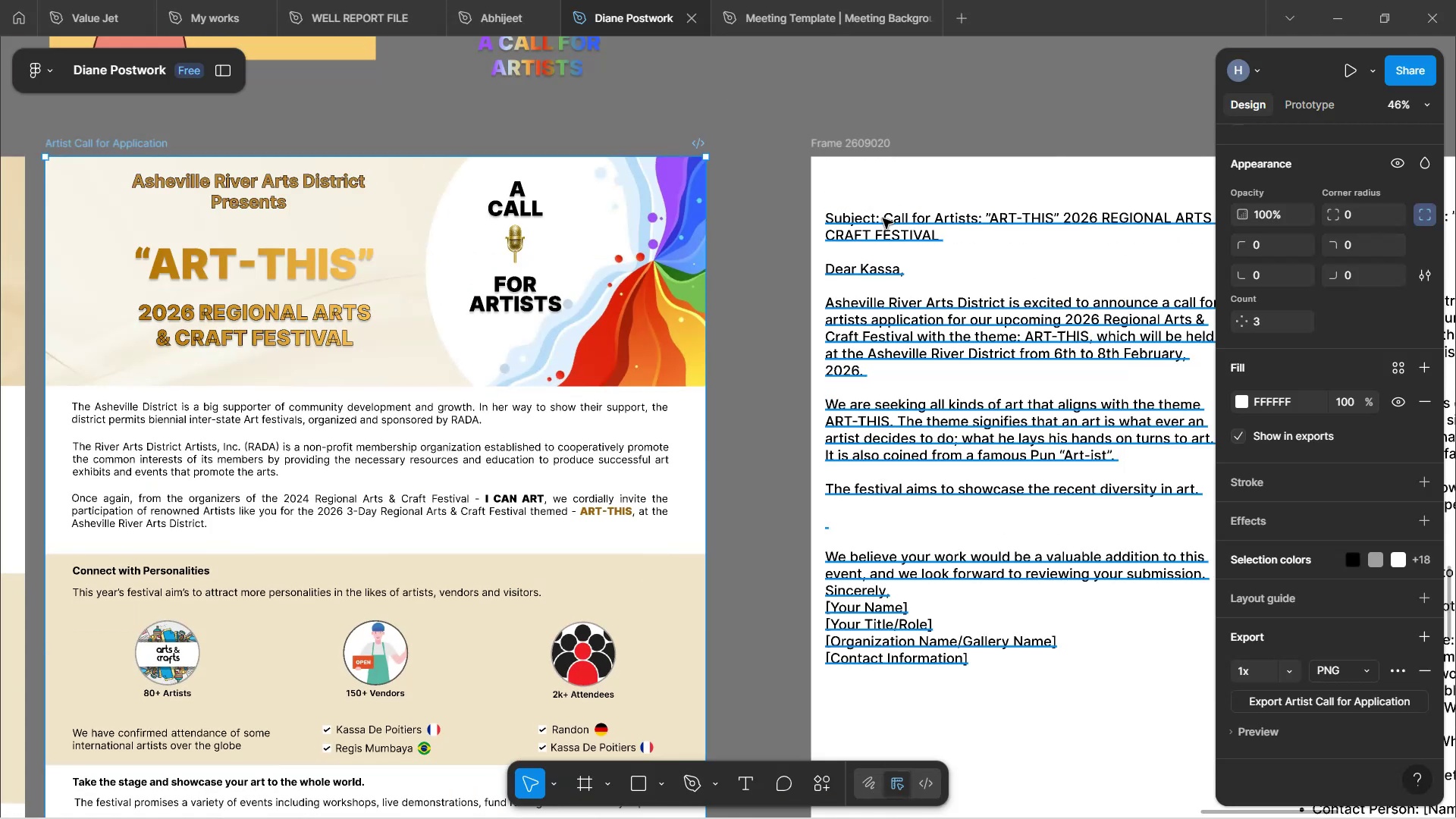 
double_click([883, 218])
 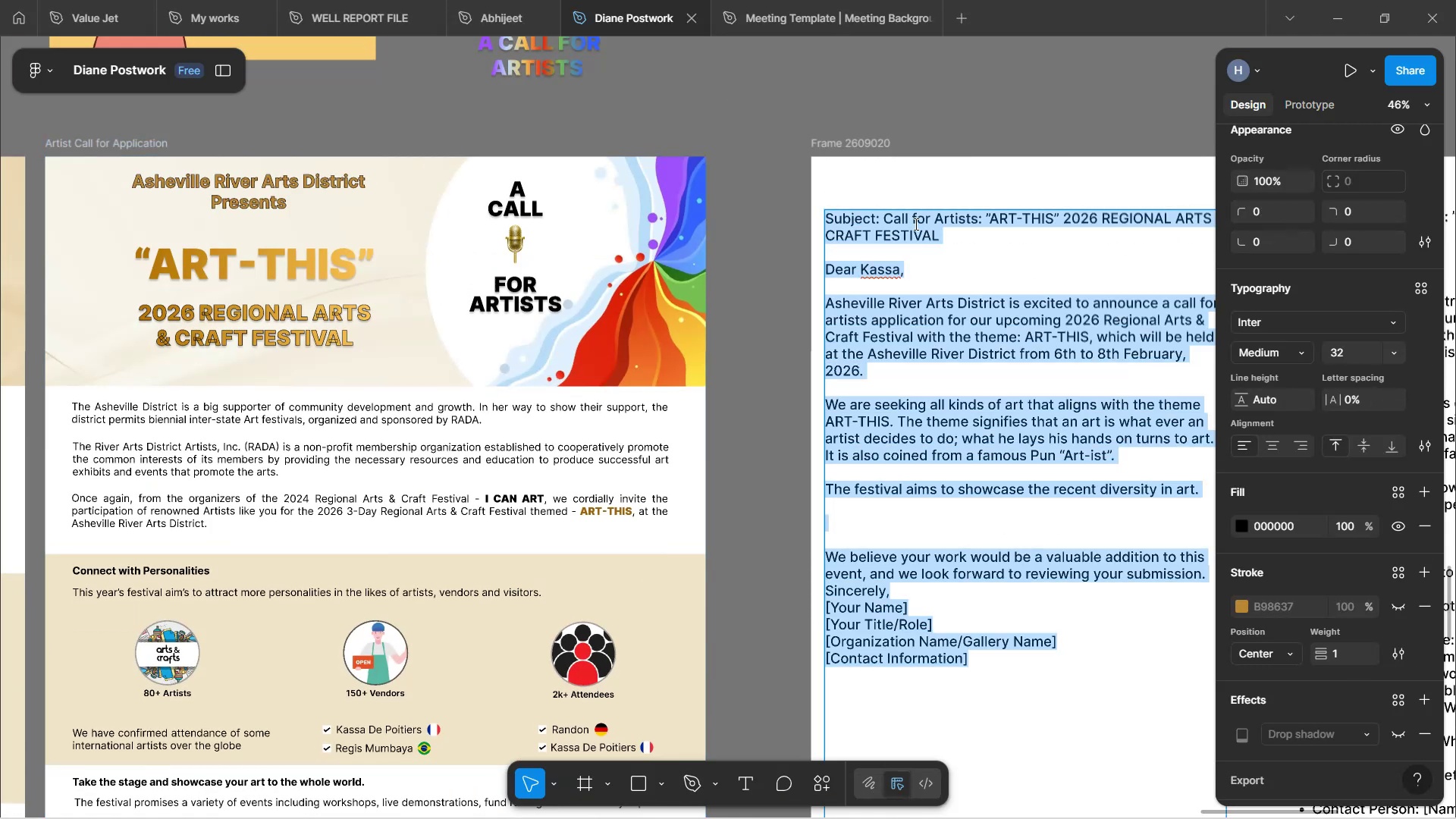 
left_click([915, 224])
 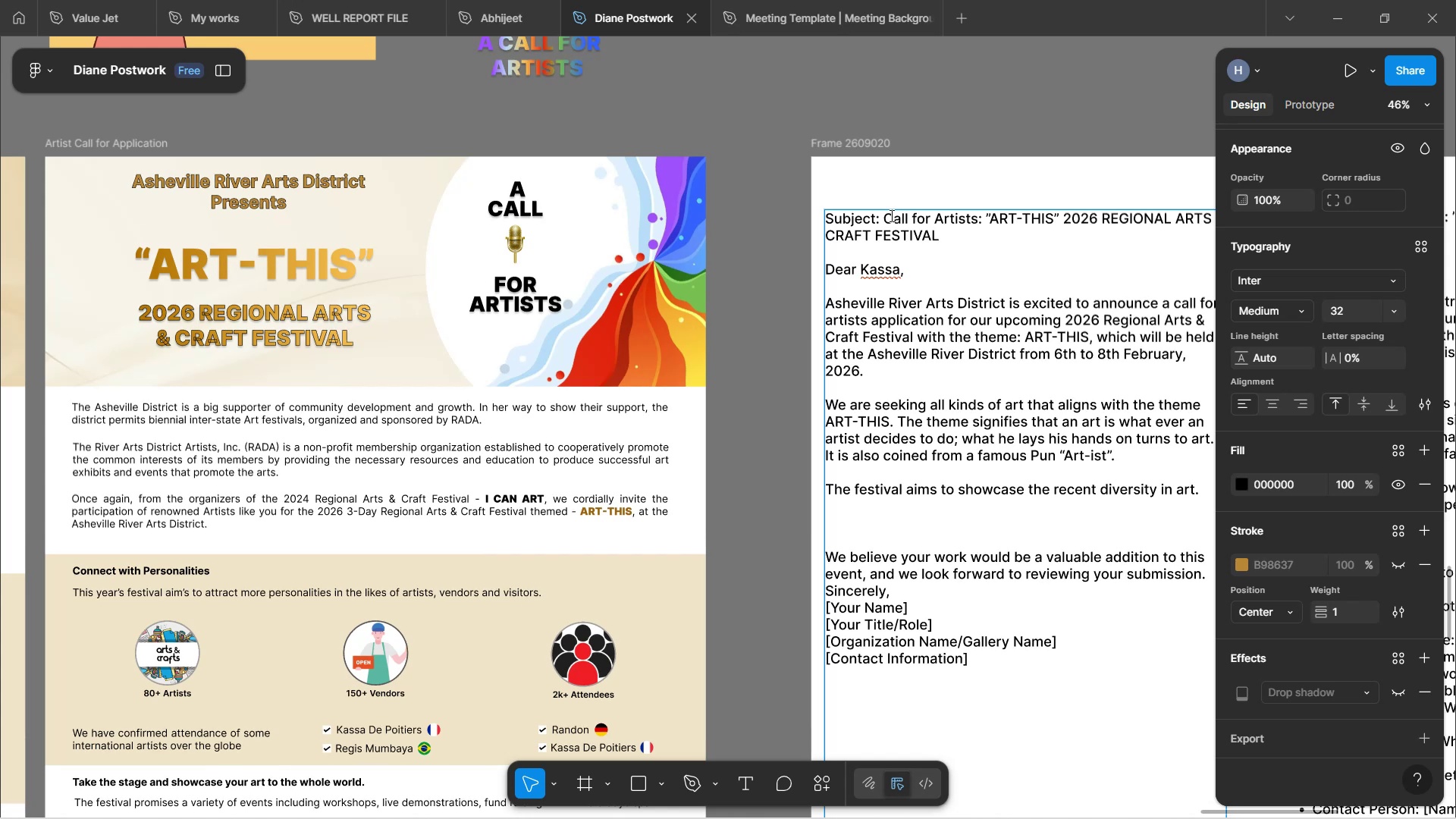 
left_click_drag(start_coordinate=[885, 215], to_coordinate=[938, 235])
 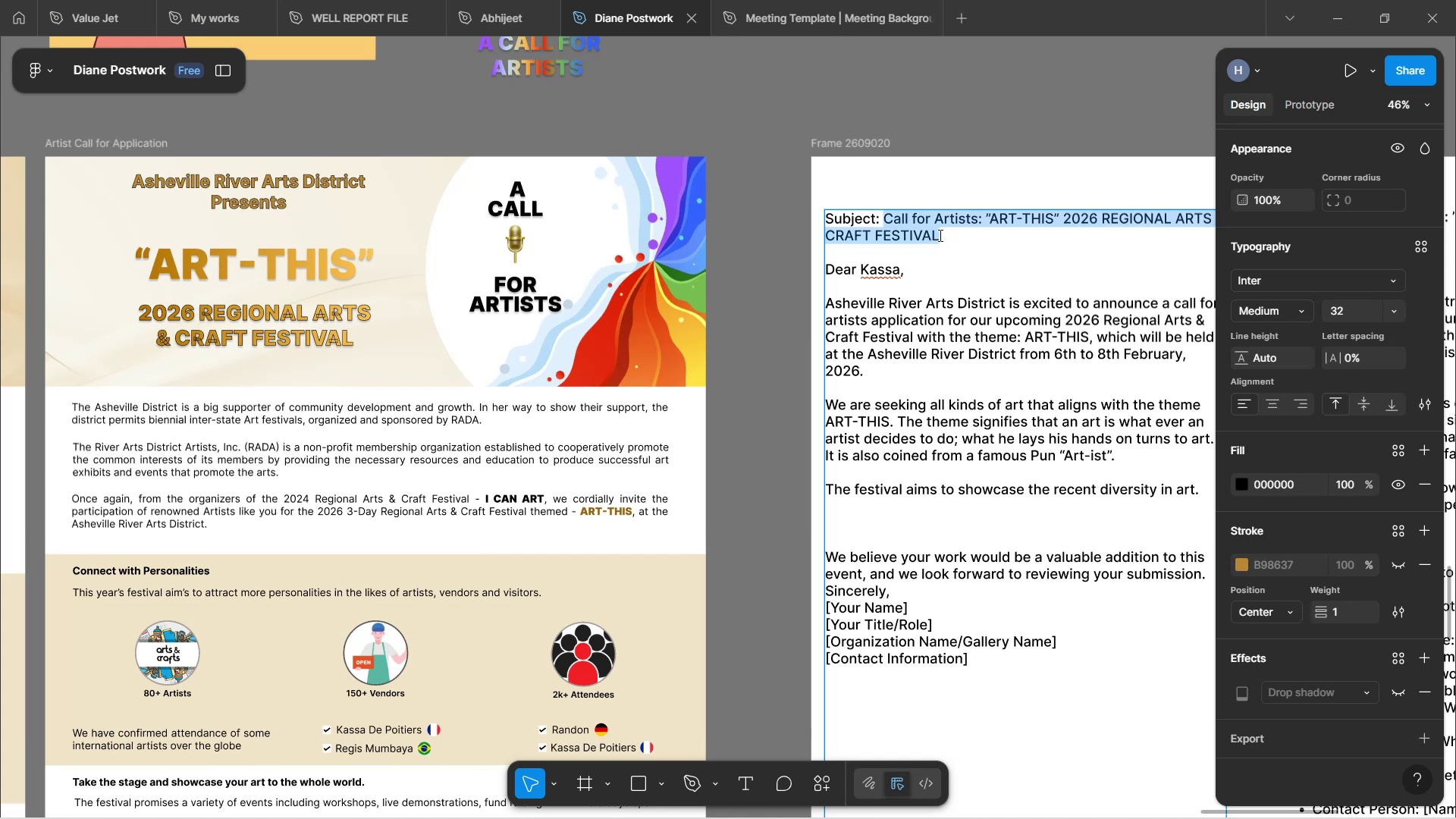 
key(Control+C)
 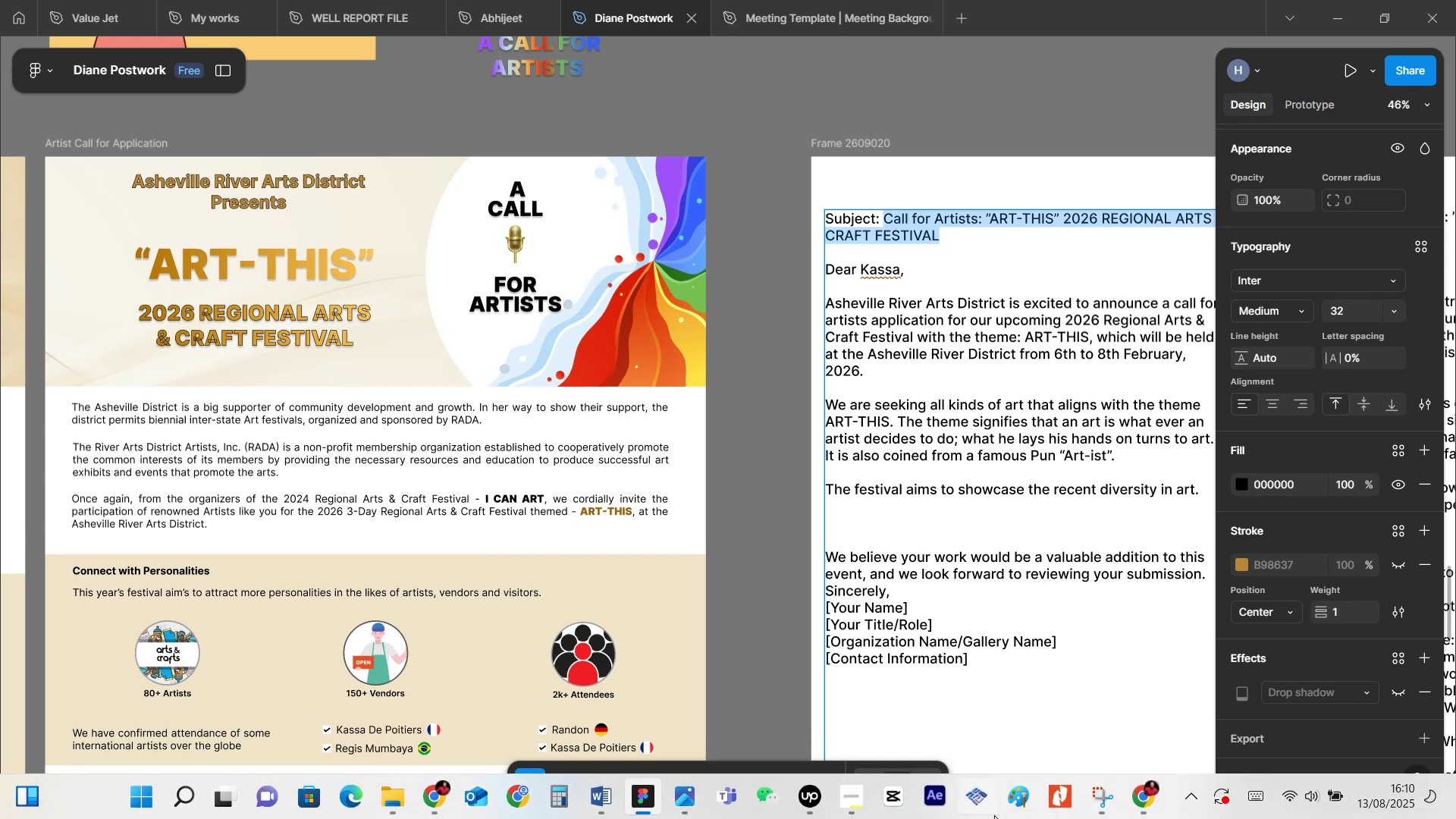 
left_click([1142, 800])
 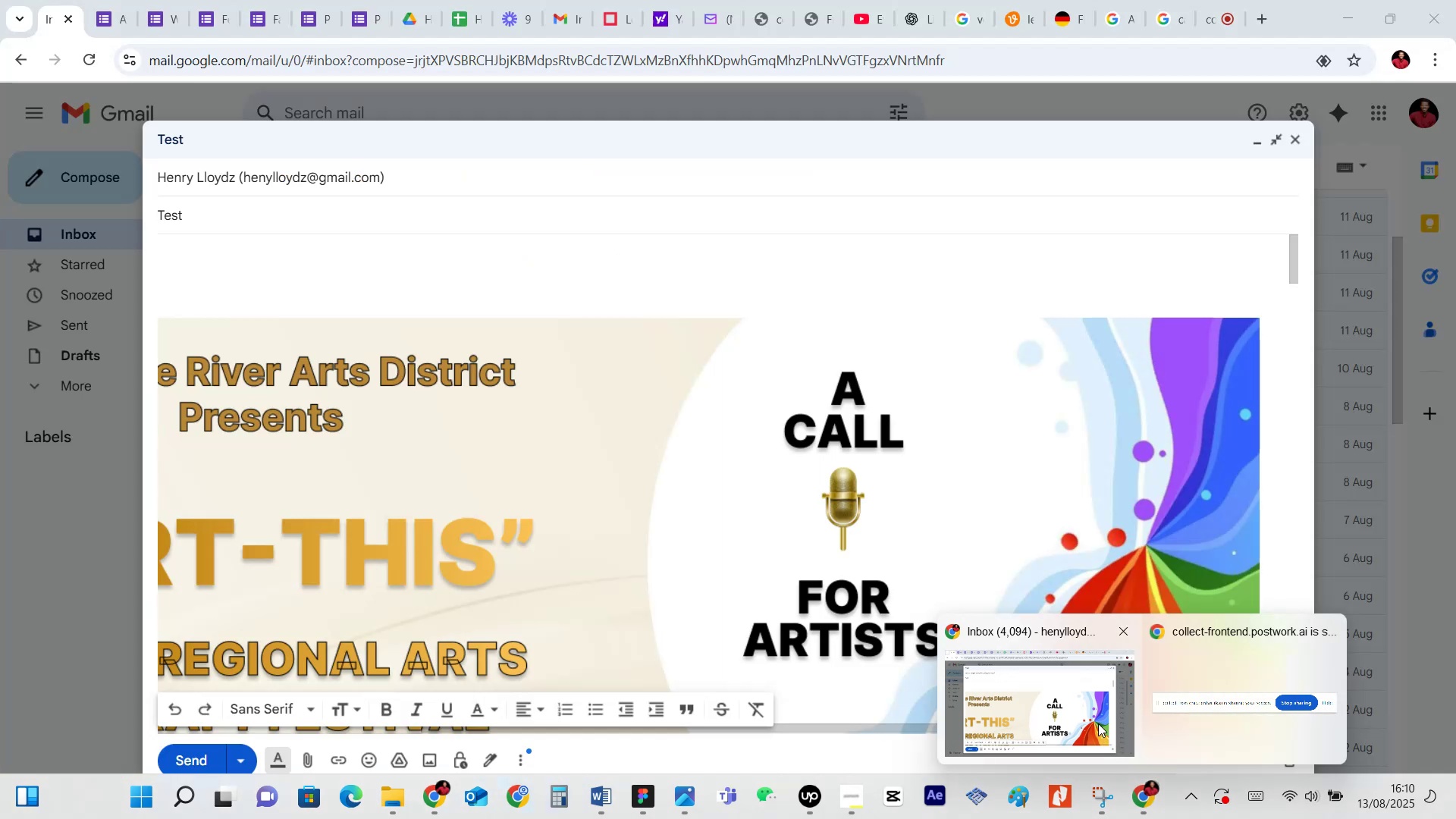 
left_click([1096, 717])
 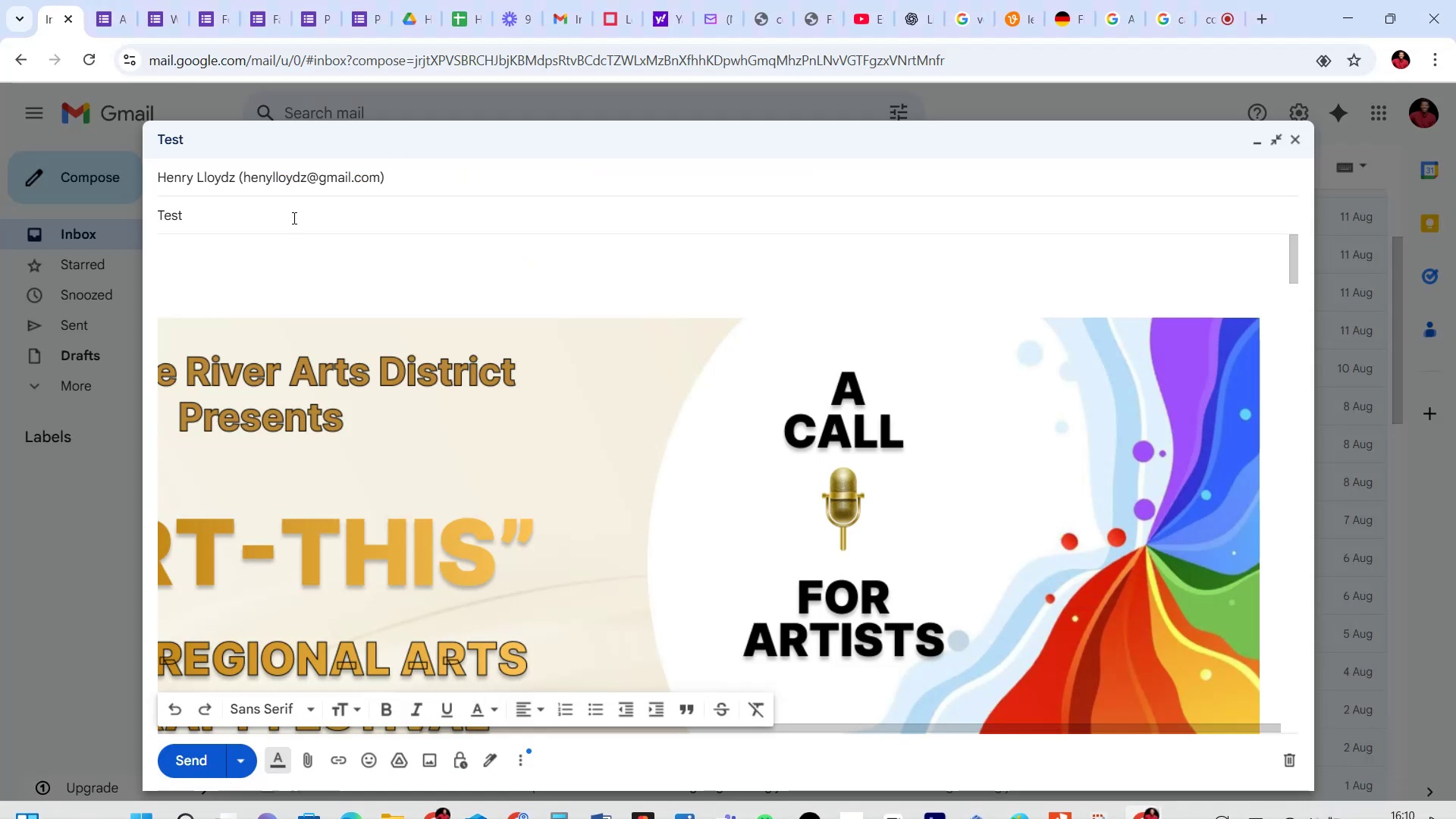 
left_click([293, 218])
 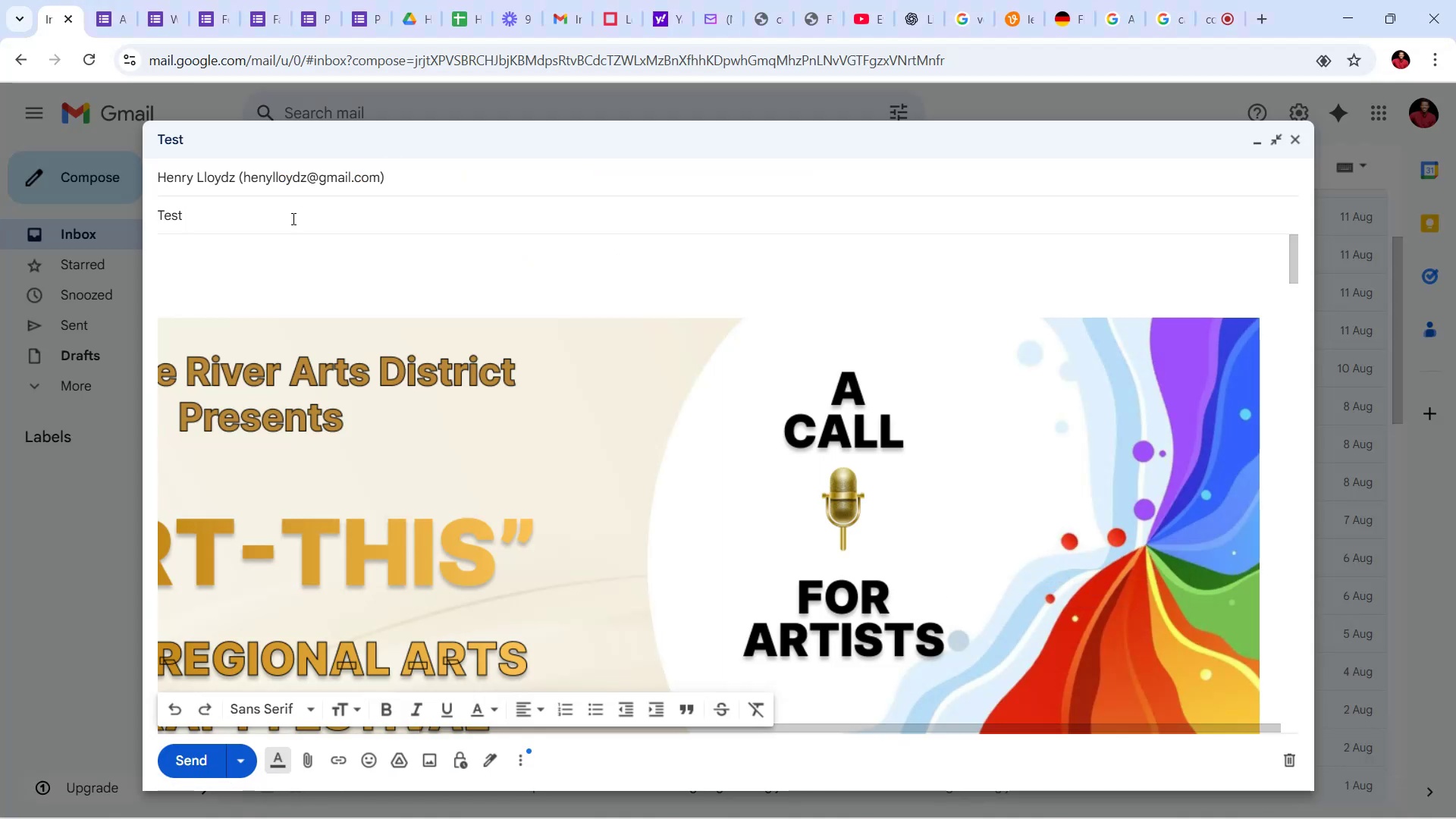 
key(Backspace)
 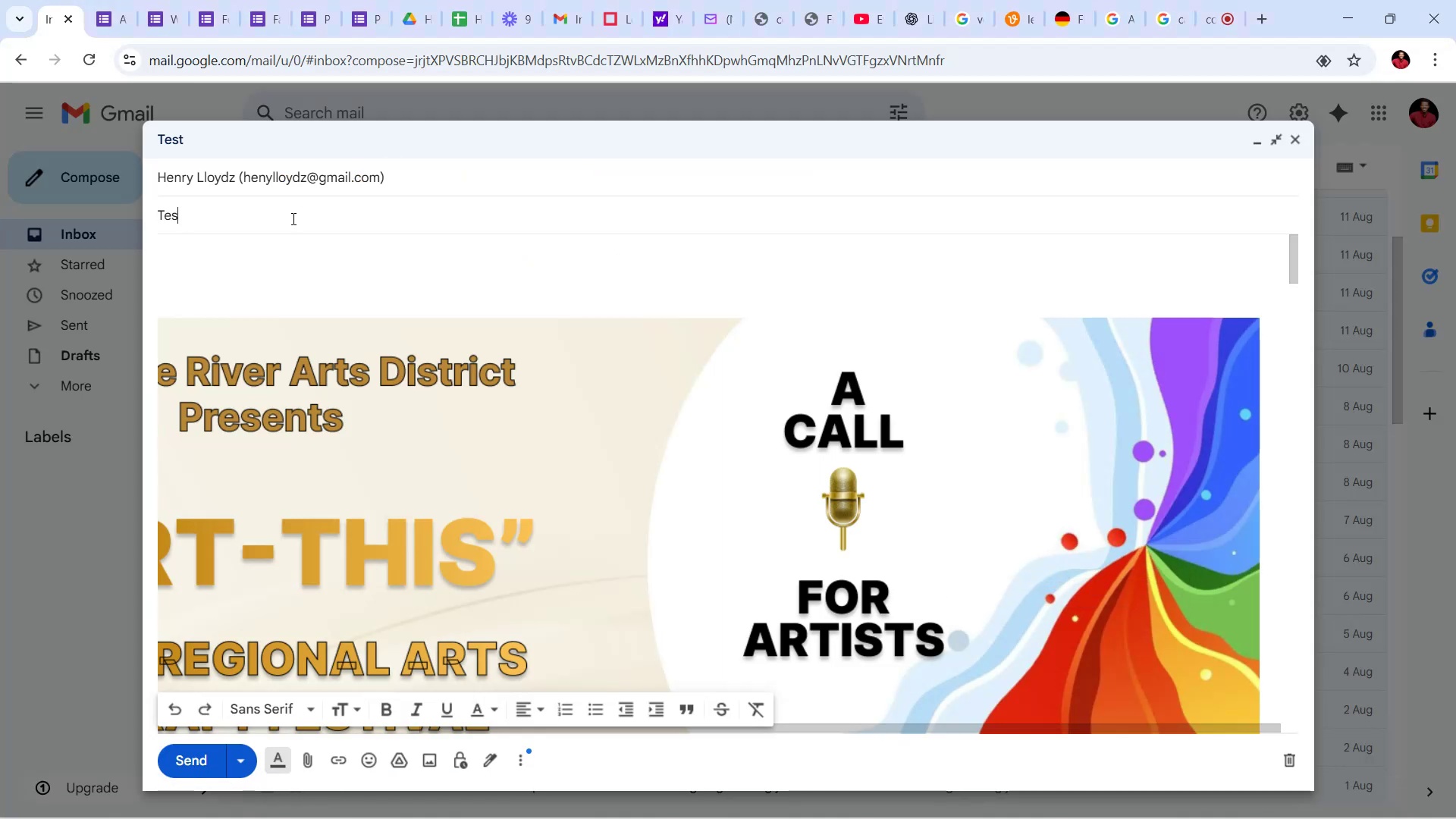 
key(Backspace)
 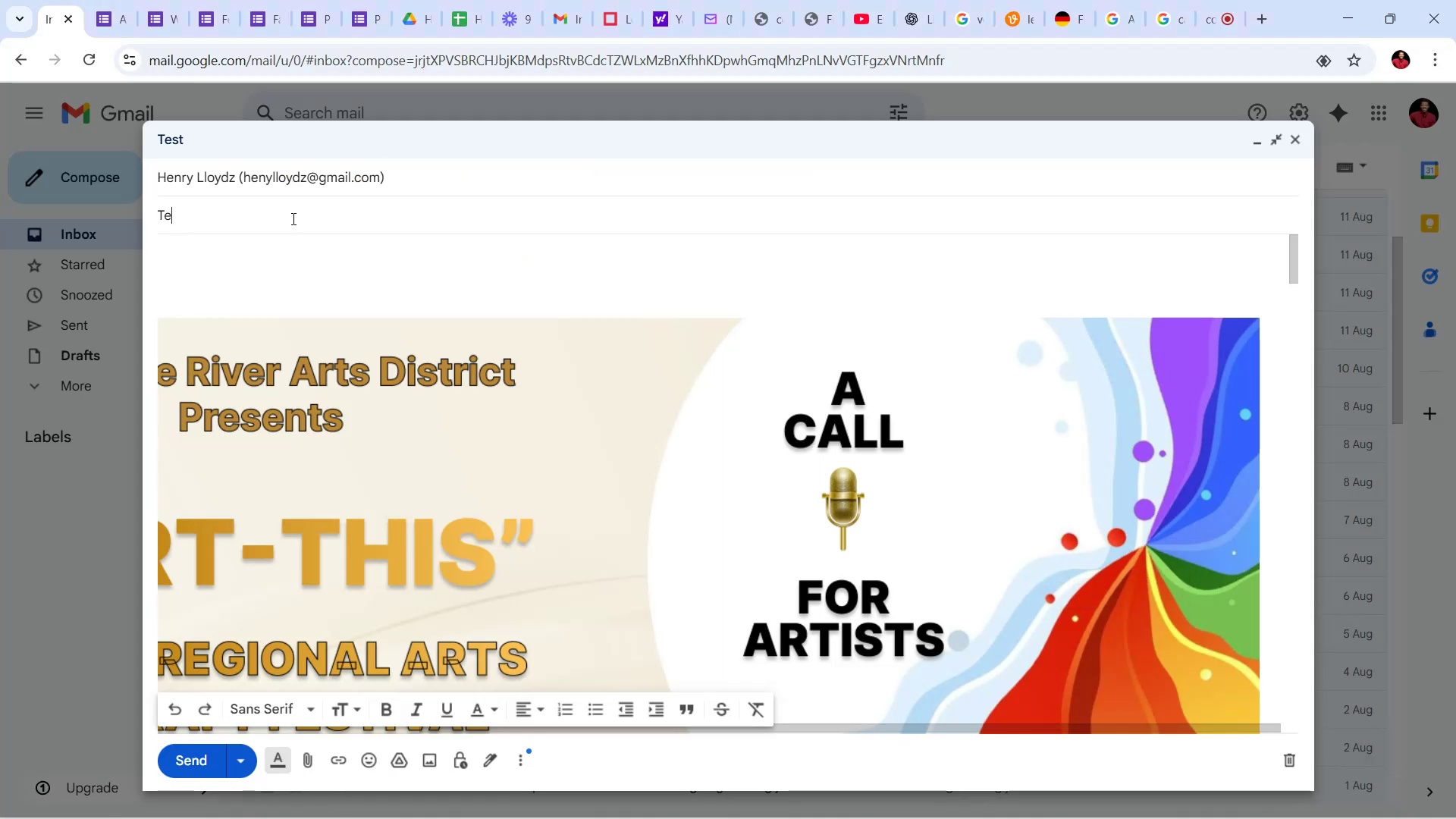 
key(Backspace)
 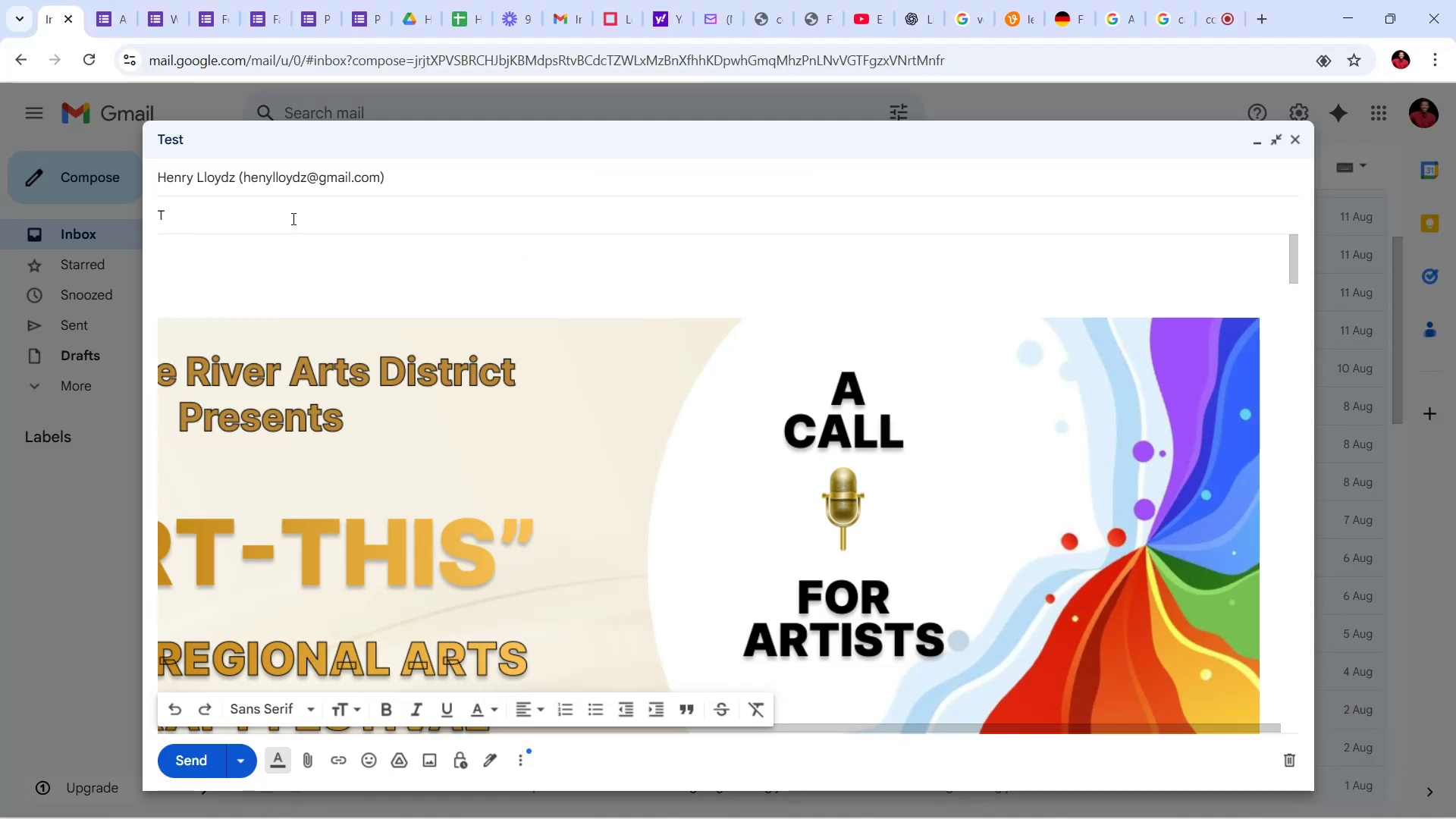 
key(Backspace)
 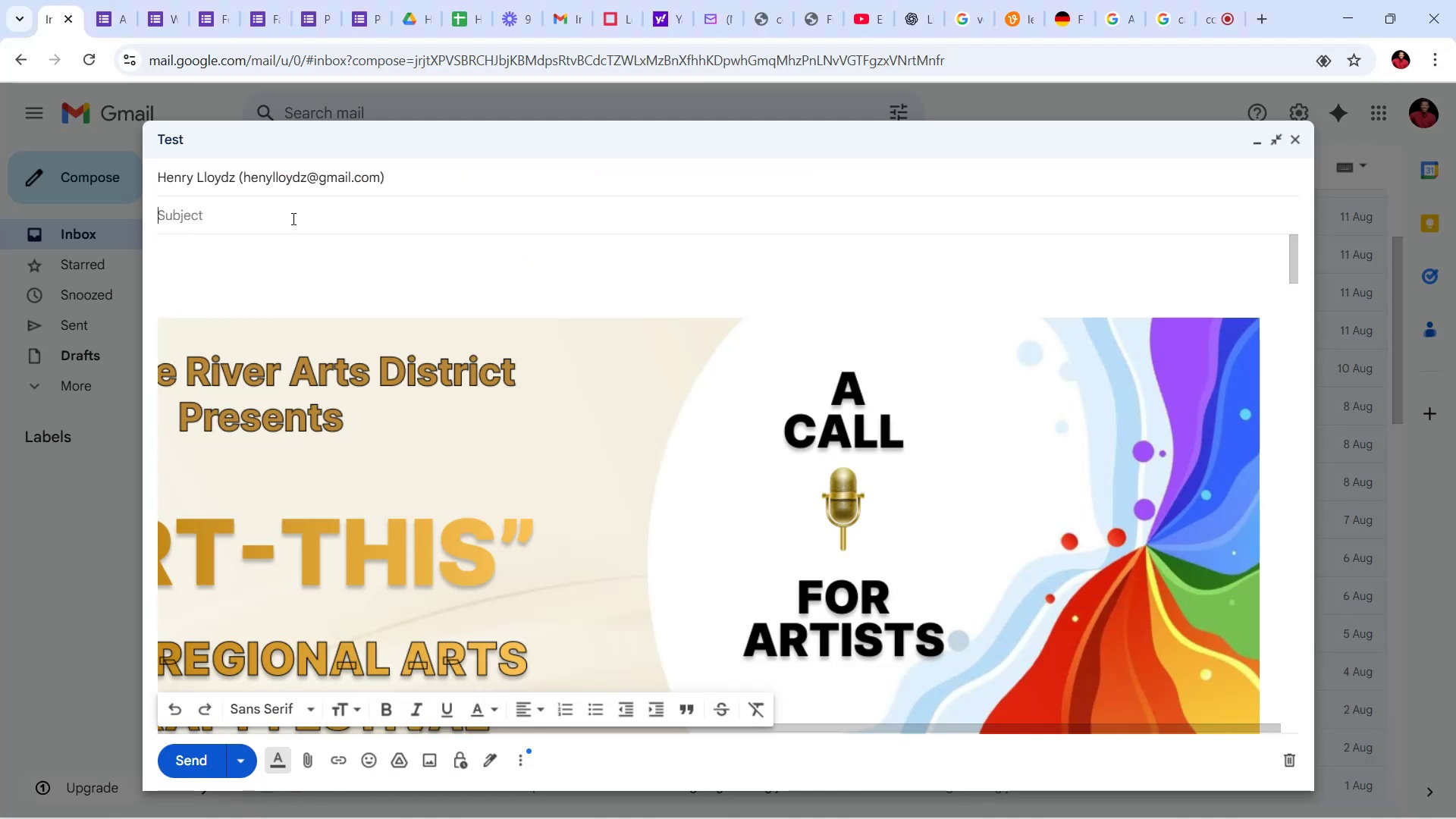 
key(Control+V)
 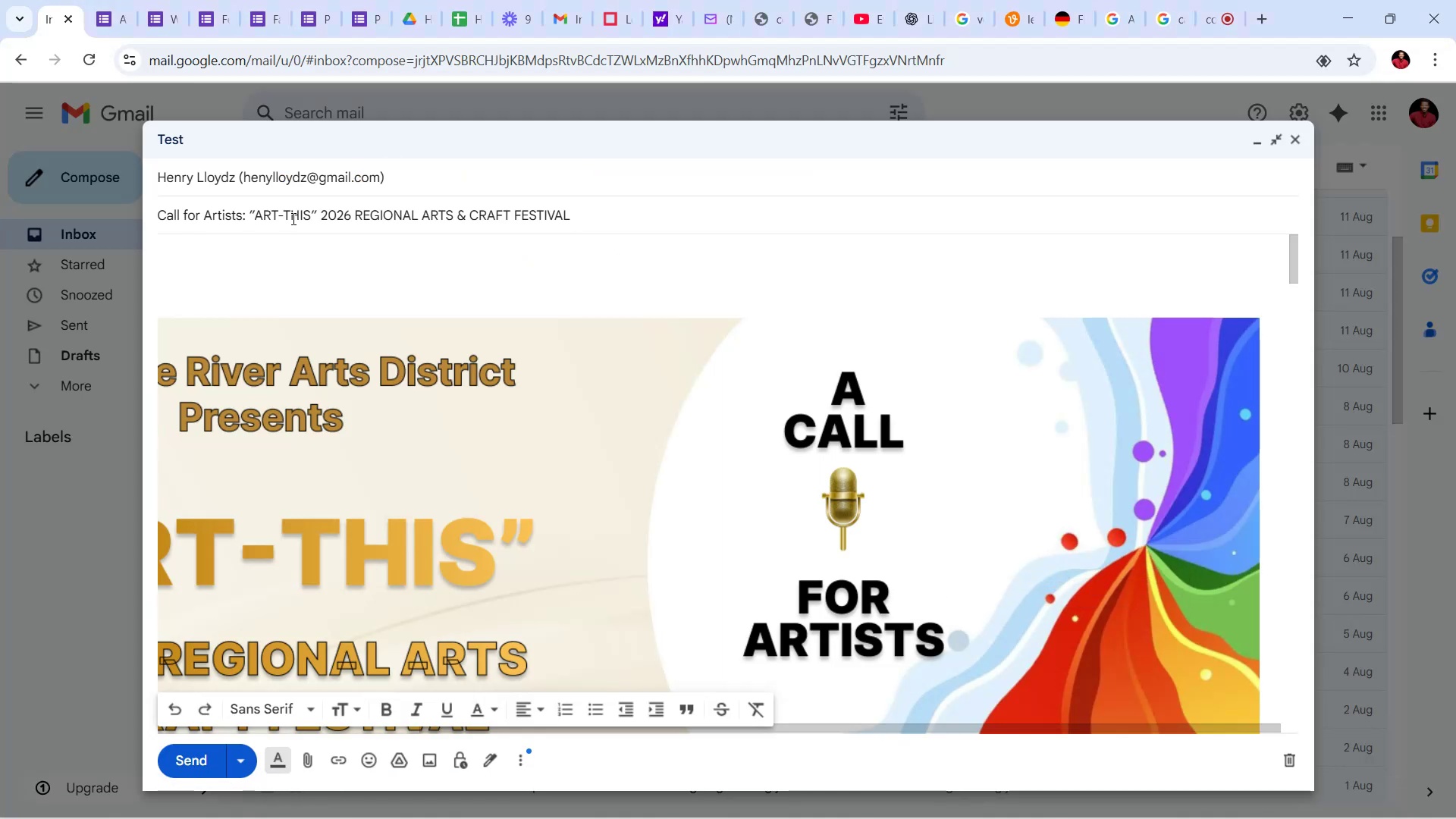 
type( TEST)
 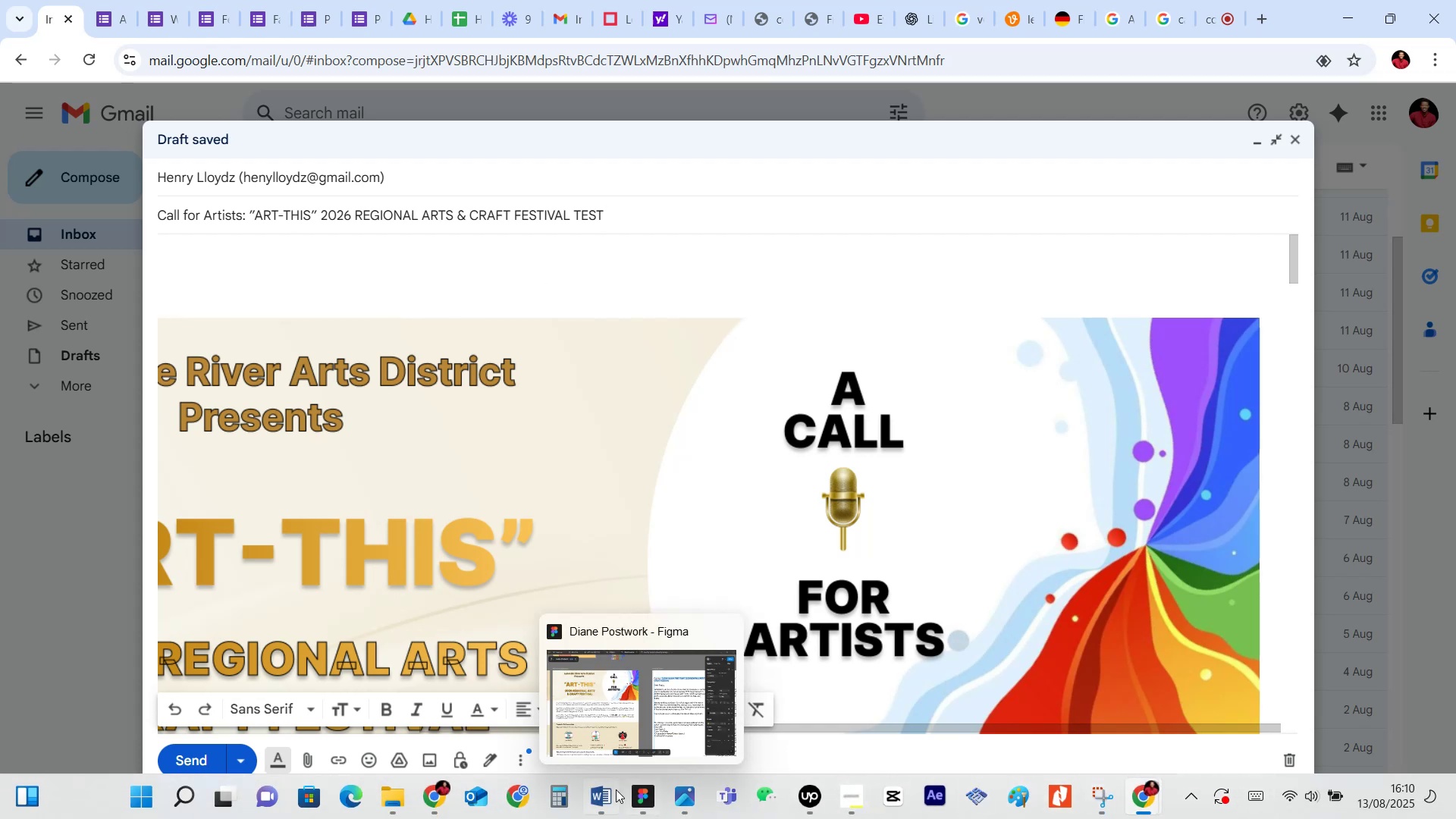 
wait(5.61)
 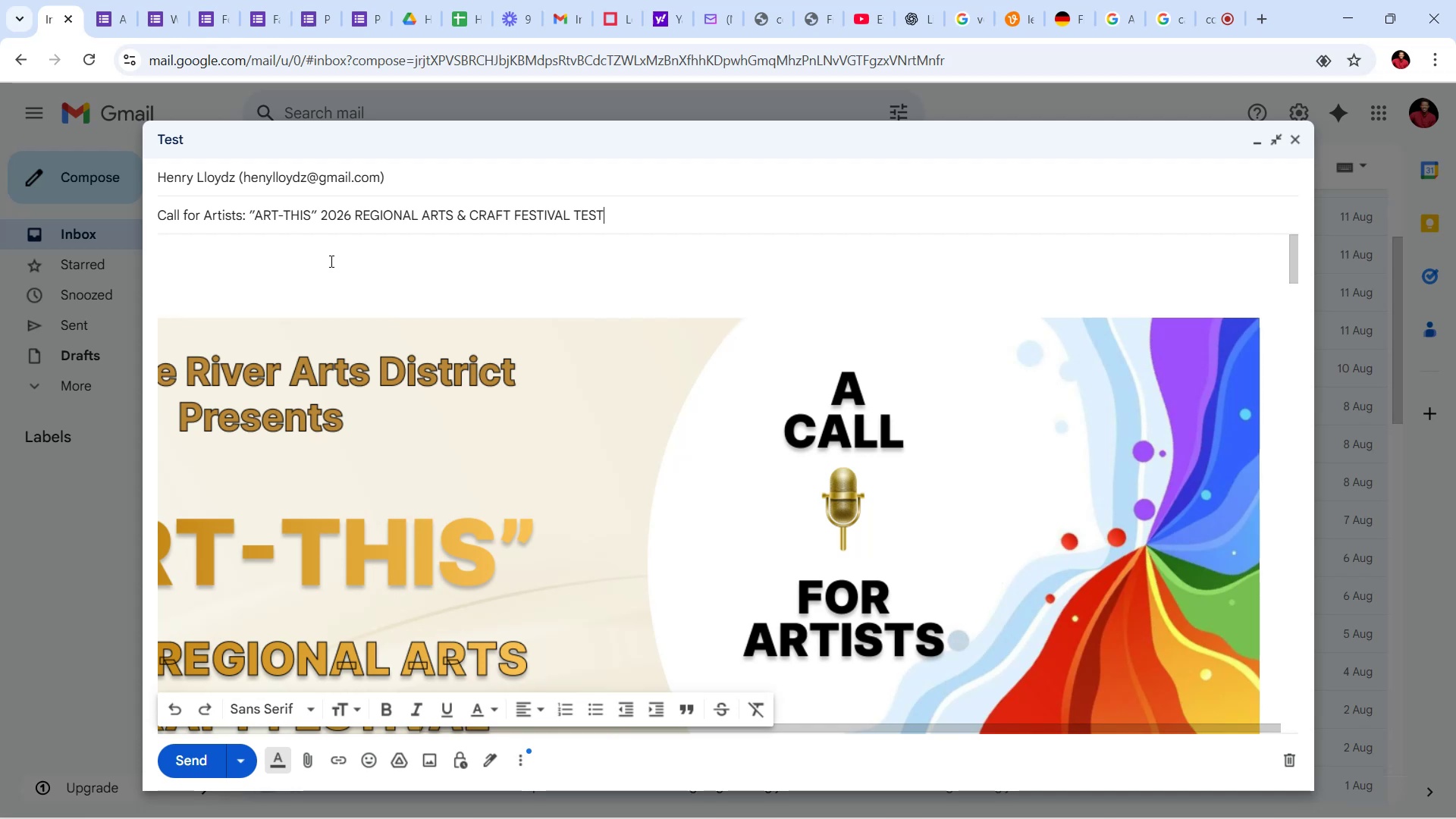 
left_click([627, 717])
 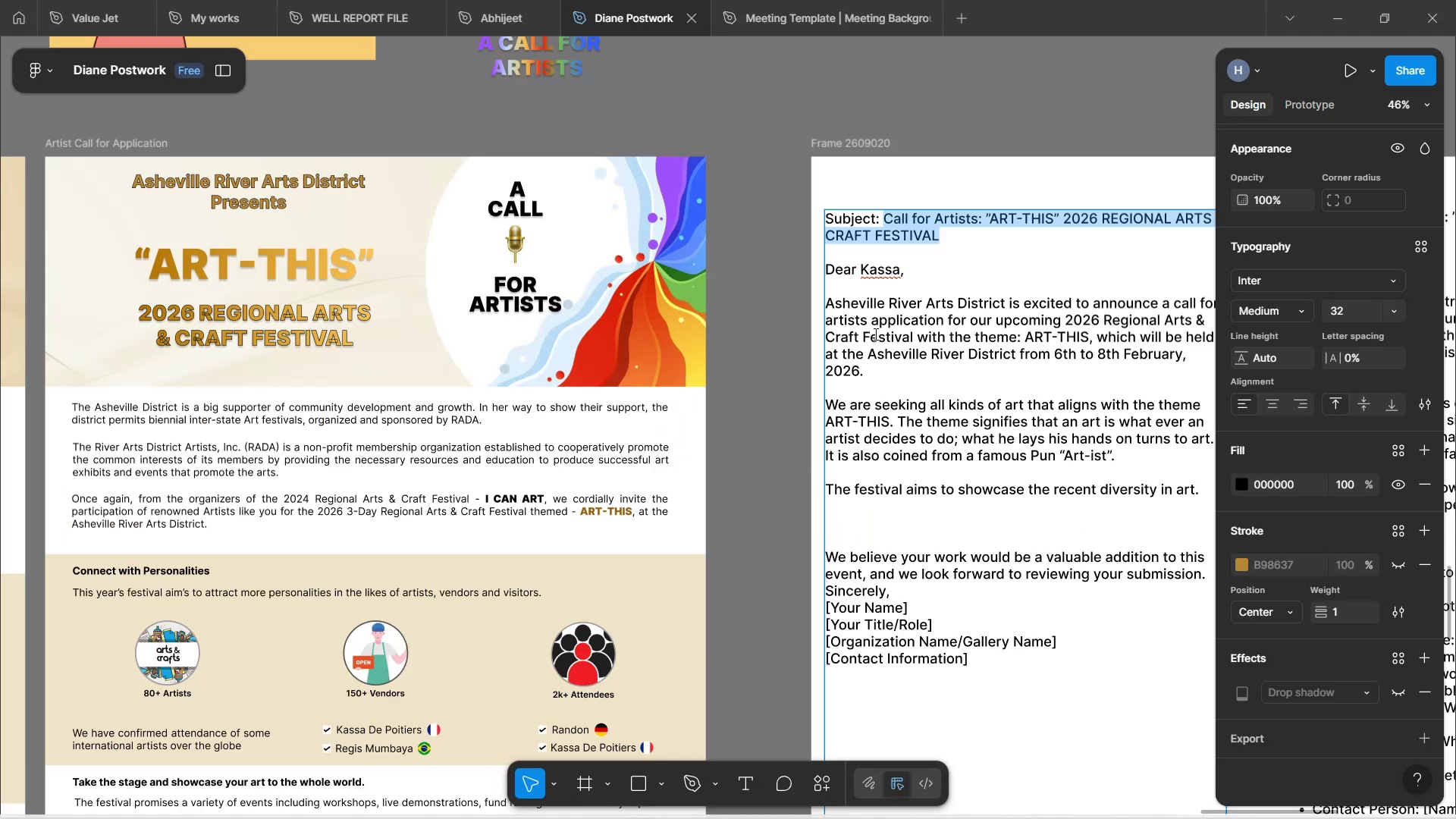 
left_click([878, 292])
 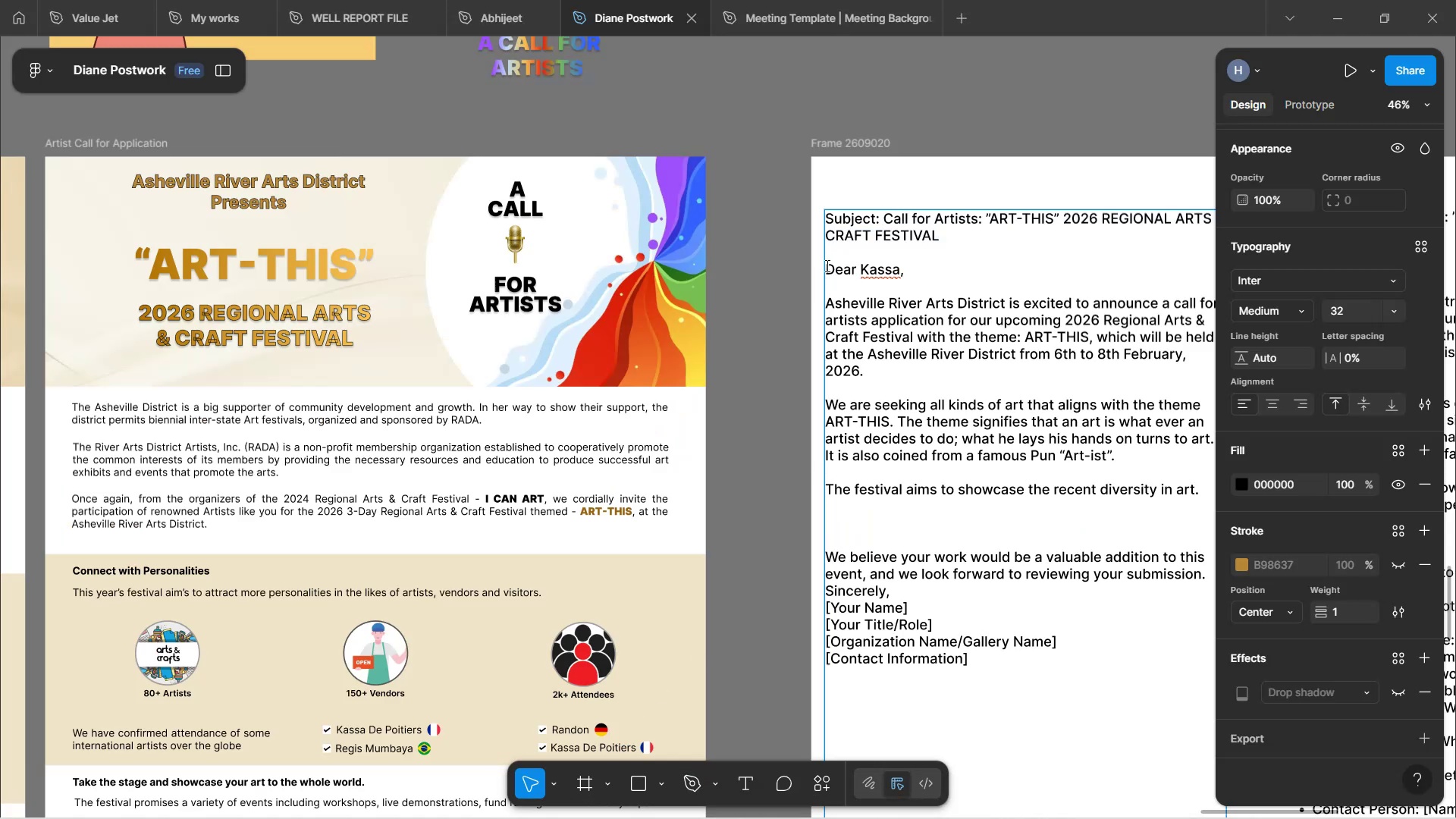 
left_click_drag(start_coordinate=[826, 265], to_coordinate=[1199, 491])
 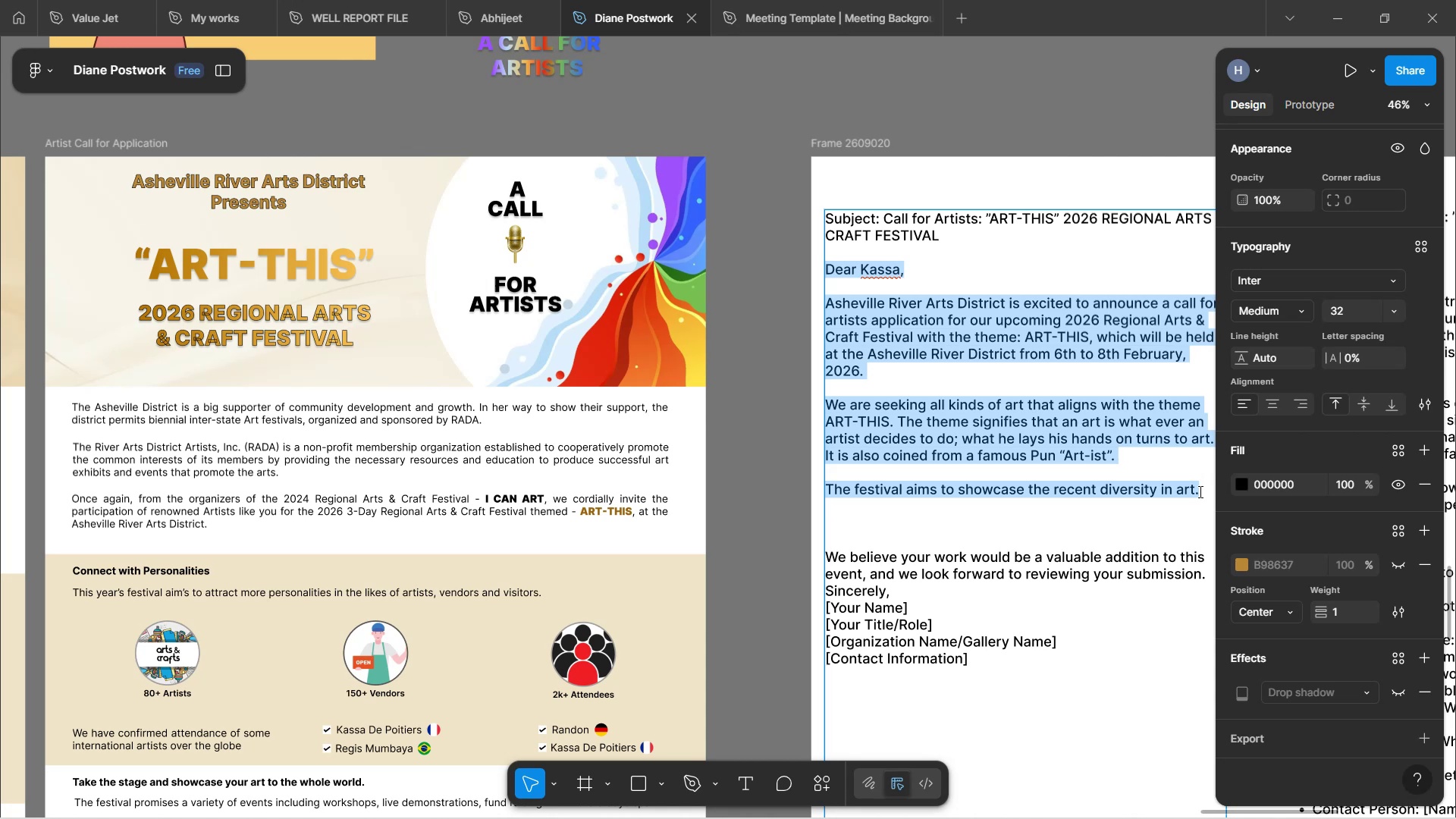 
key(Shift+ShiftLeft)
 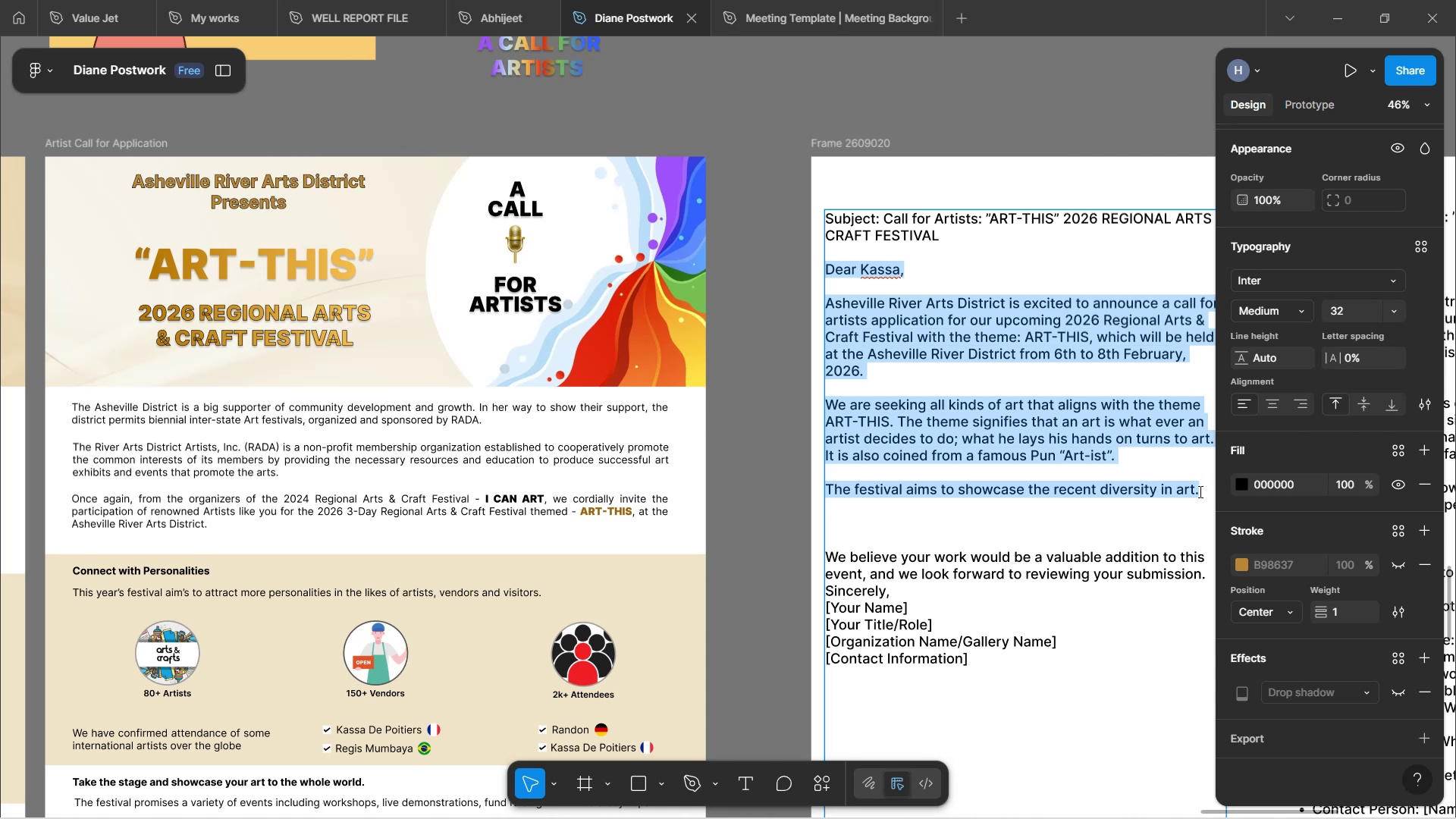 
key(Control+C)
 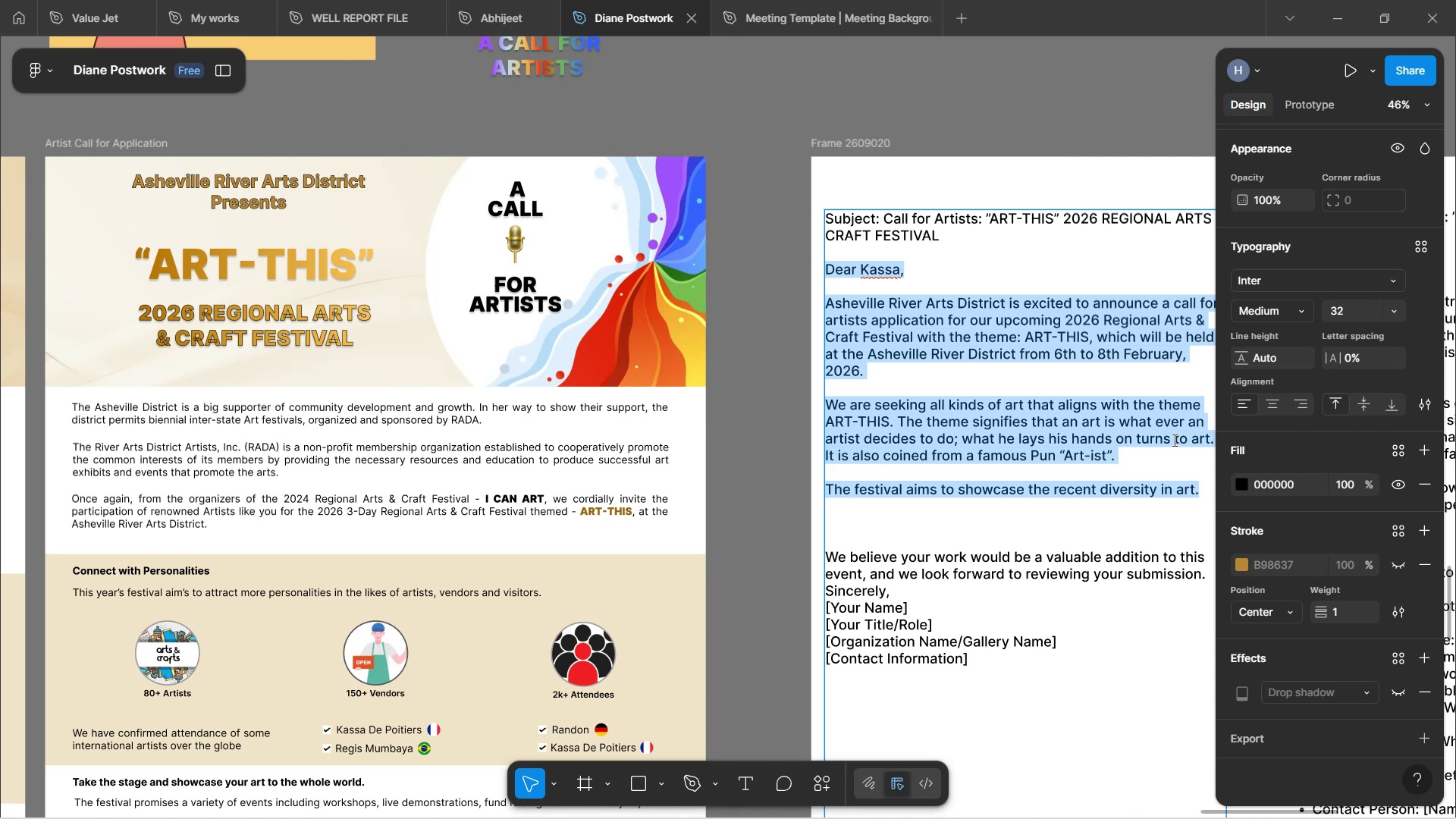 
left_click([1108, 382])
 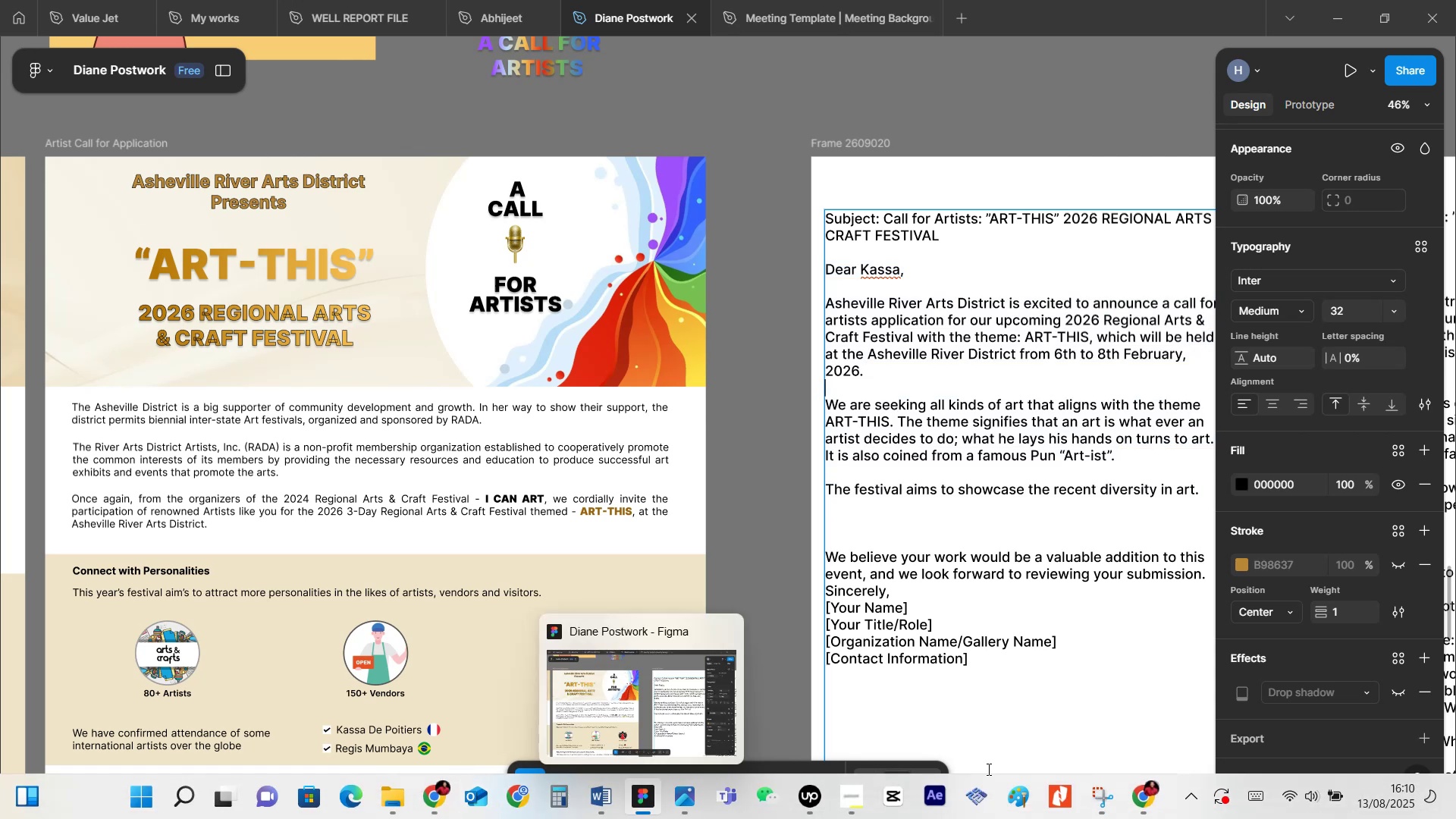 
left_click([1137, 798])
 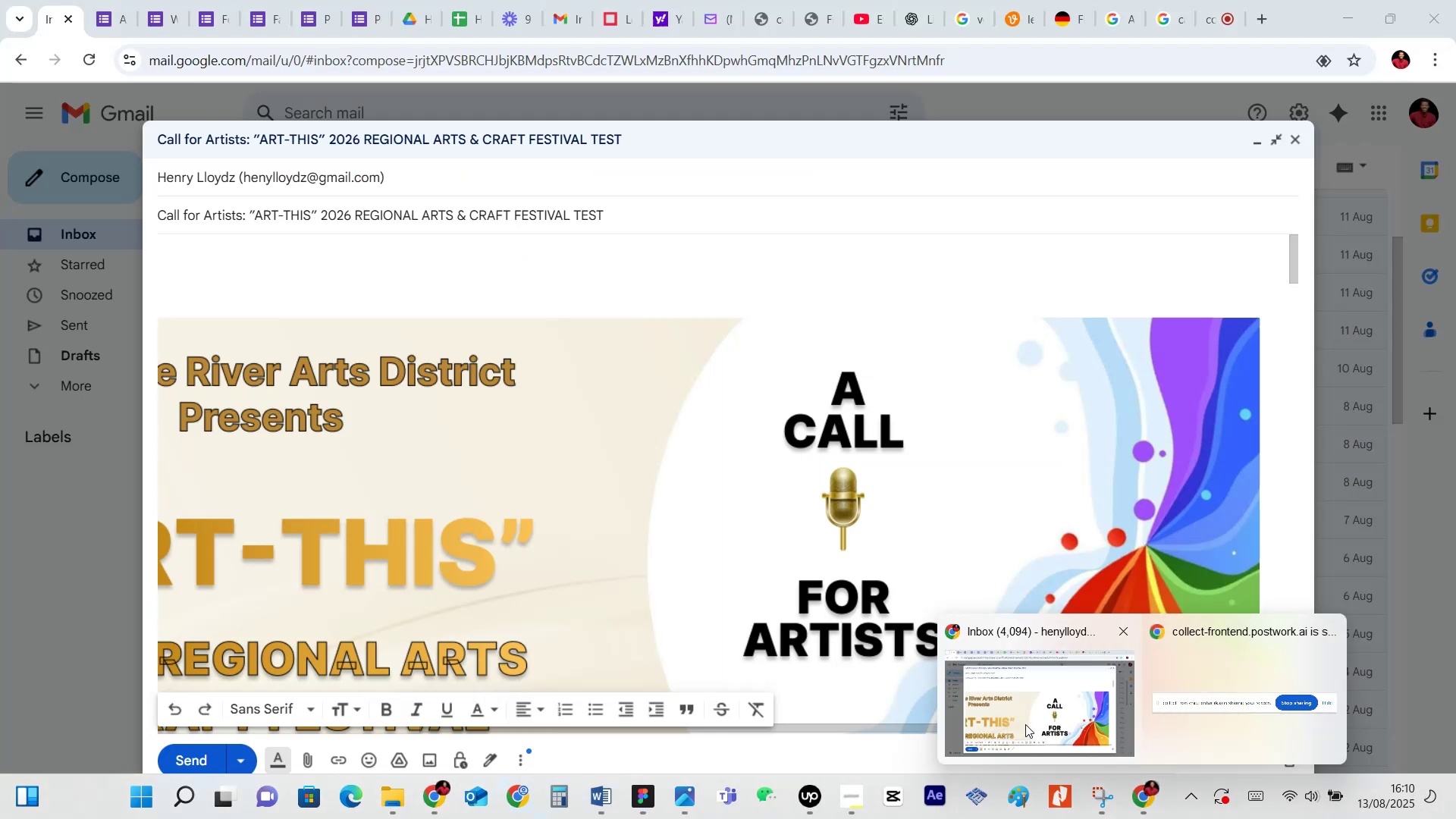 
left_click([1025, 724])
 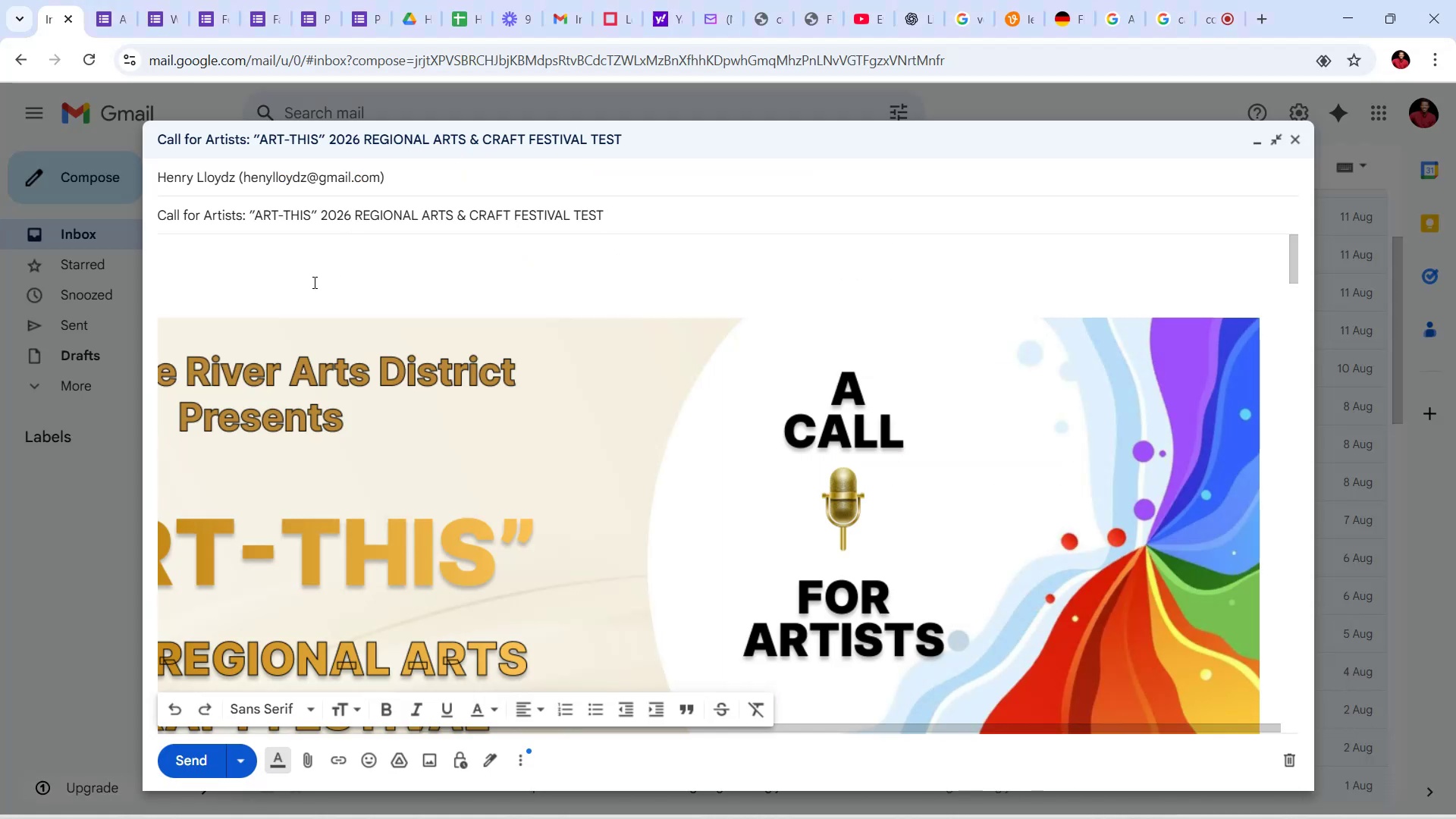 
left_click([313, 278])
 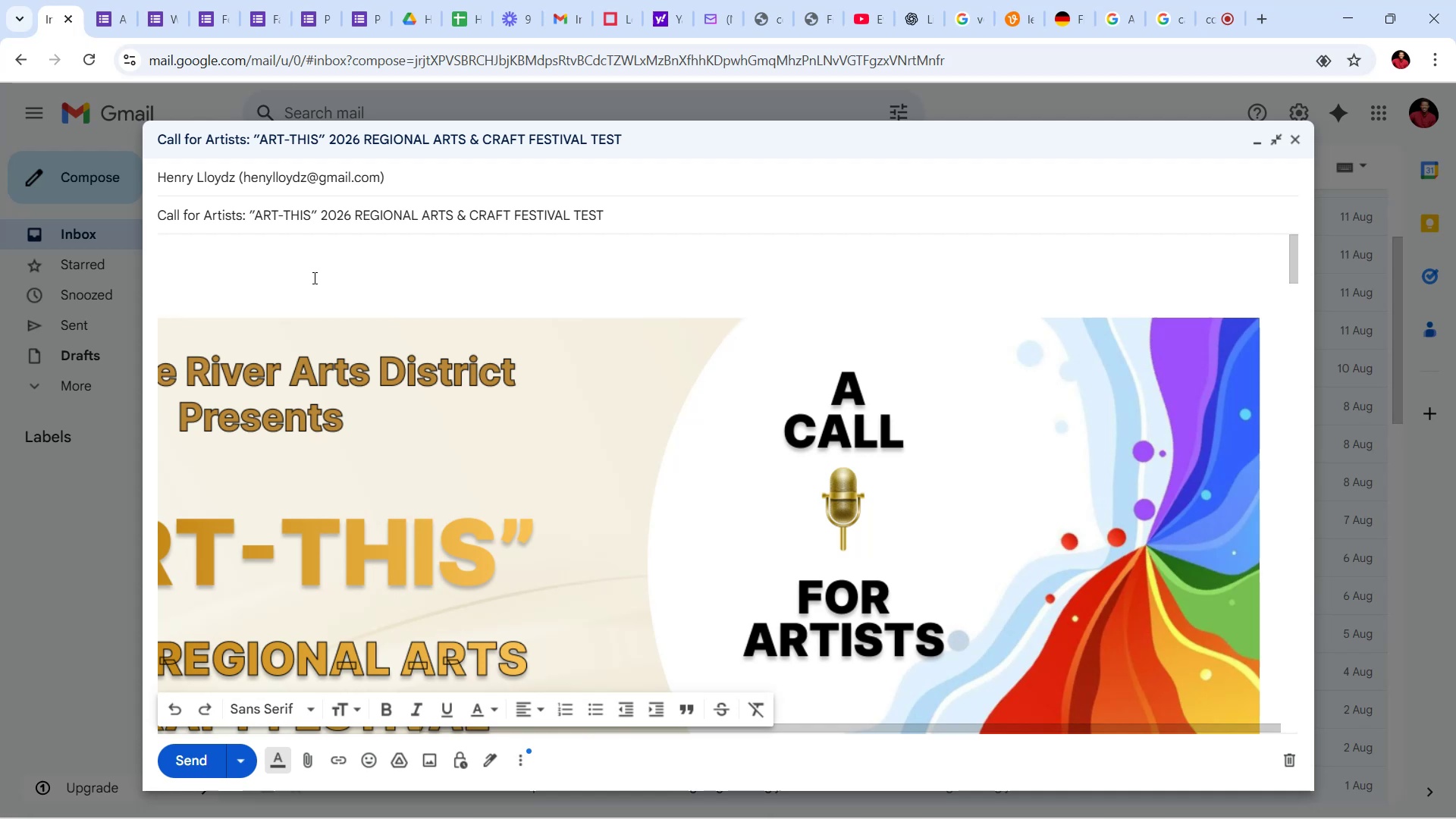 
left_click([243, 259])
 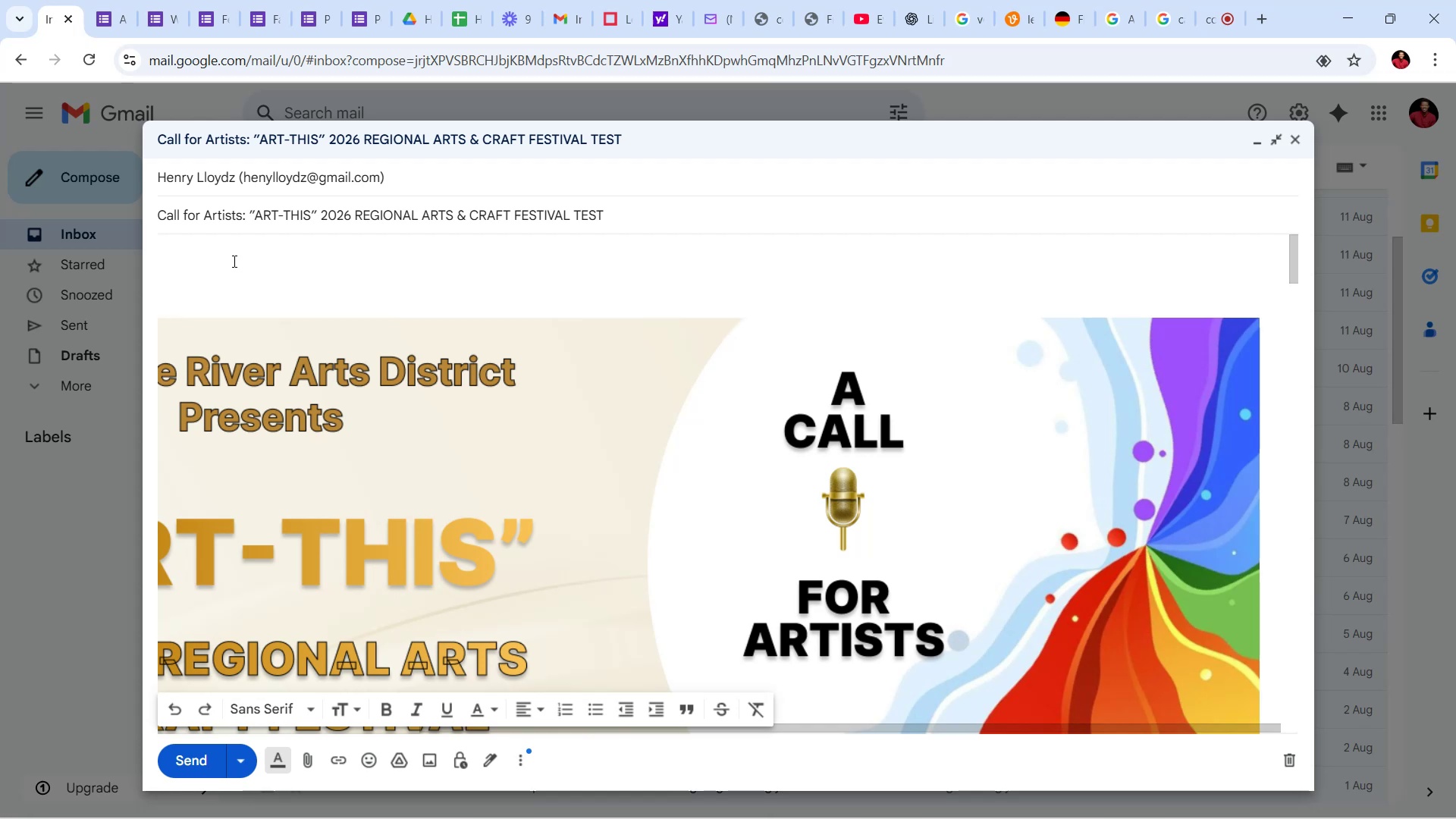 
scroll: coordinate [232, 265], scroll_direction: up, amount: 5.0
 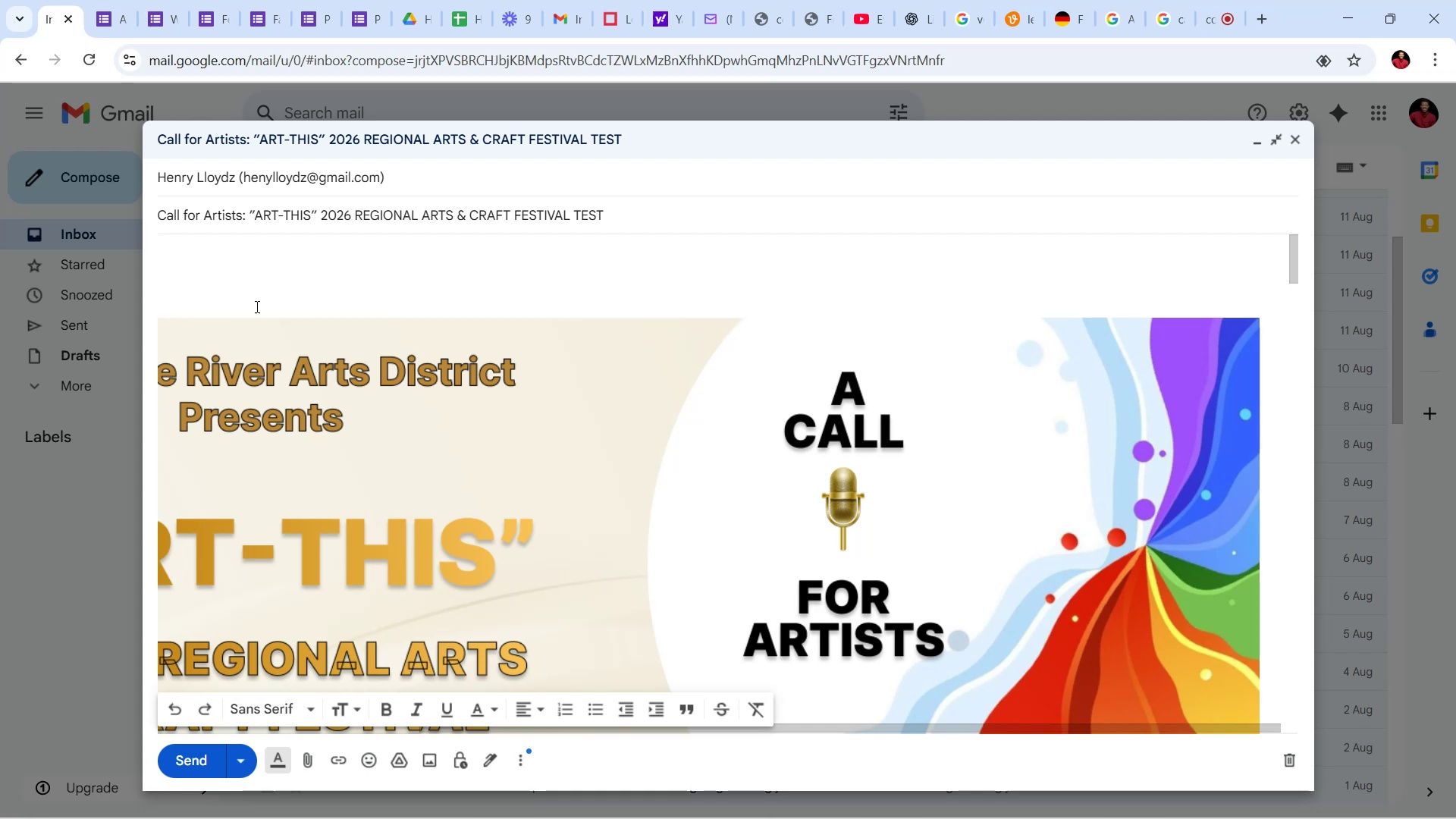 
left_click([259, 318])
 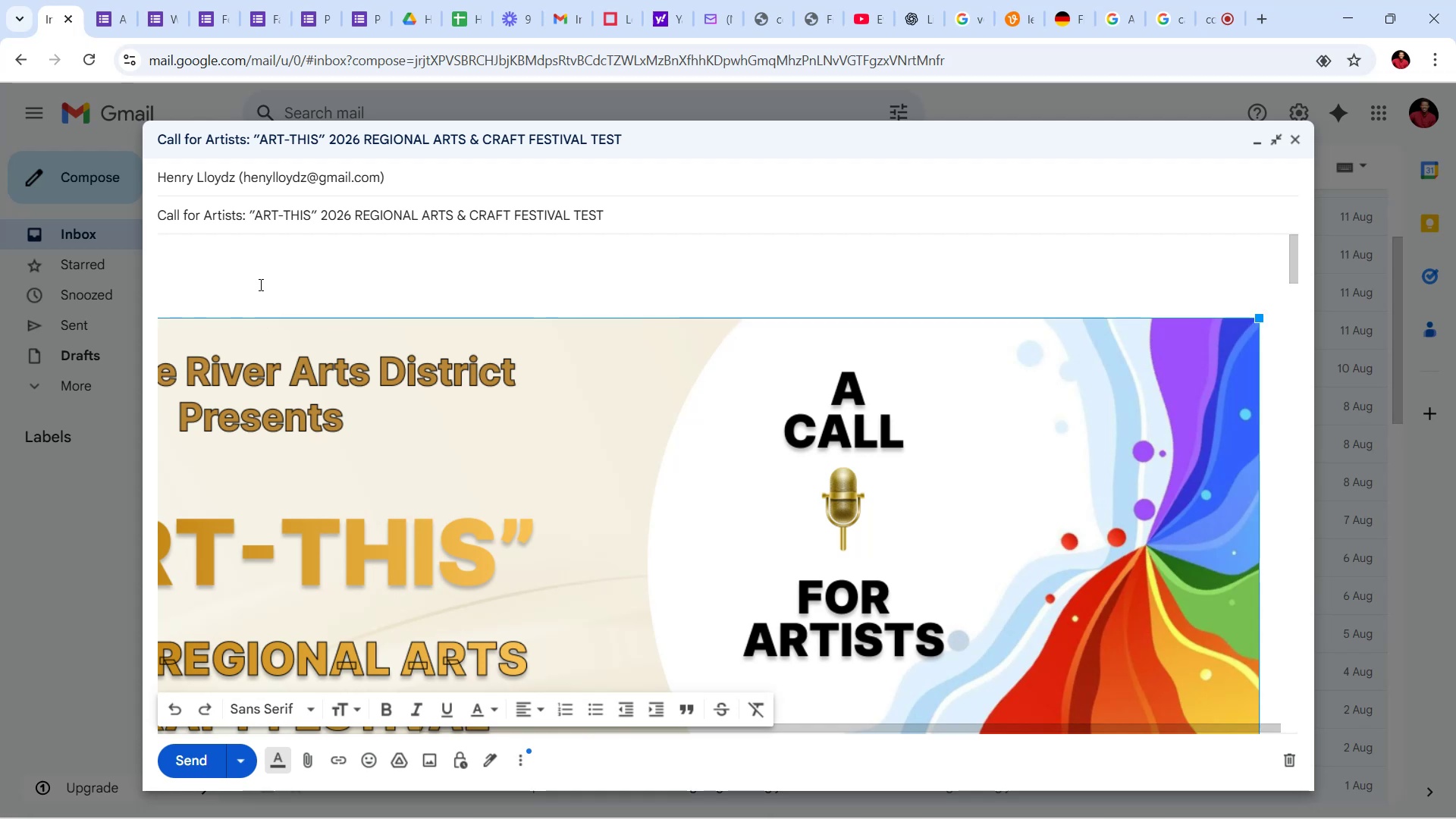 
left_click([259, 284])
 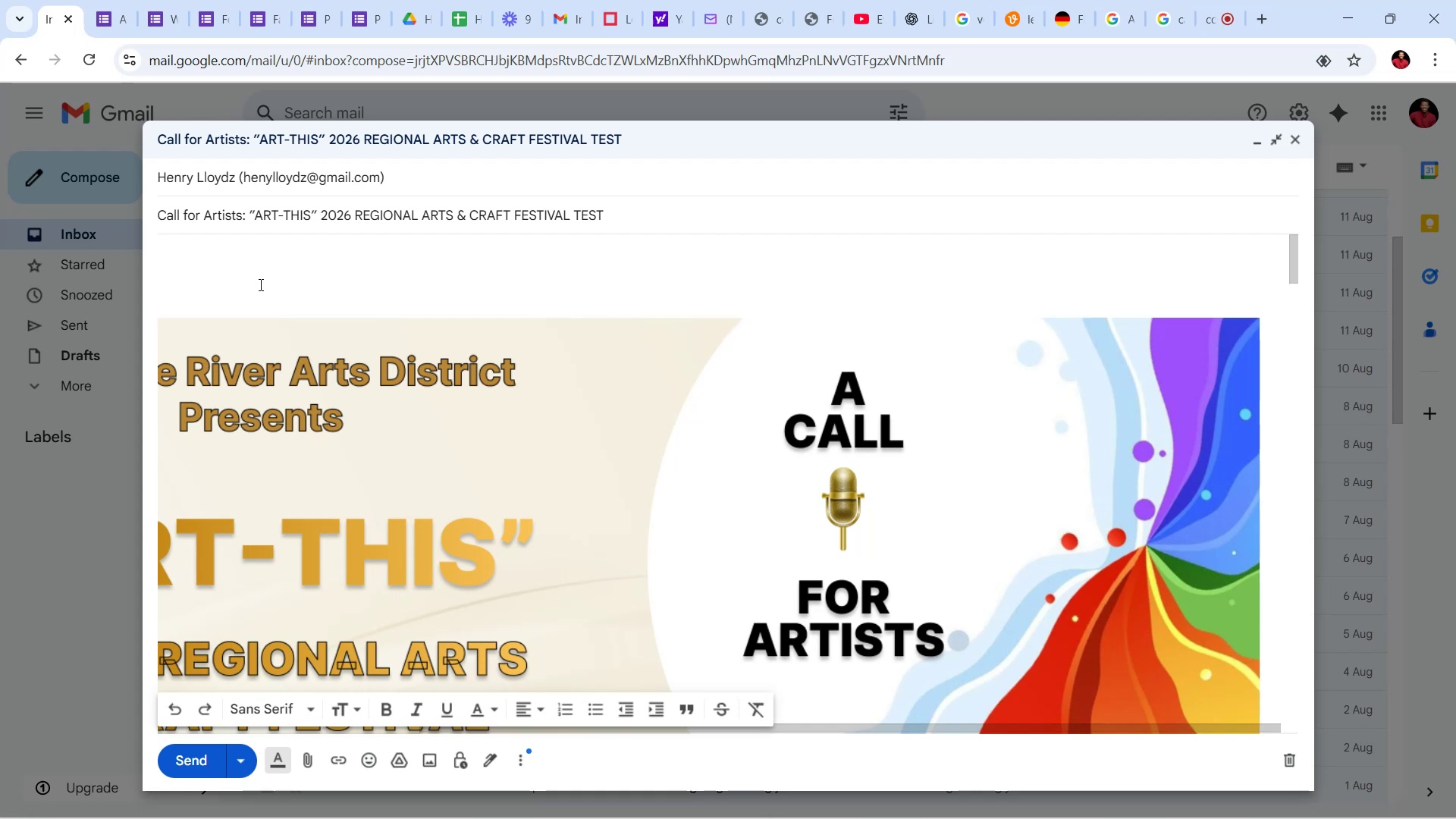 
scroll: coordinate [253, 305], scroll_direction: down, amount: 17.0
 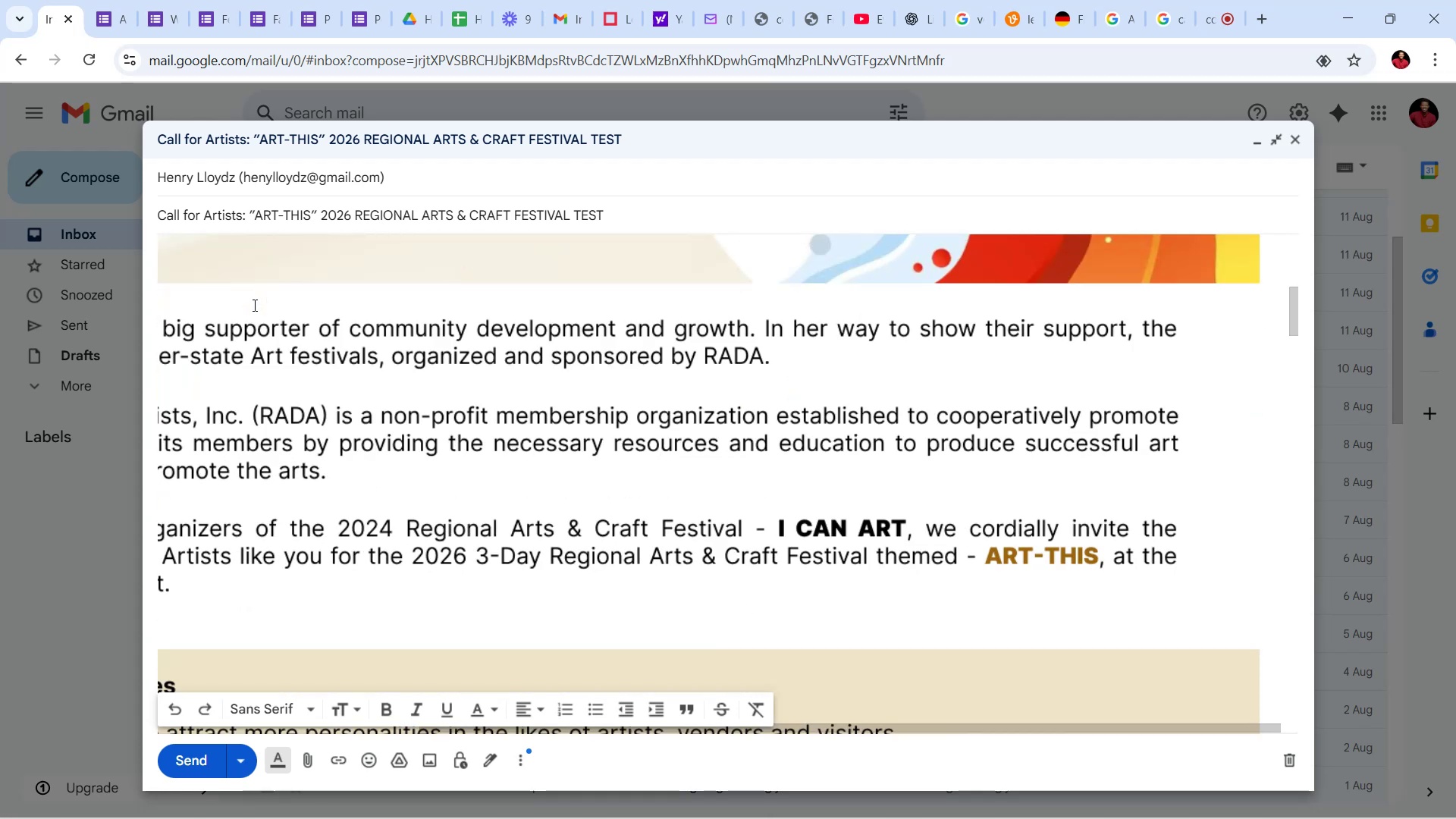 
scroll: coordinate [253, 305], scroll_direction: up, amount: 24.0
 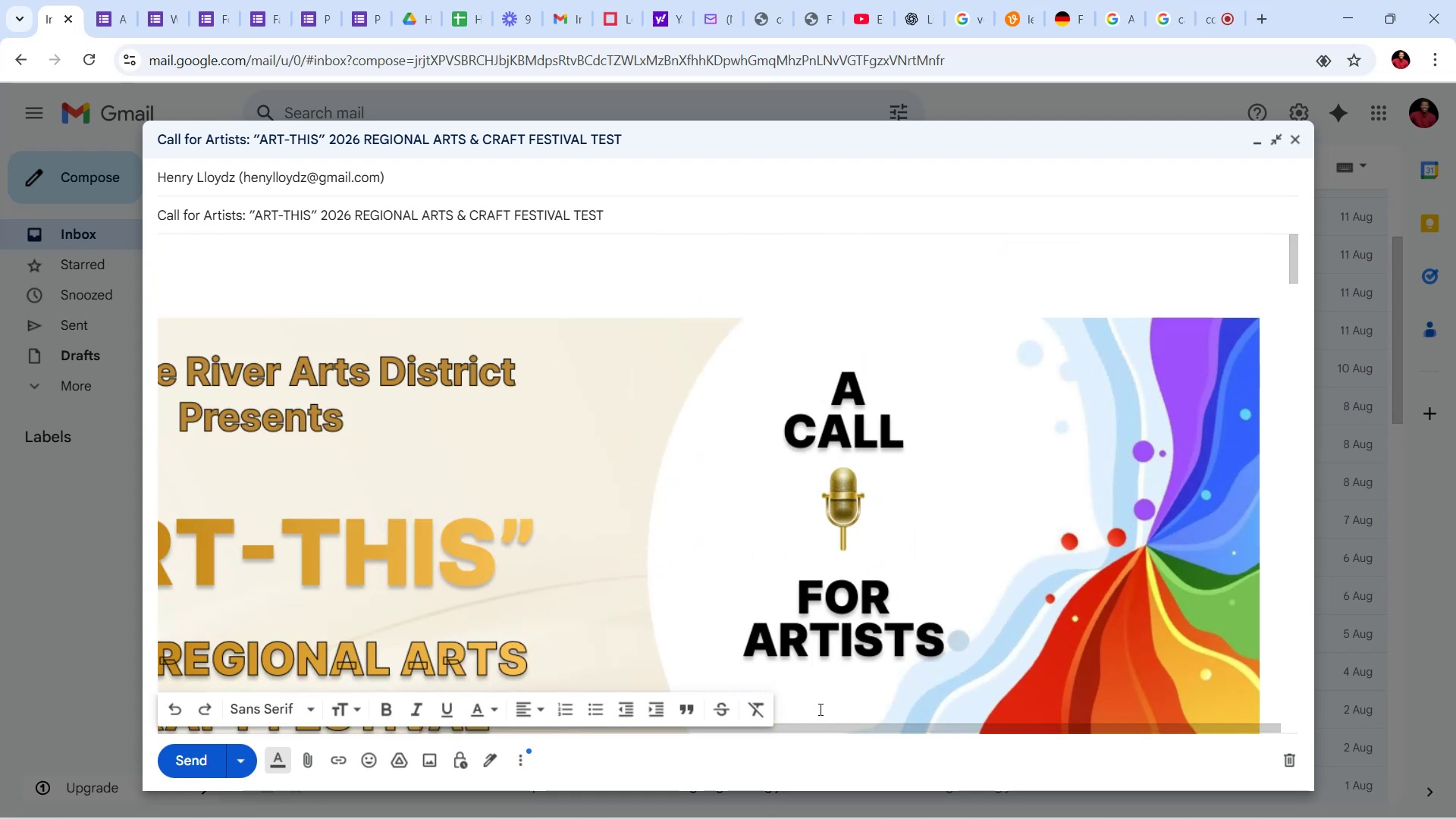 
left_click_drag(start_coordinate=[830, 725], to_coordinate=[544, 712])
 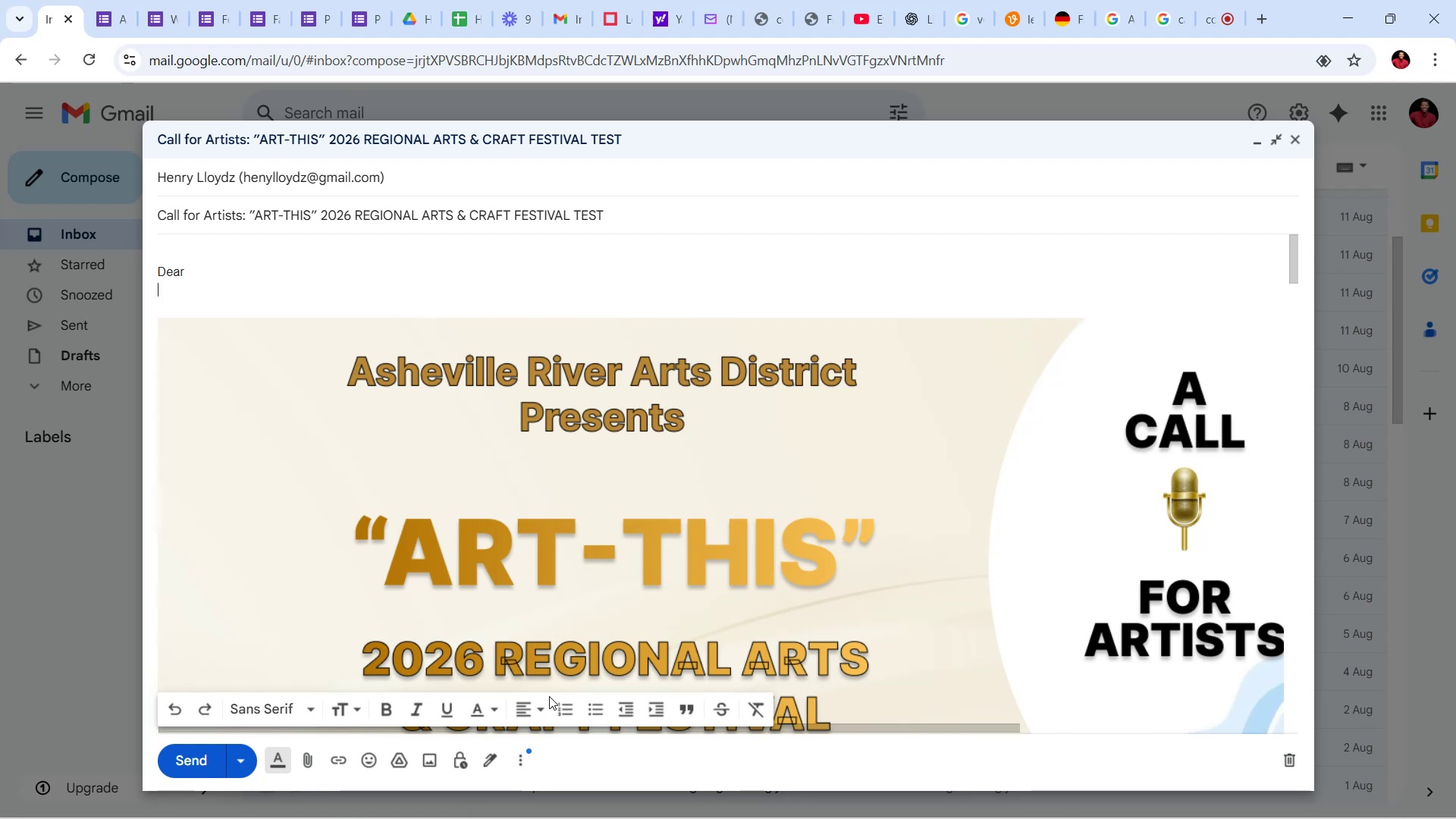 
key(Backspace)
 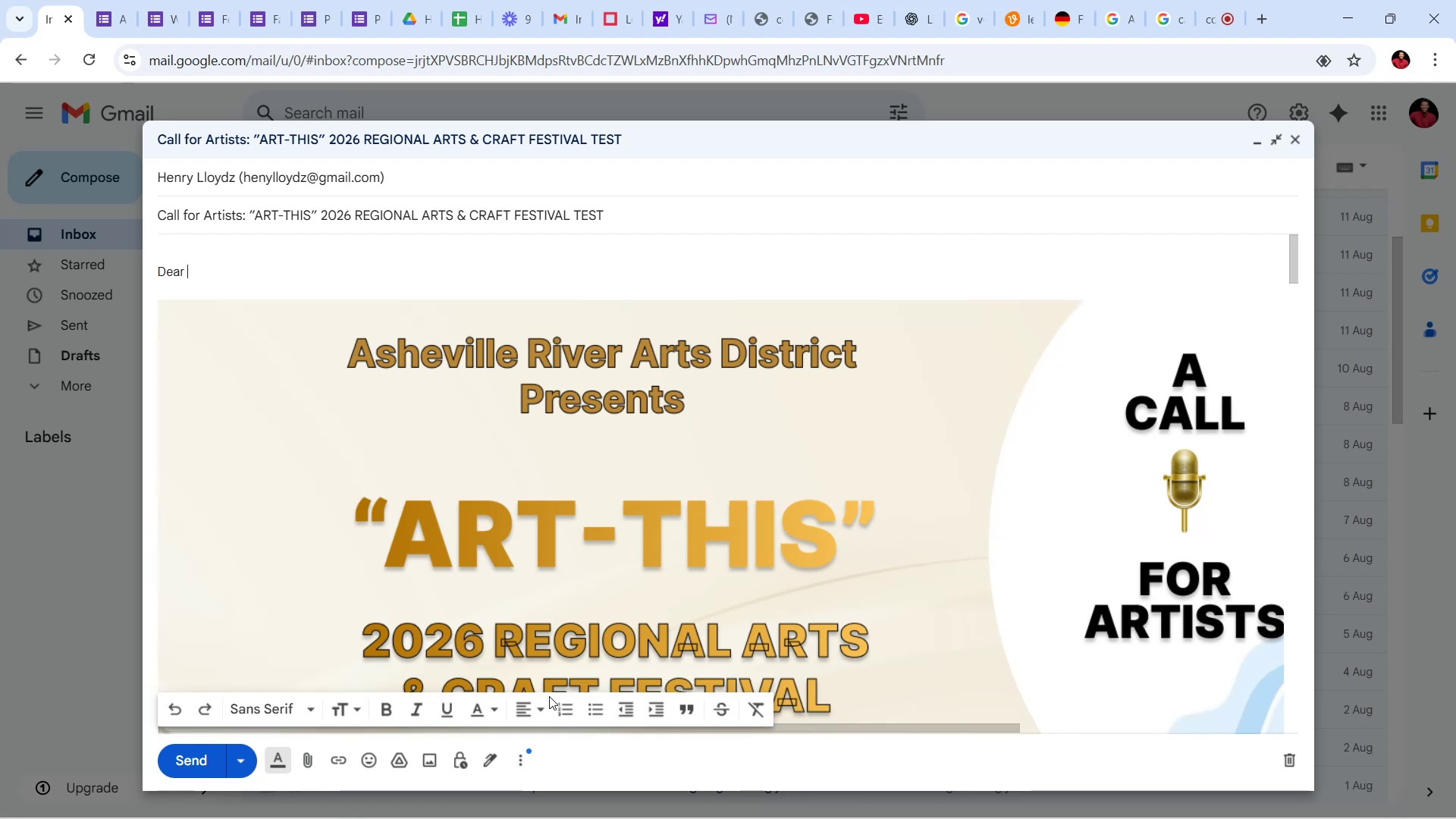 
key(Backspace)
 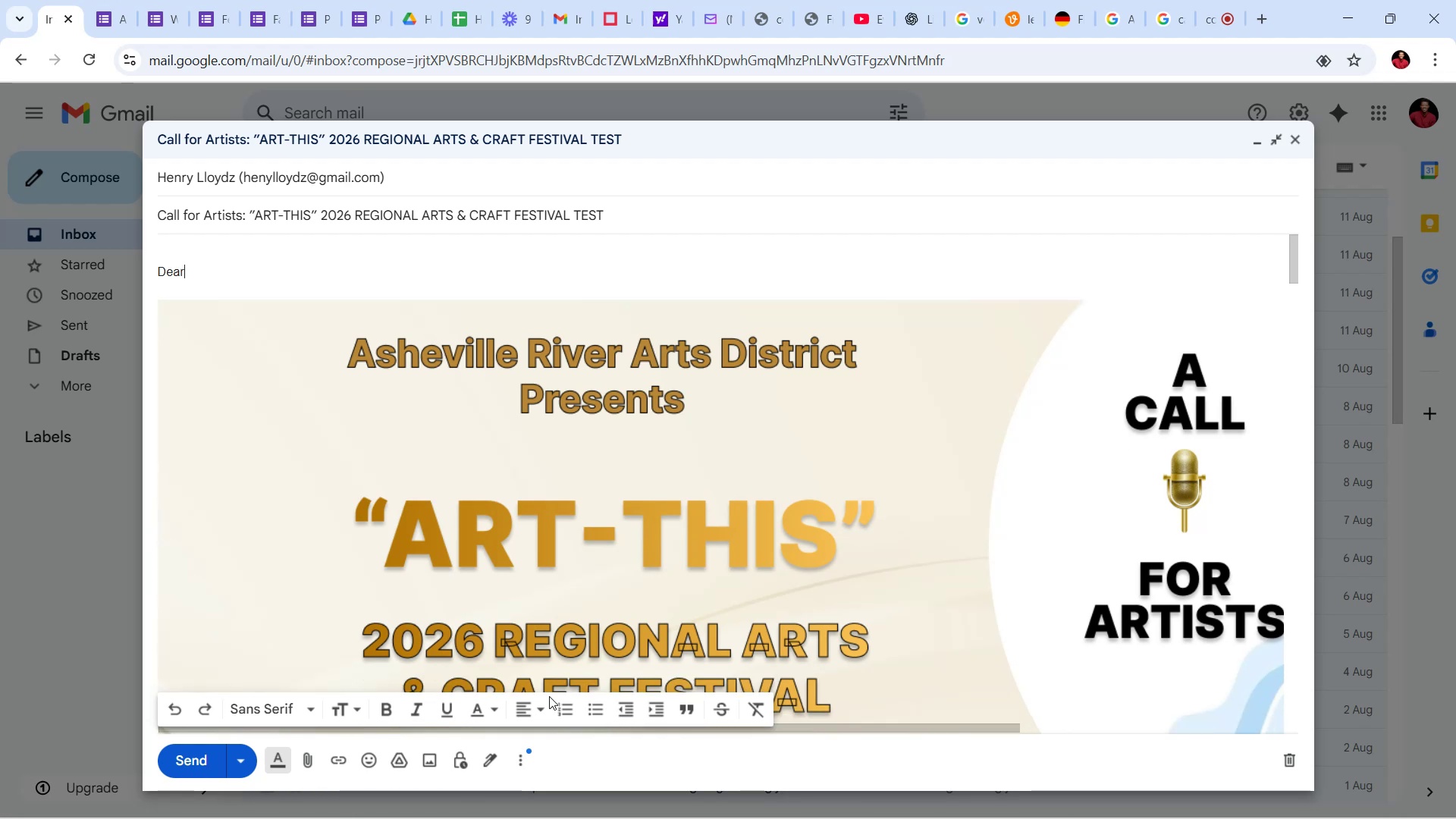 
key(Backspace)
 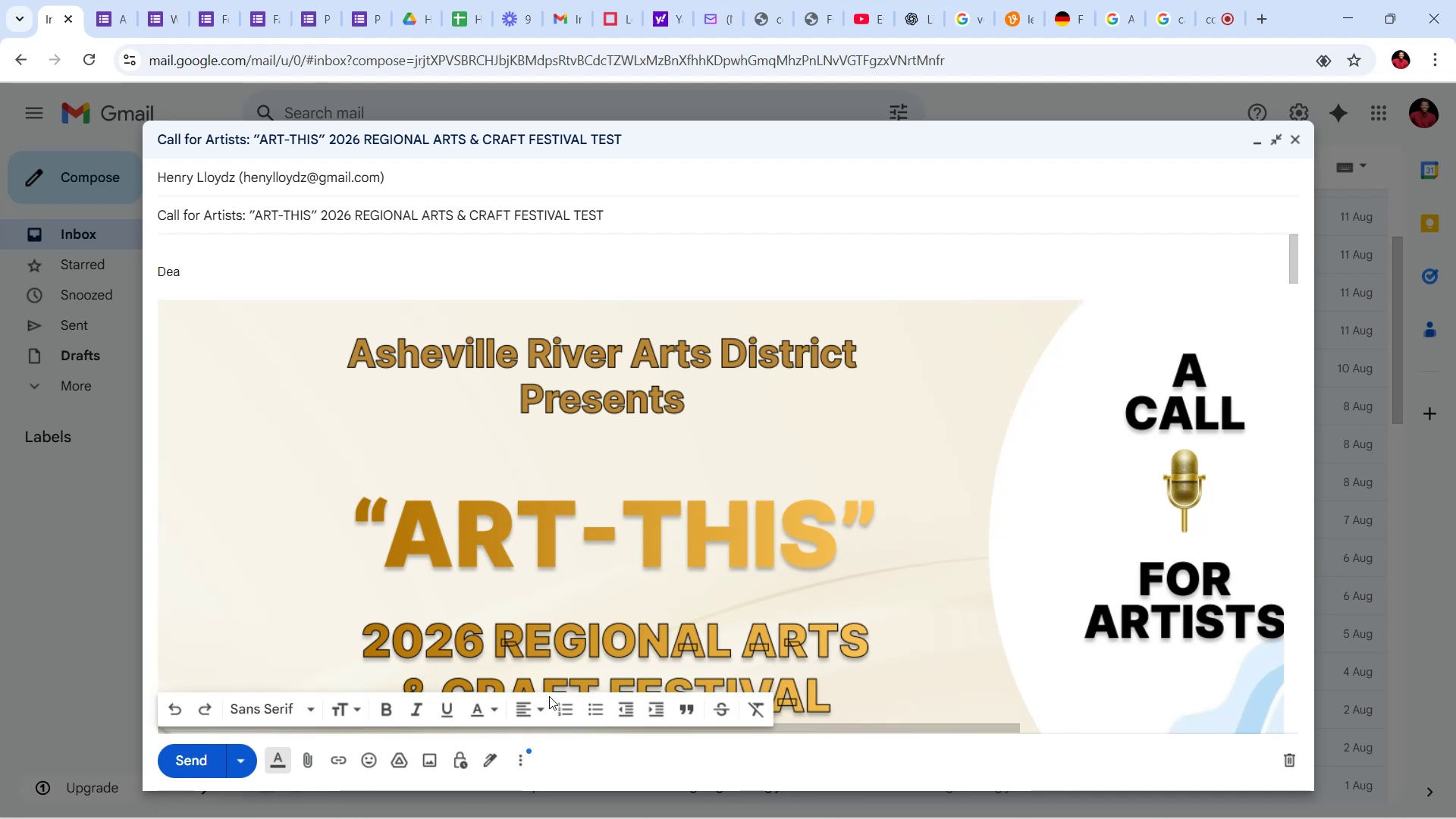 
key(Backspace)
 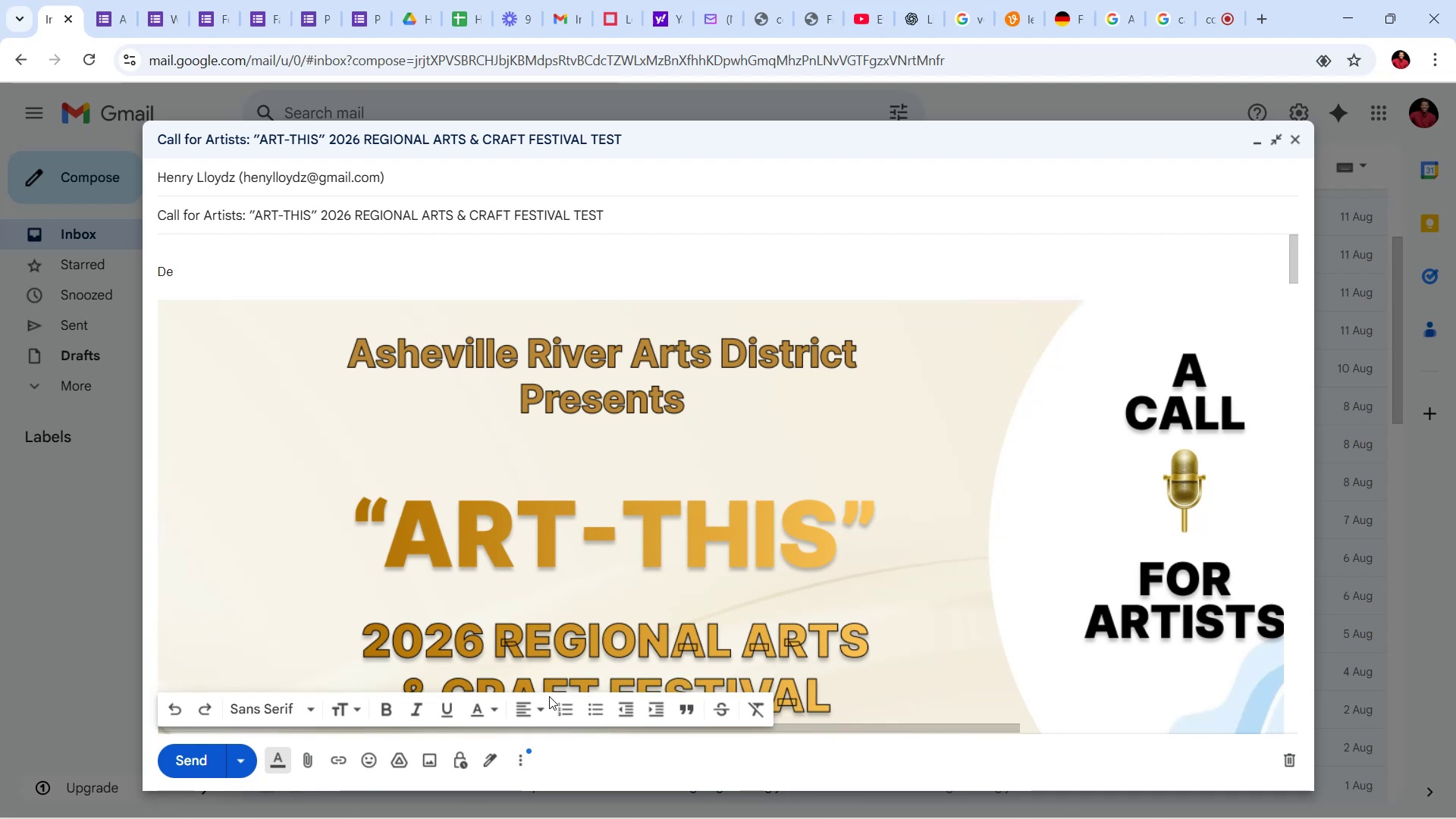 
key(Backspace)
 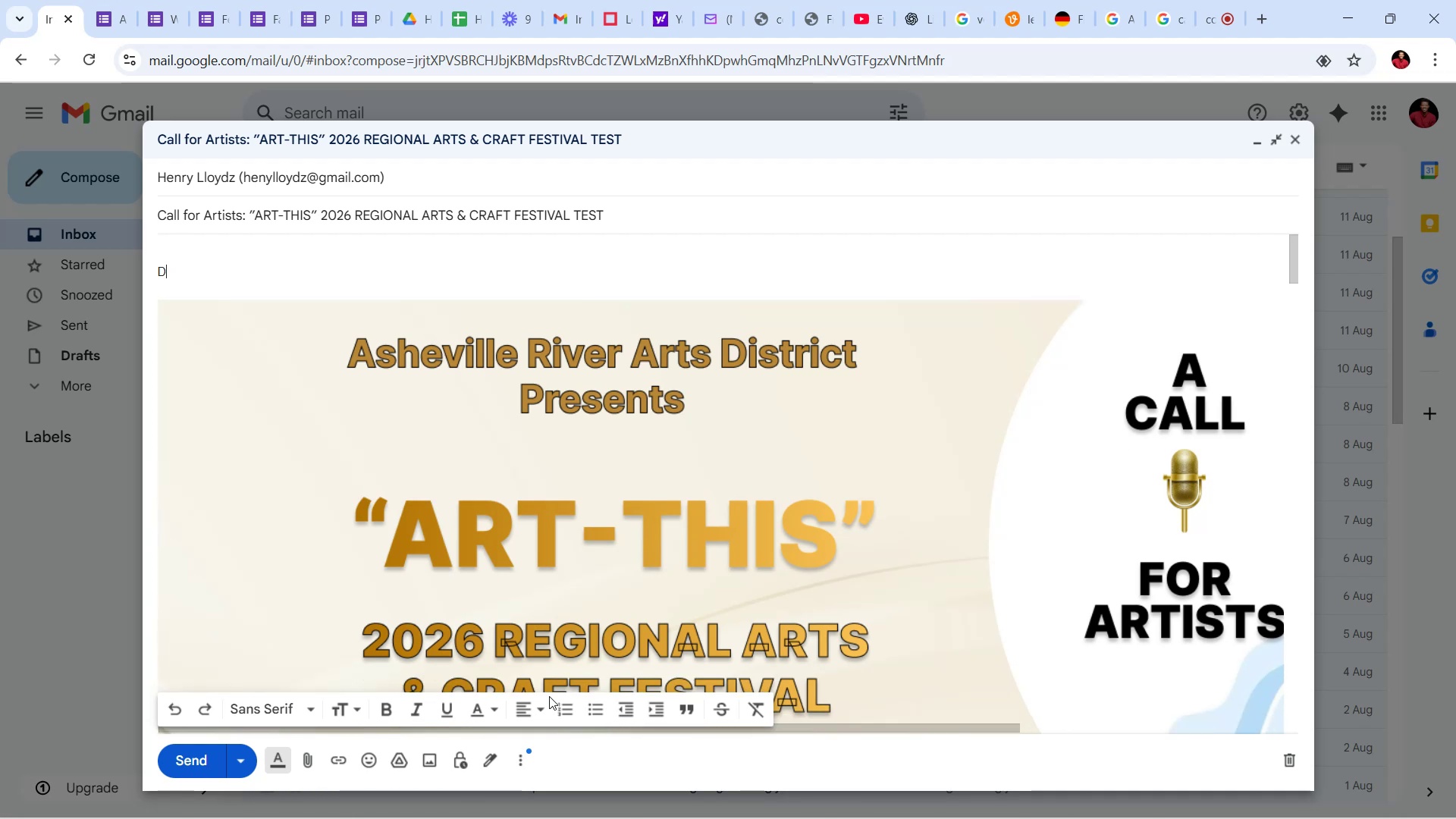 
key(Backspace)
 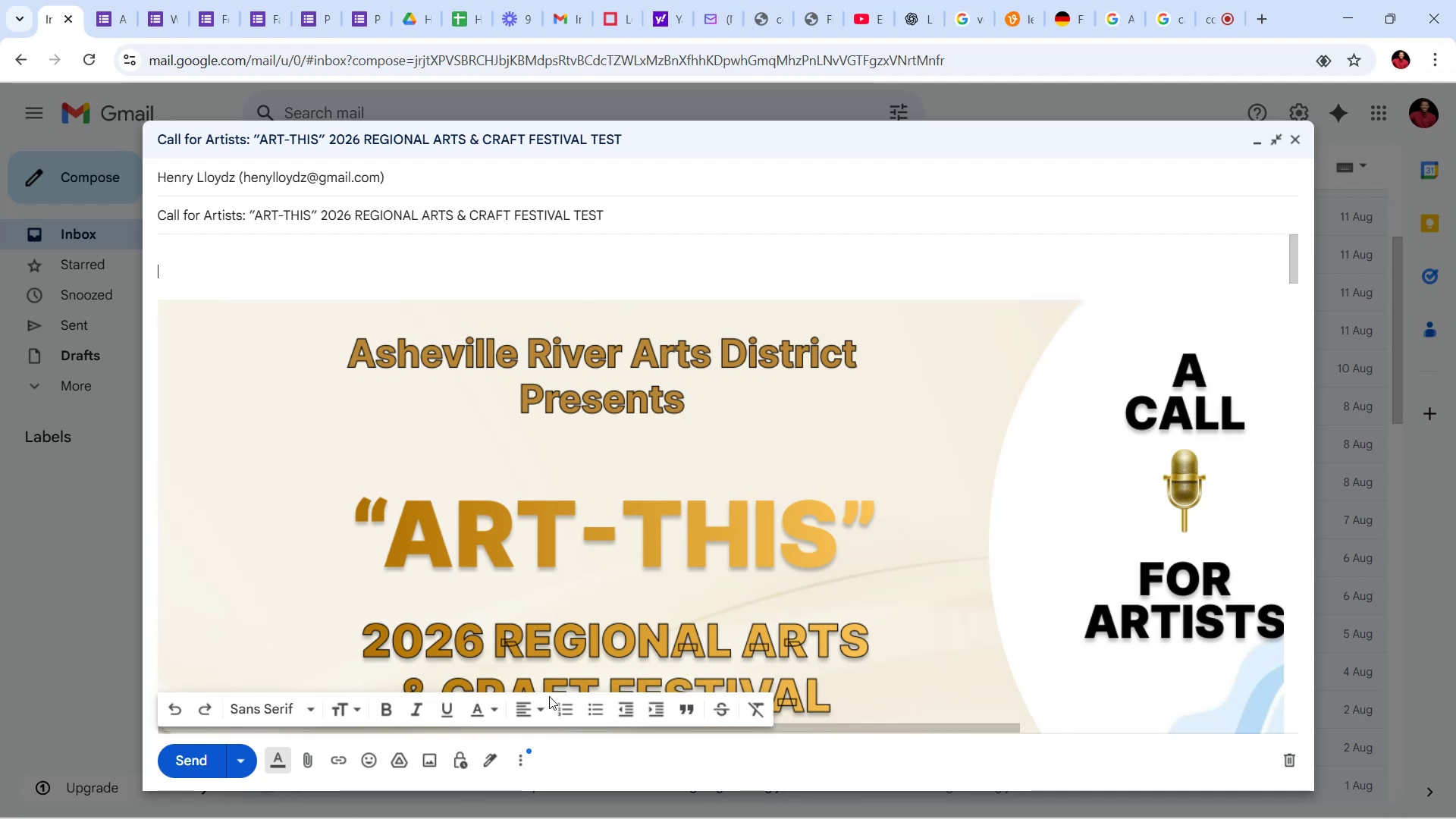 
key(Control+V)
 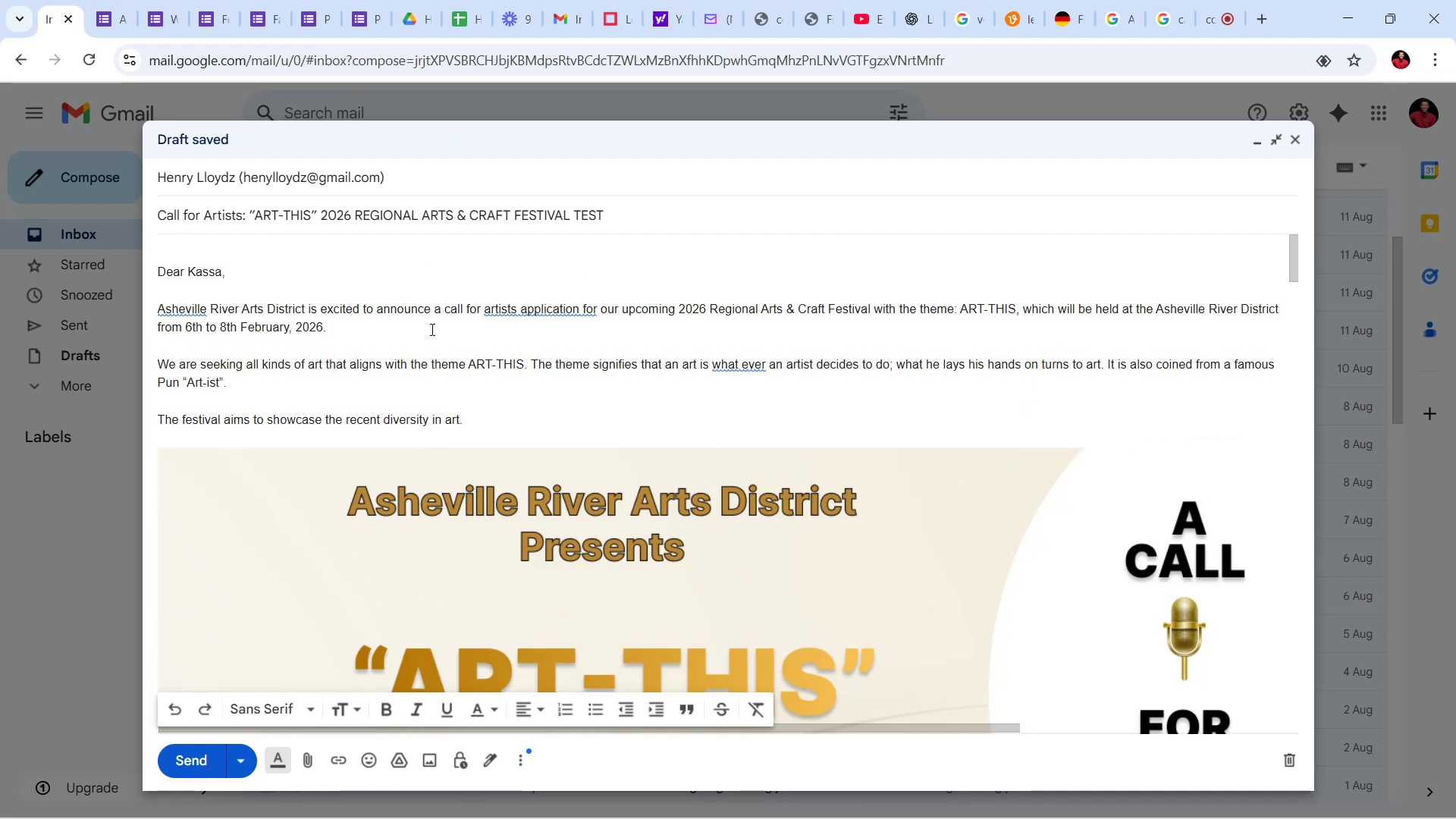 
left_click([512, 306])
 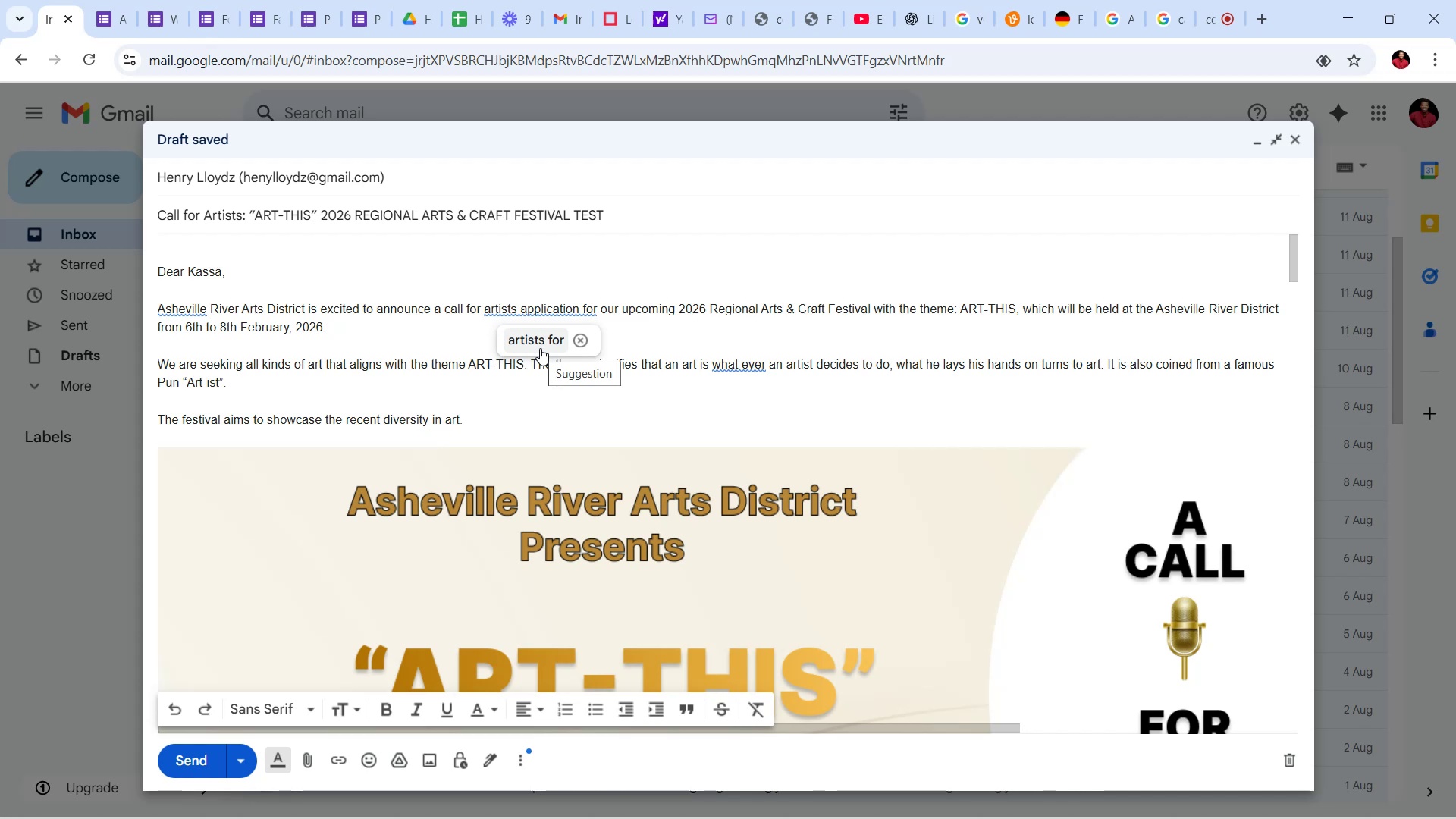 
left_click([651, 315])
 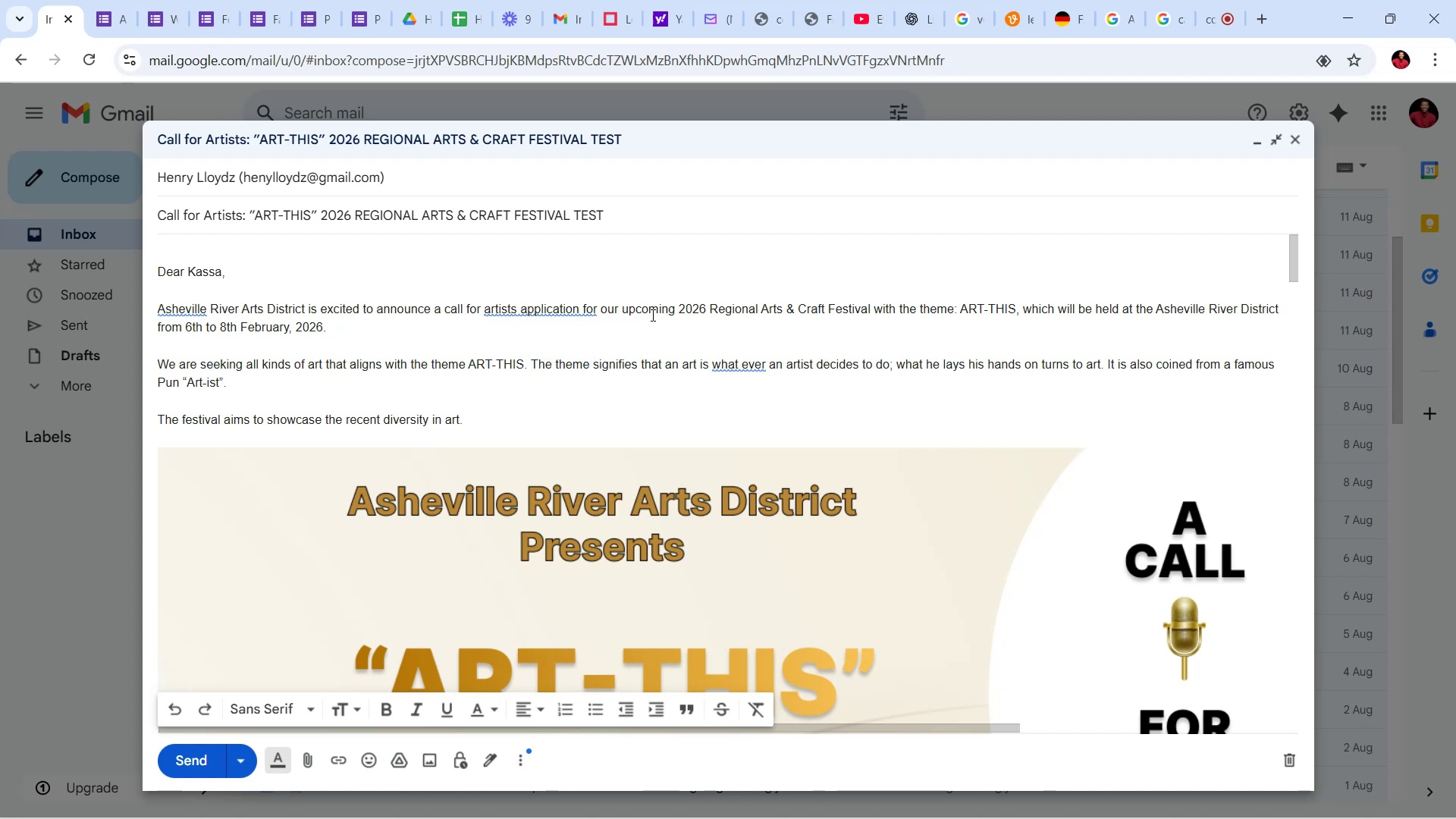 
scroll: coordinate [658, 326], scroll_direction: down, amount: 23.0
 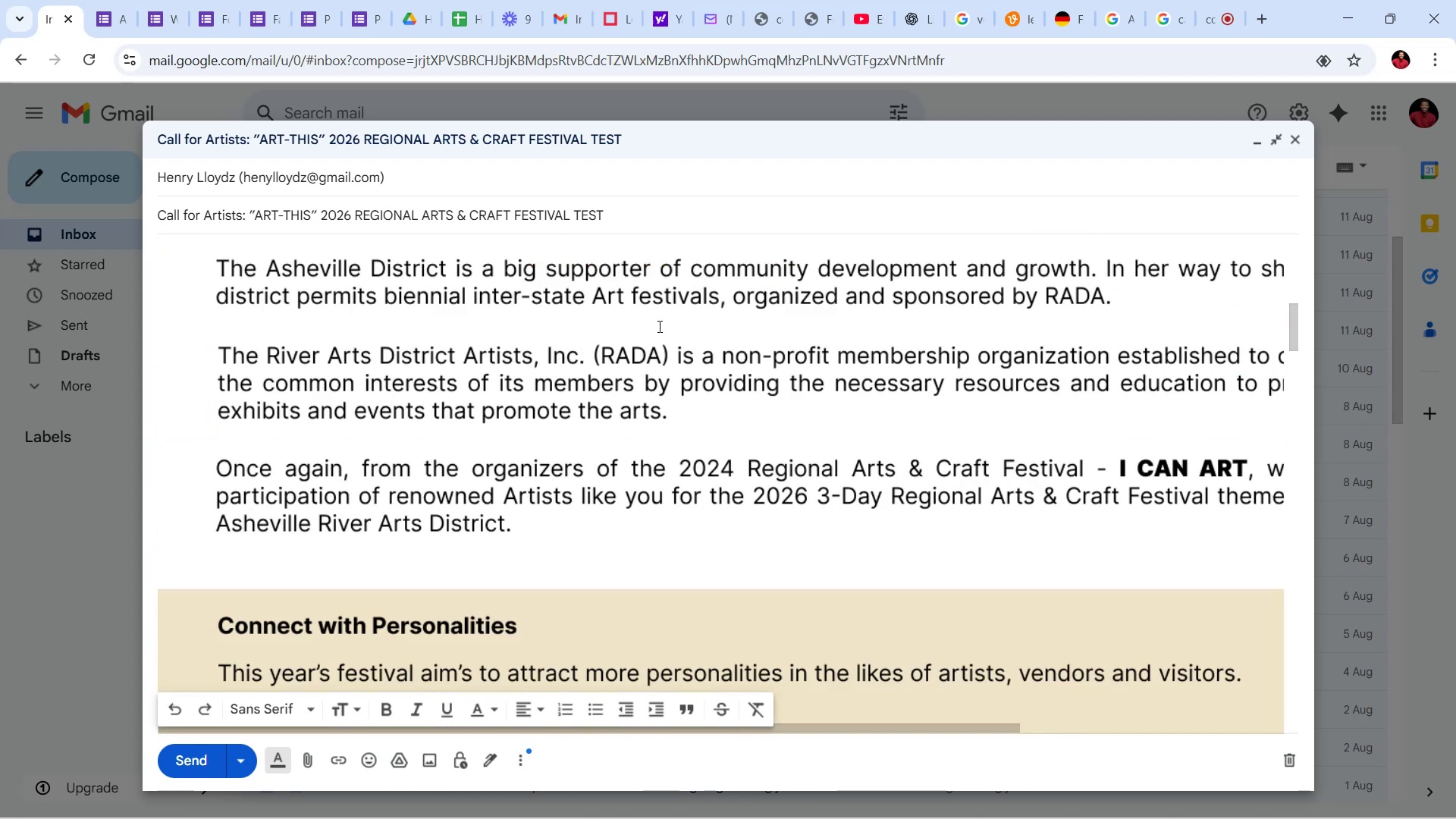 
scroll: coordinate [406, 513], scroll_direction: up, amount: 20.0
 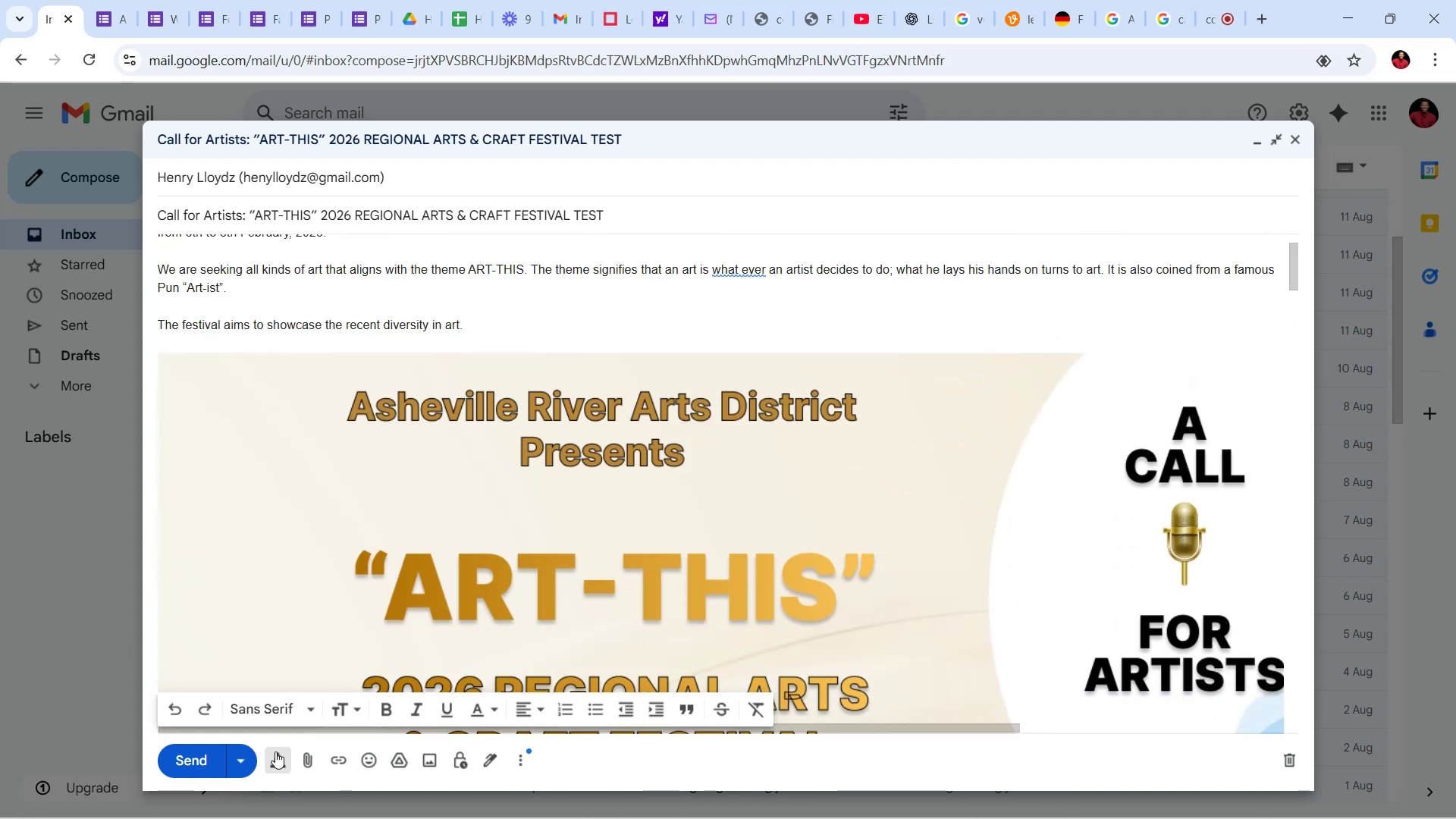 
left_click([309, 755])
 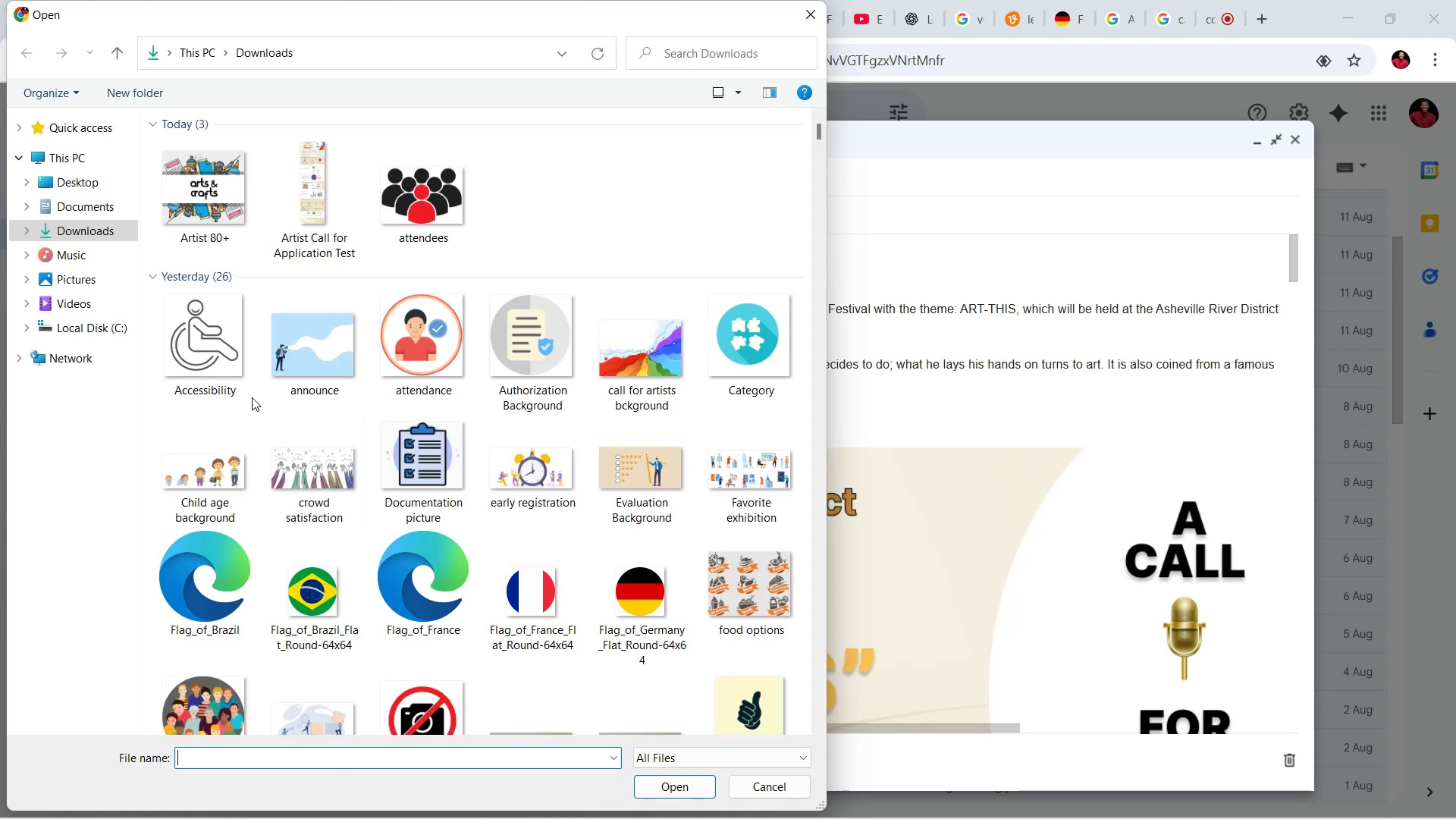 
left_click([221, 218])
 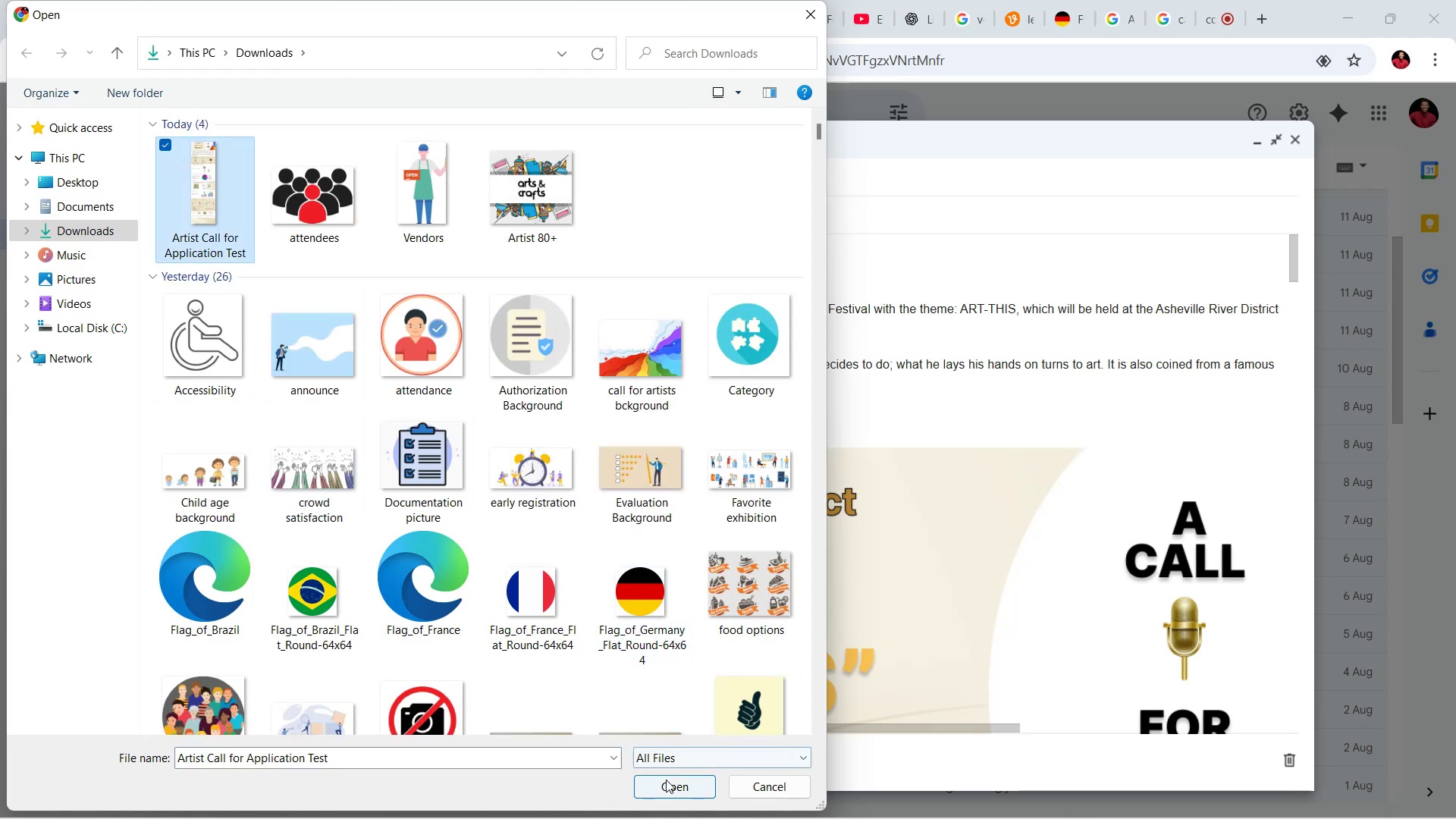 
left_click([666, 780])
 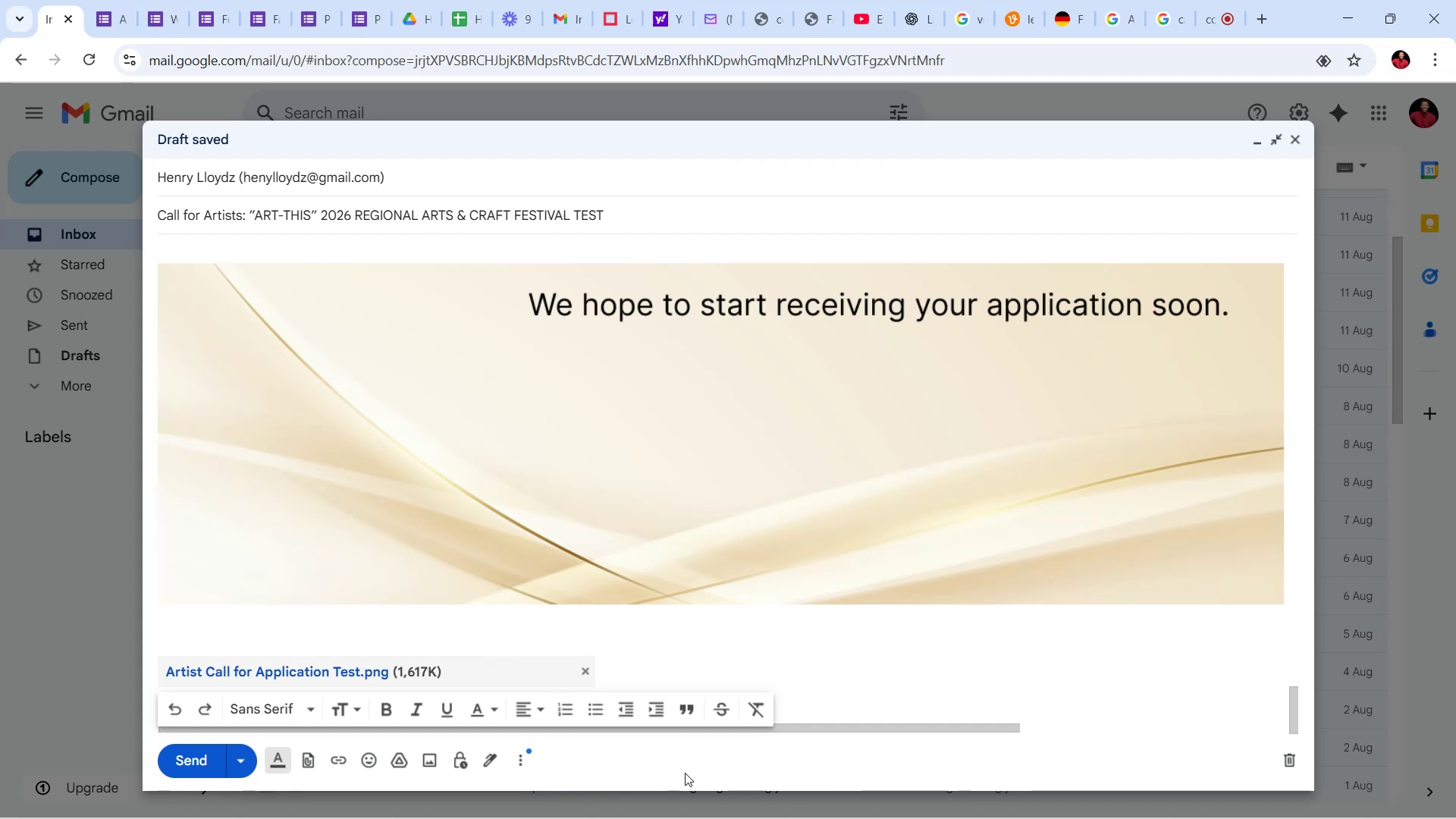 
wait(16.43)
 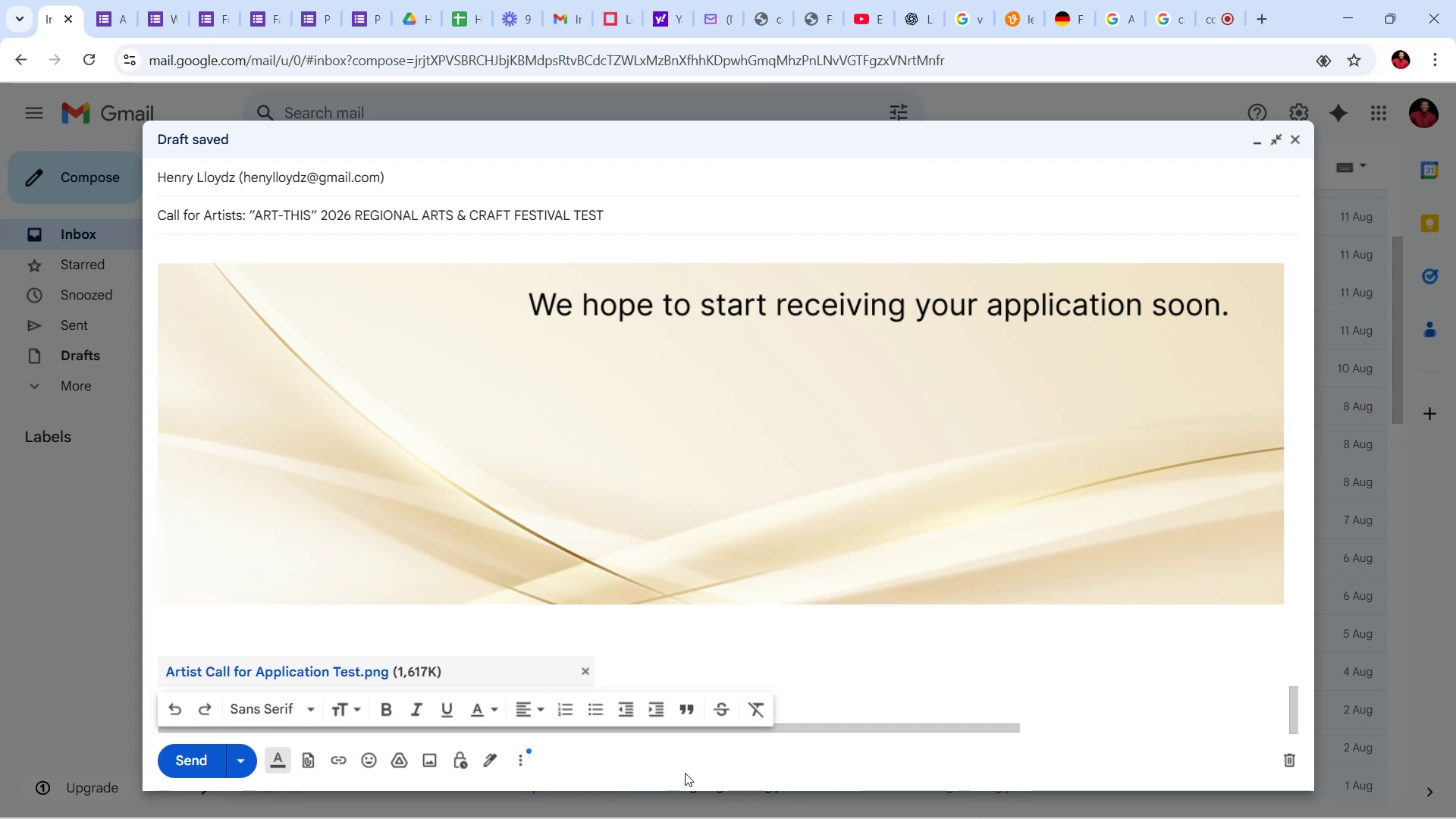 
left_click([176, 762])
 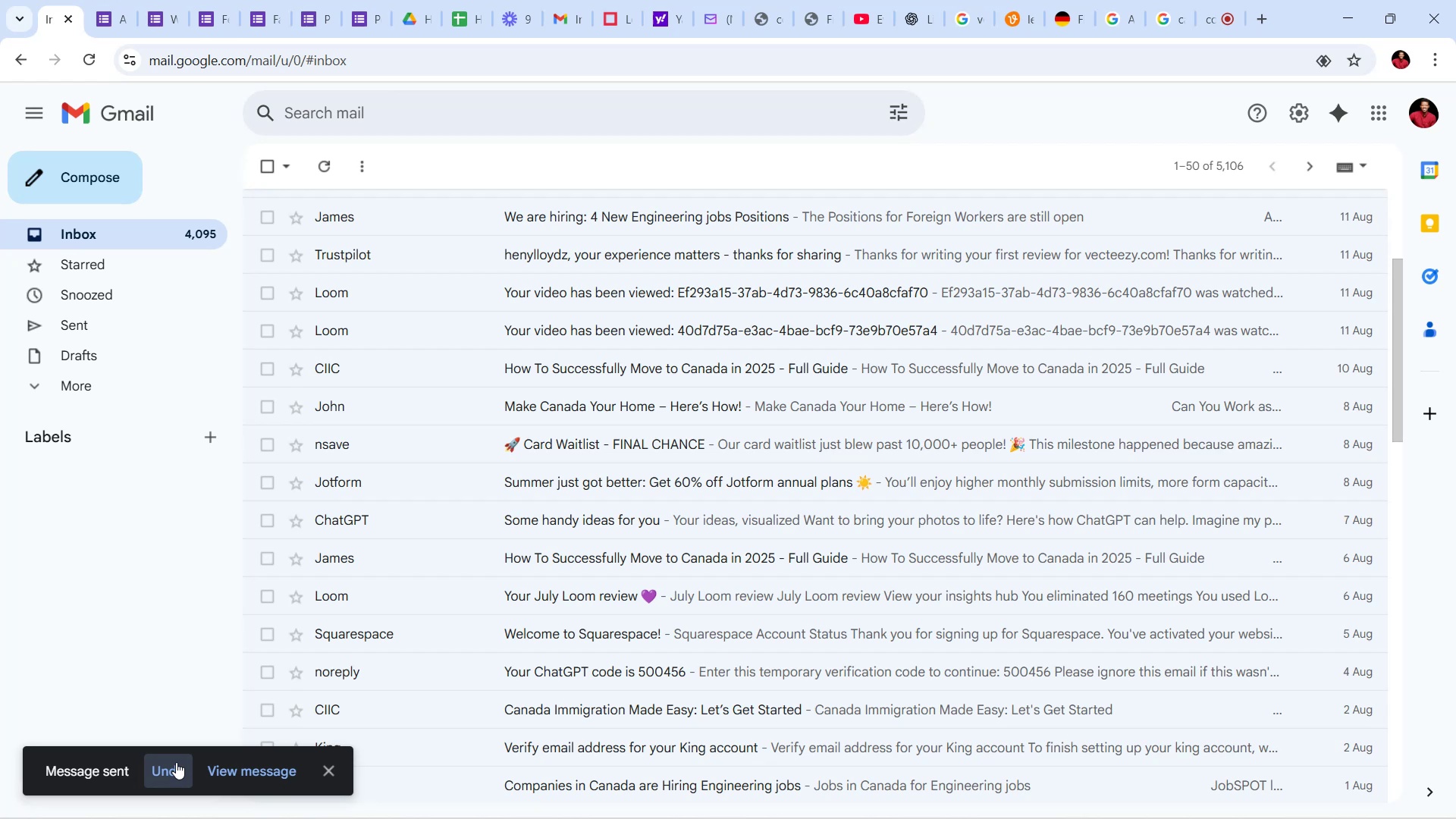 
scroll: coordinate [310, 495], scroll_direction: up, amount: 9.0
 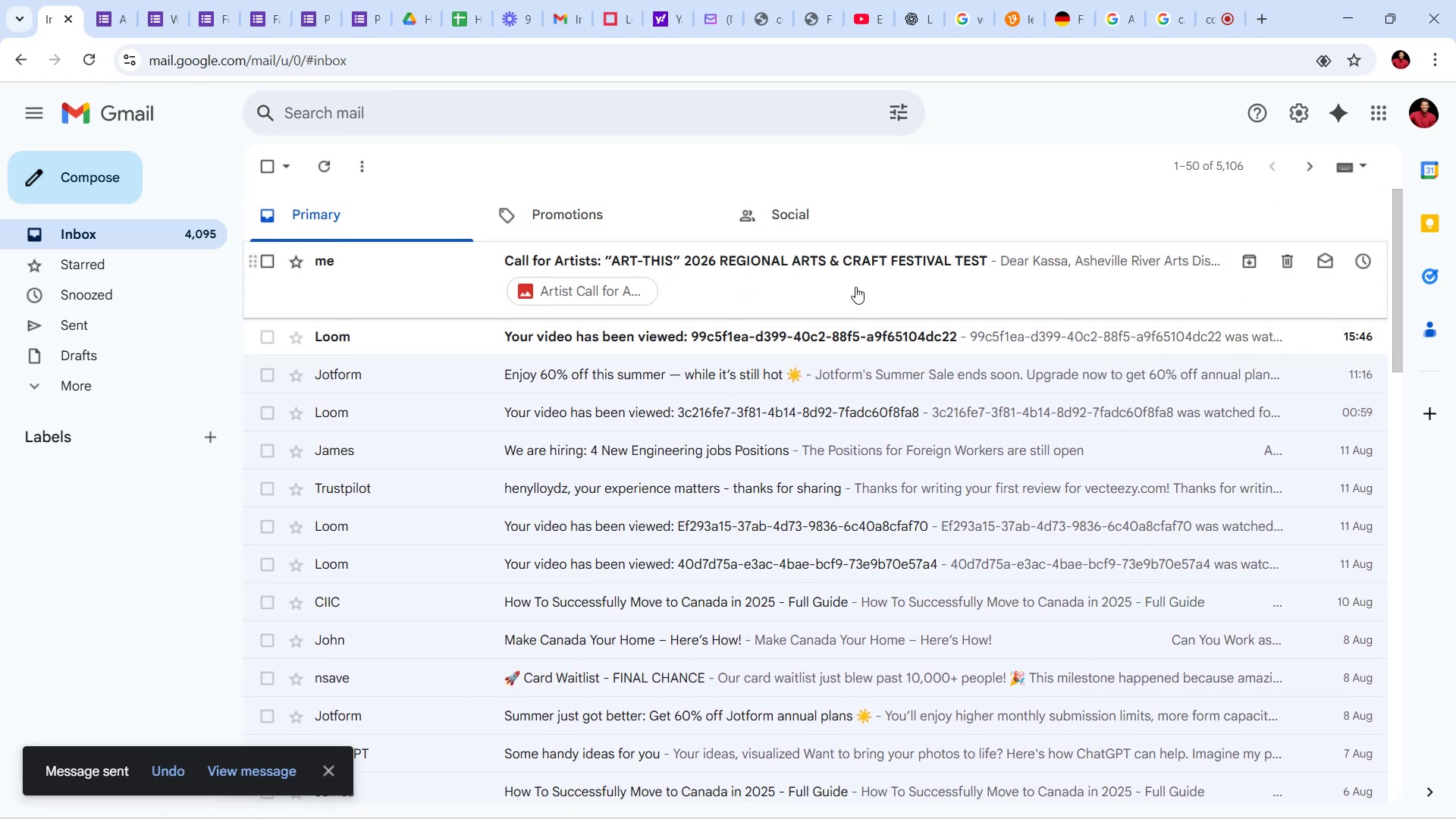 
left_click([854, 284])
 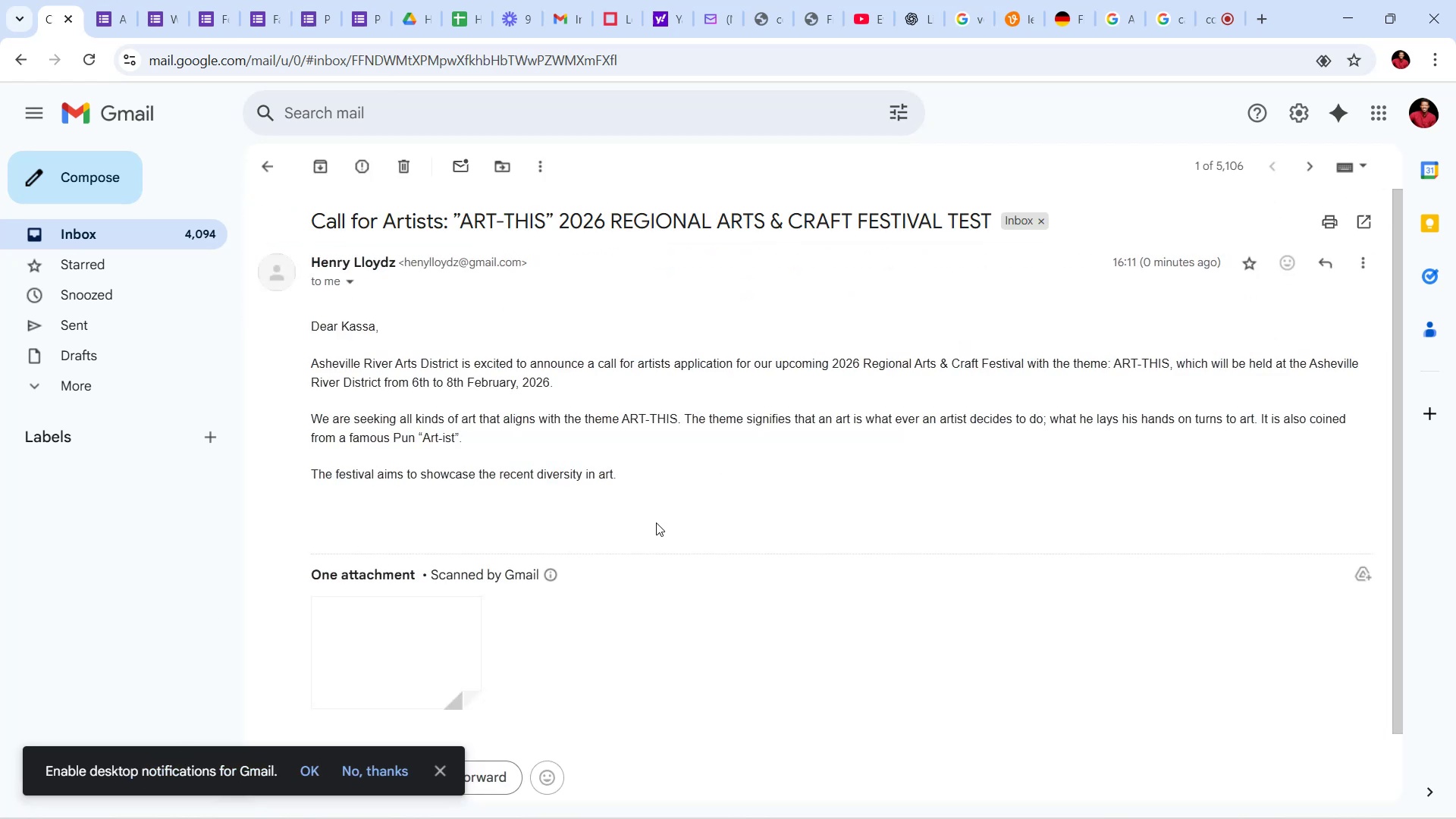 
scroll: coordinate [928, 337], scroll_direction: down, amount: 44.0
 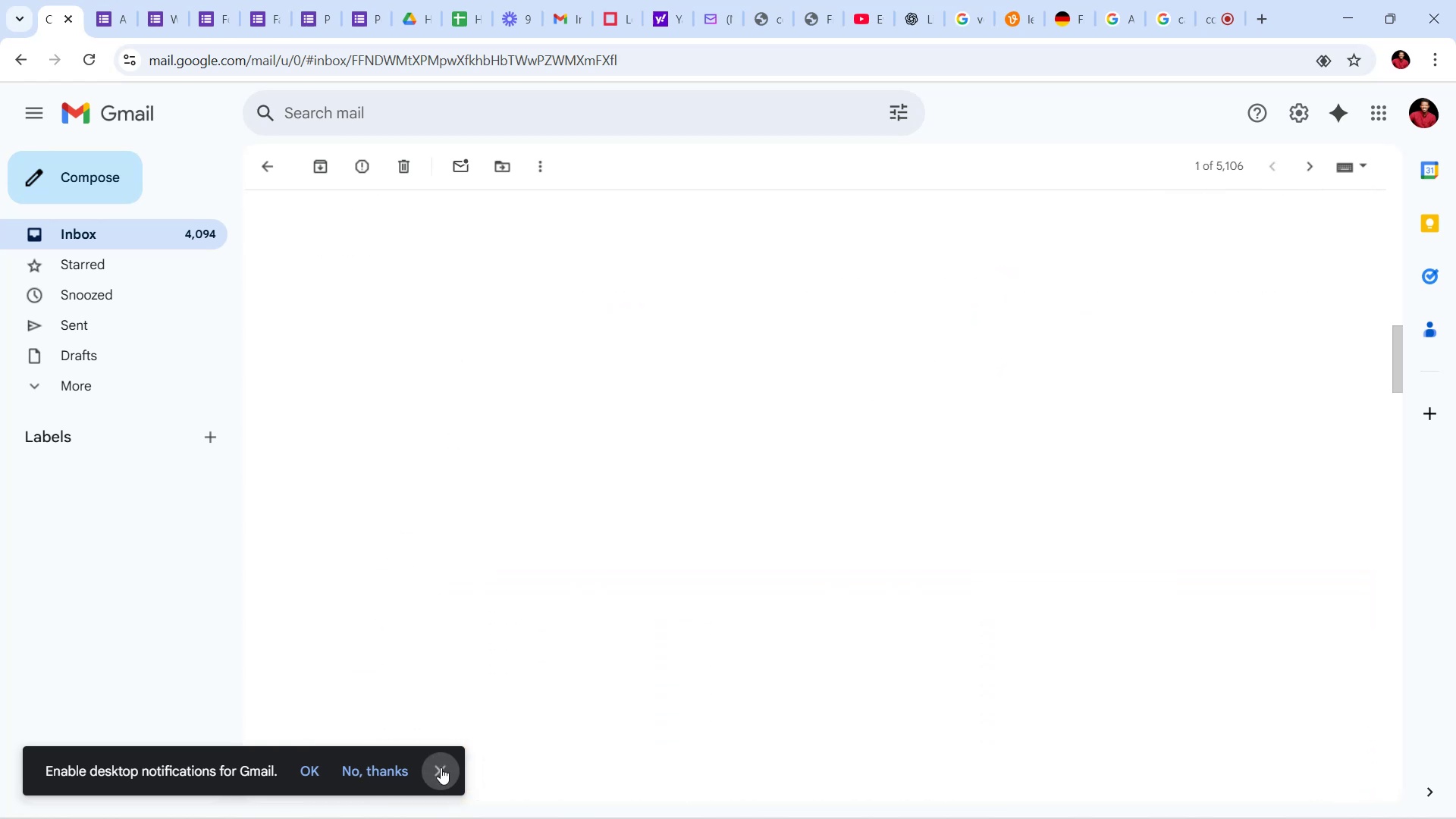 
left_click([441, 767])
 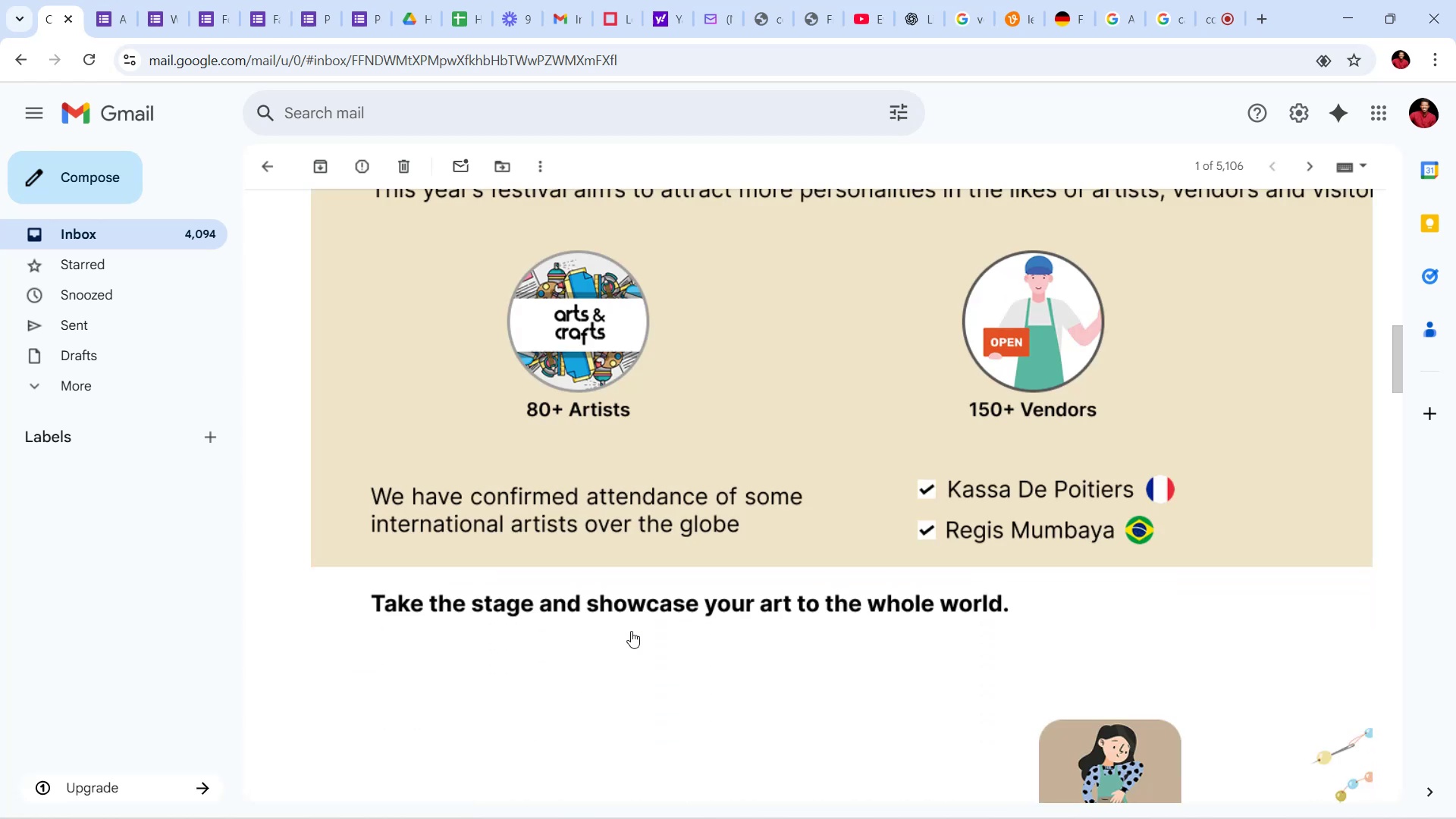 
scroll: coordinate [741, 531], scroll_direction: down, amount: 28.0
 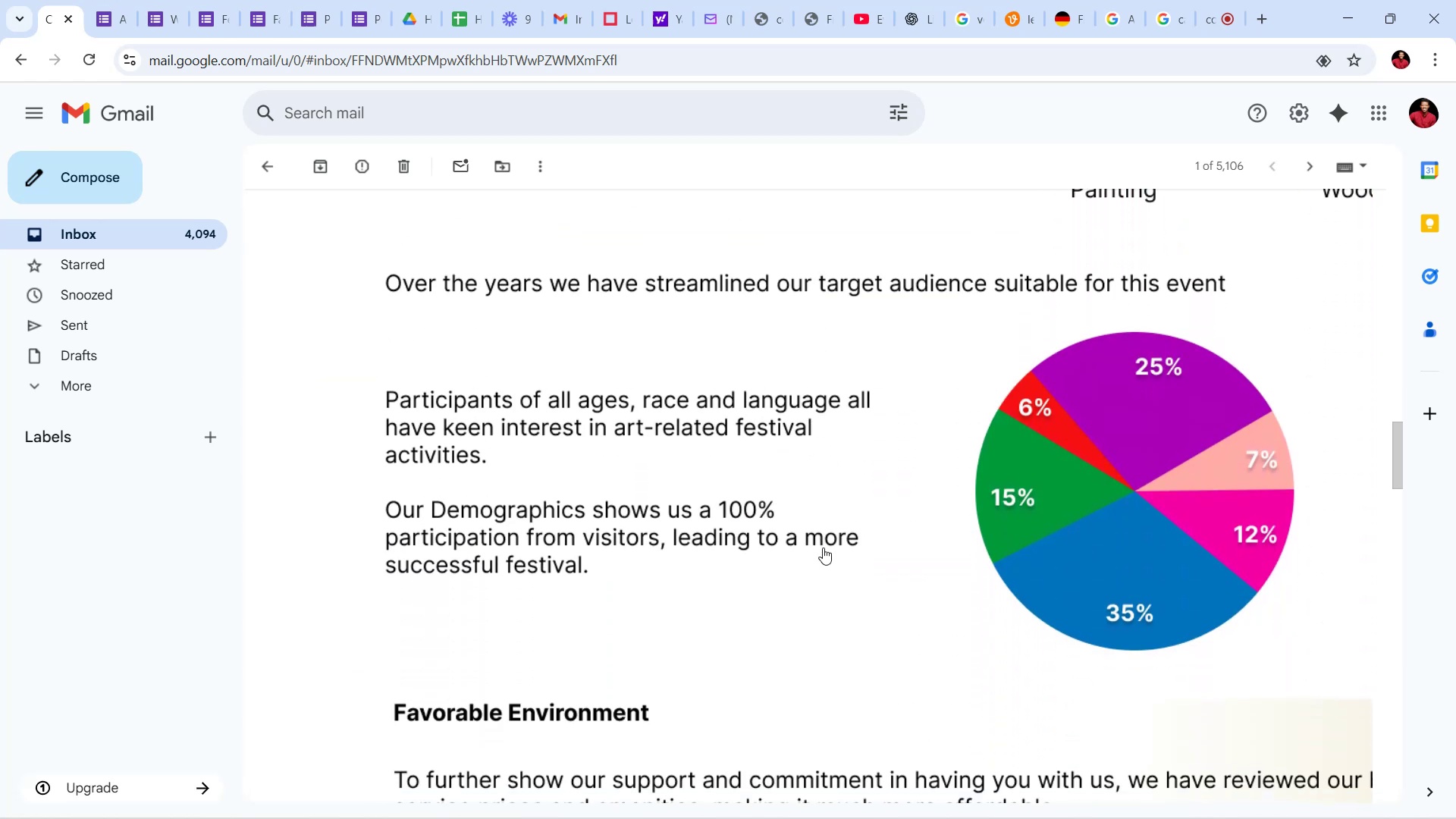 
left_click_drag(start_coordinate=[836, 596], to_coordinate=[748, 582])
 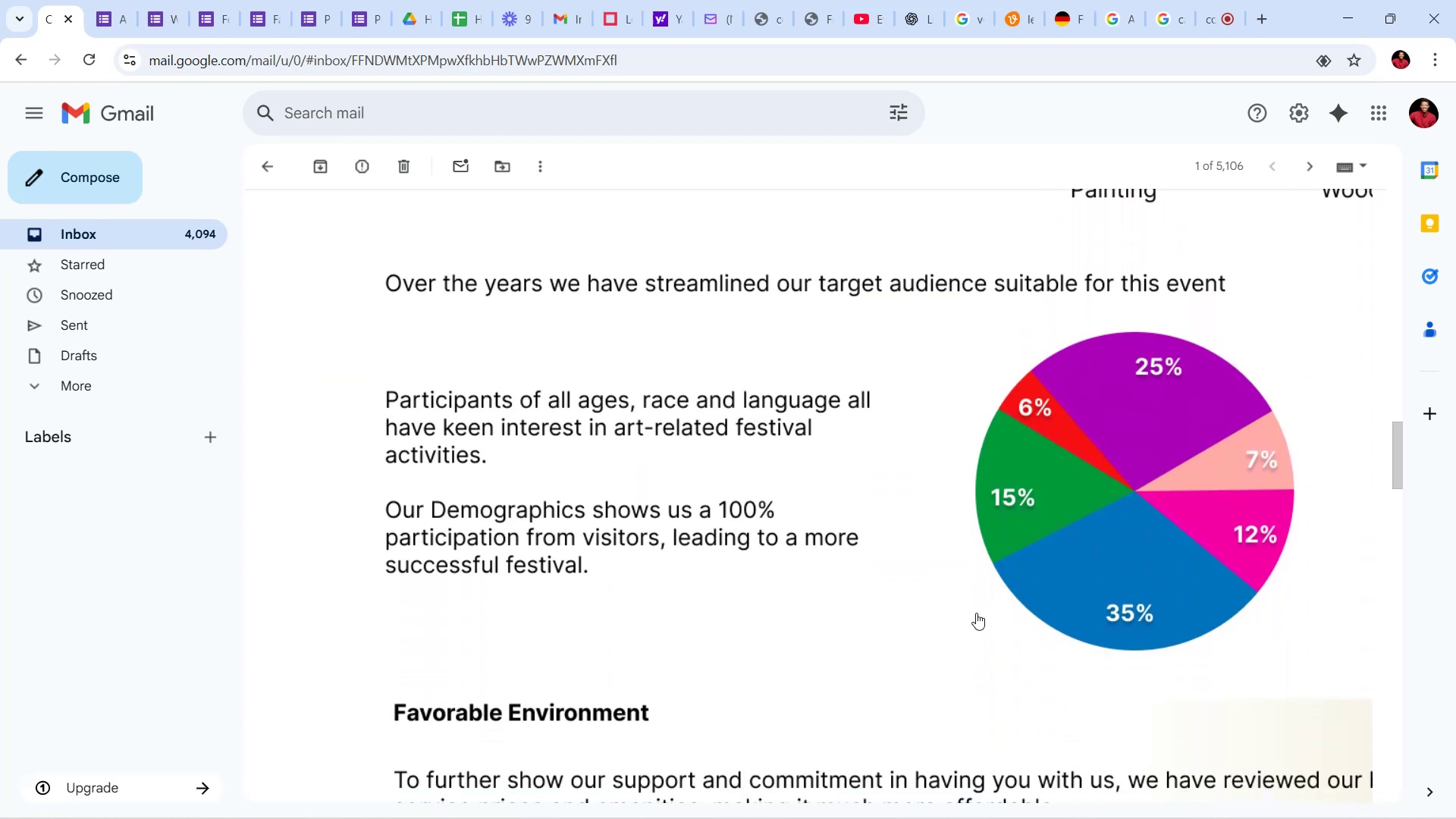 
scroll: coordinate [981, 566], scroll_direction: down, amount: 37.0
 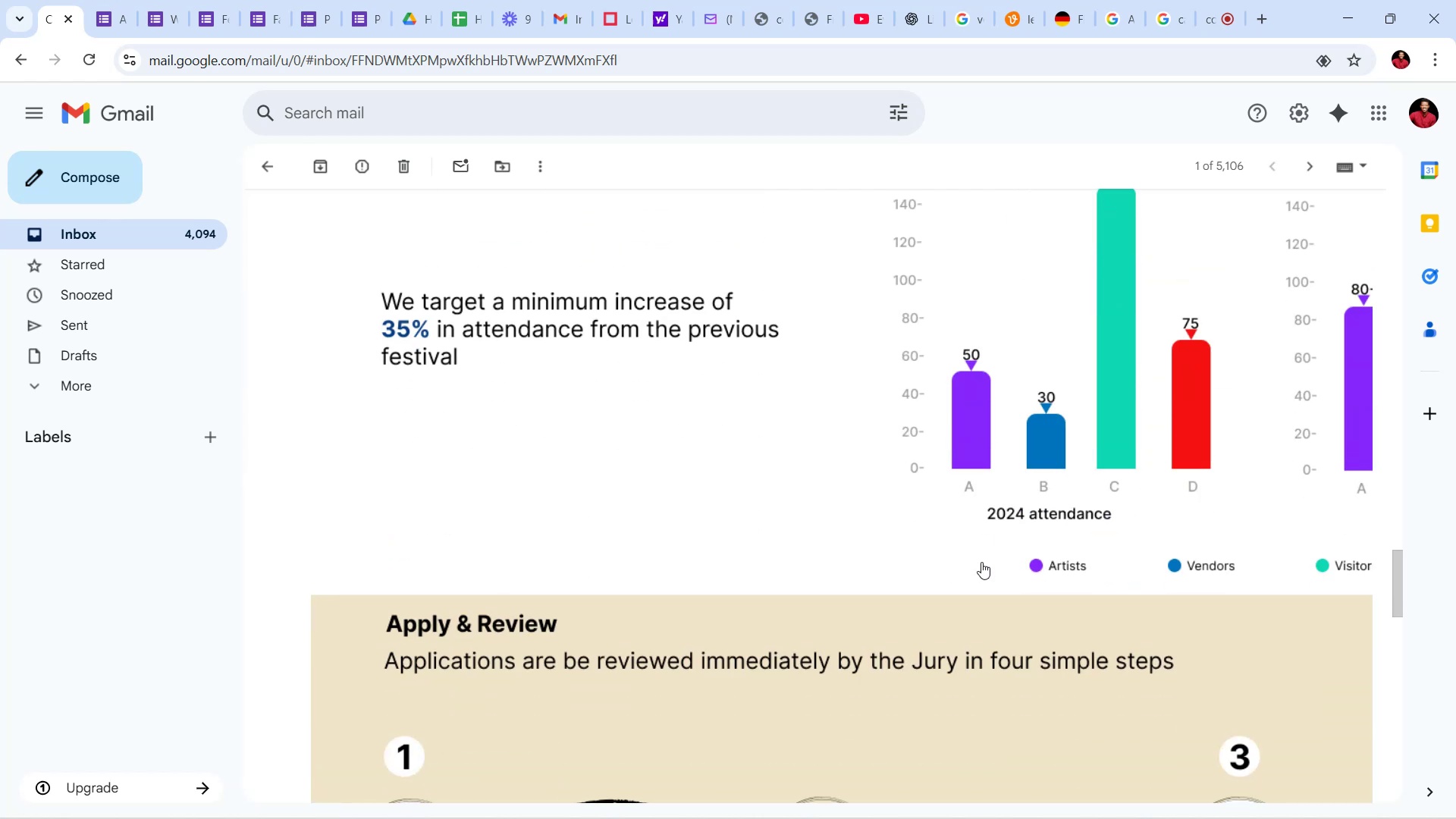 
wait(12.82)
 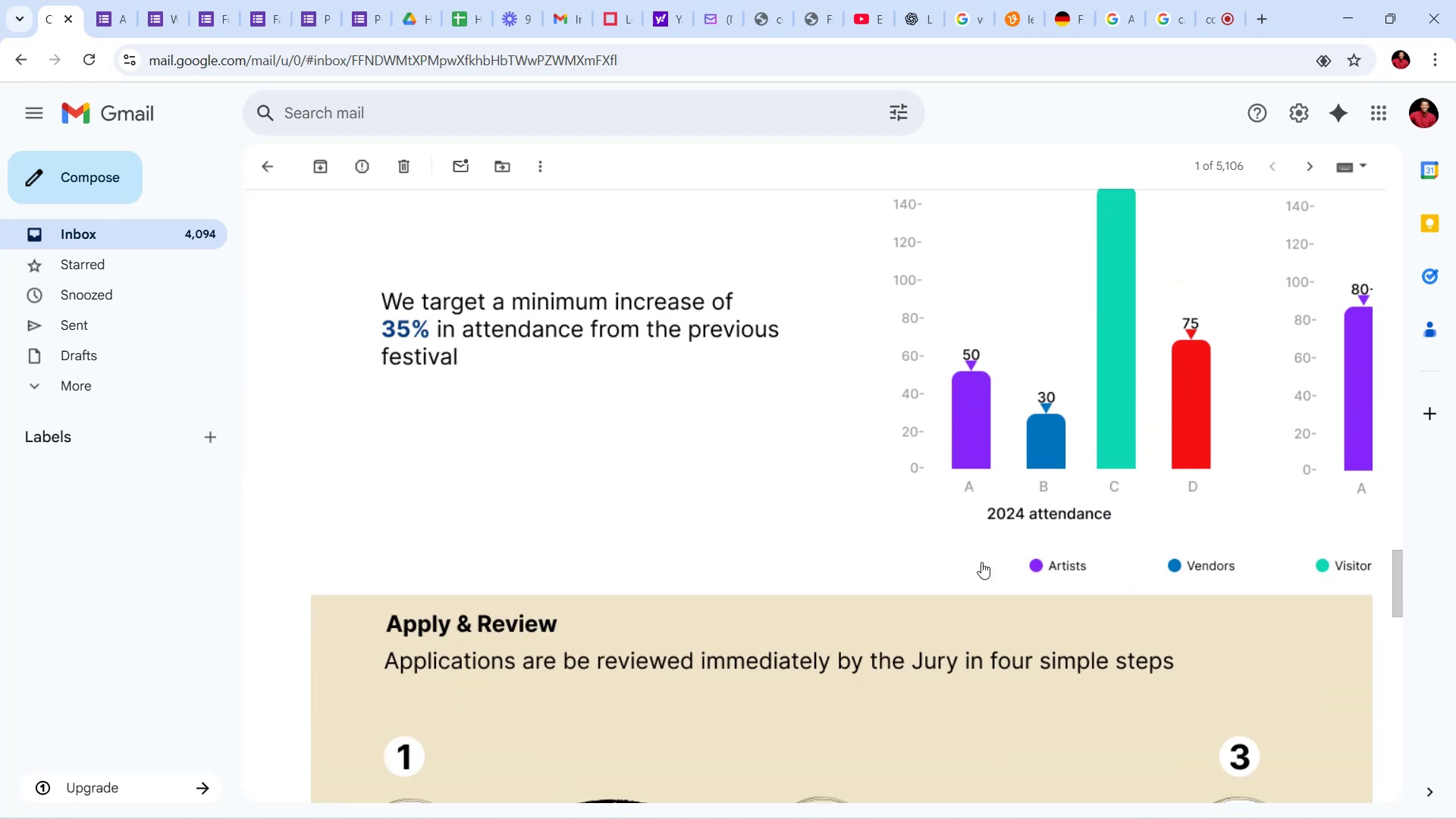 
scroll: coordinate [1138, 436], scroll_direction: down, amount: 49.0
 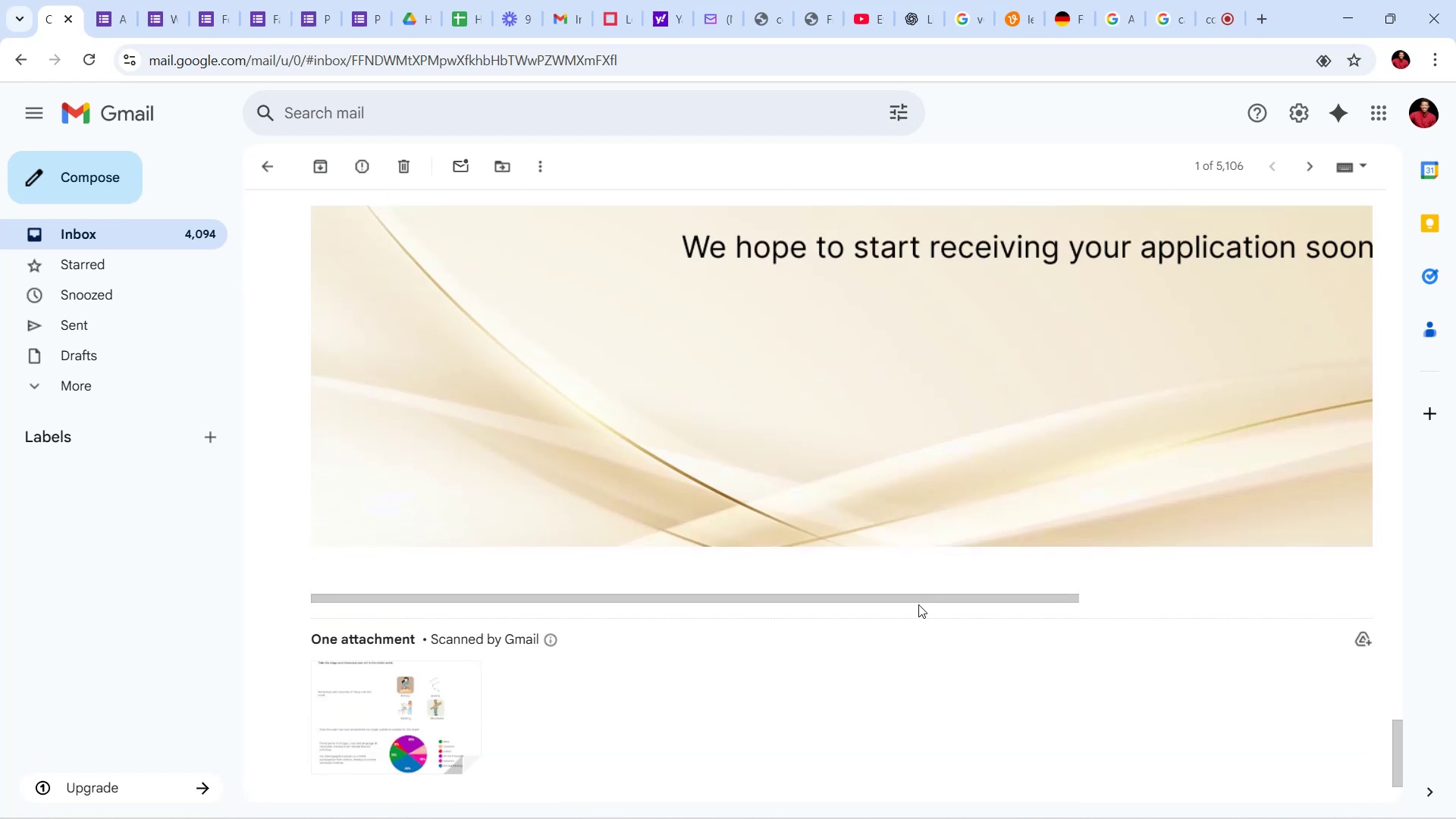 
left_click_drag(start_coordinate=[919, 600], to_coordinate=[1112, 637])
 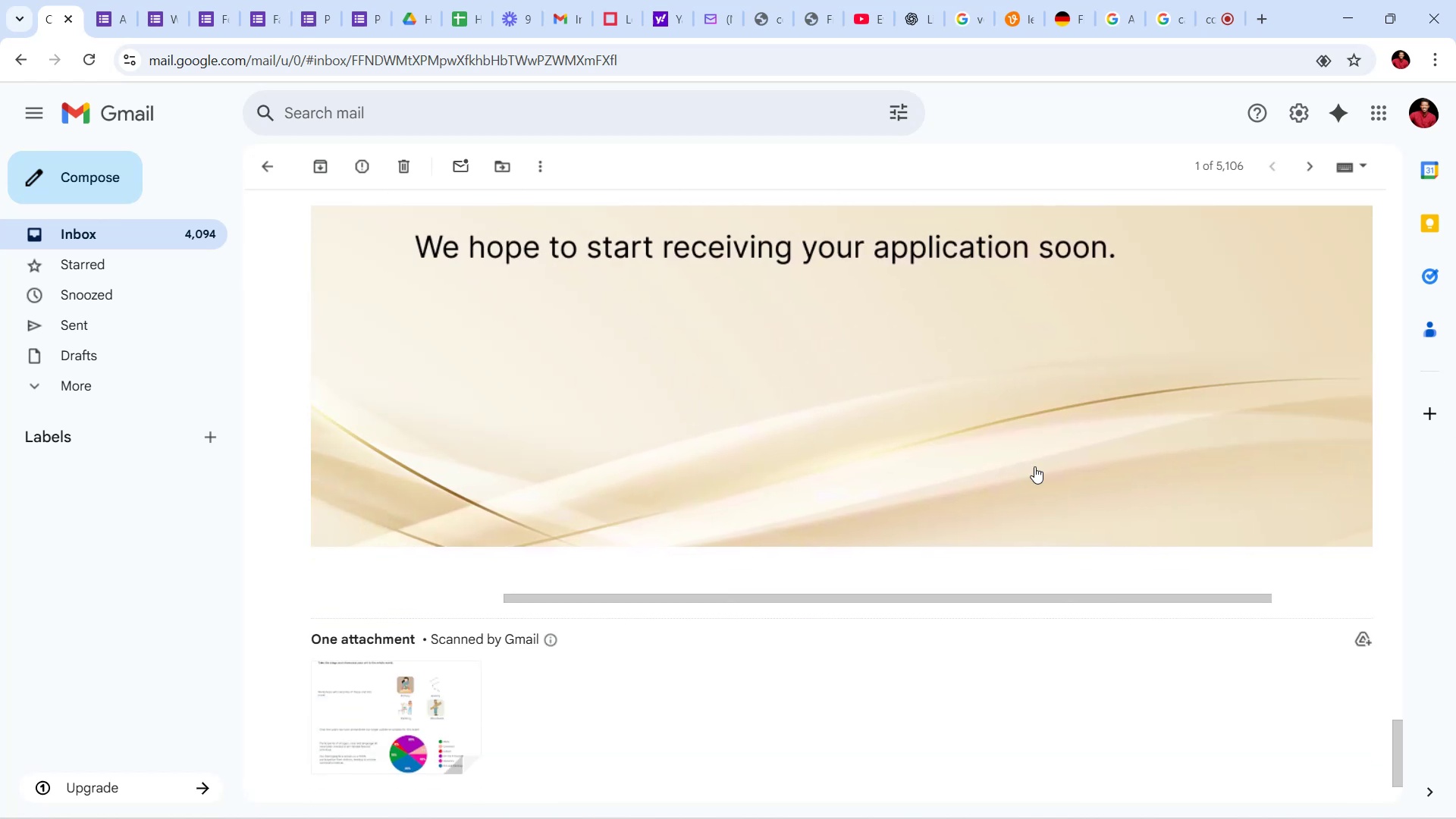 
scroll: coordinate [1034, 463], scroll_direction: up, amount: 136.0
 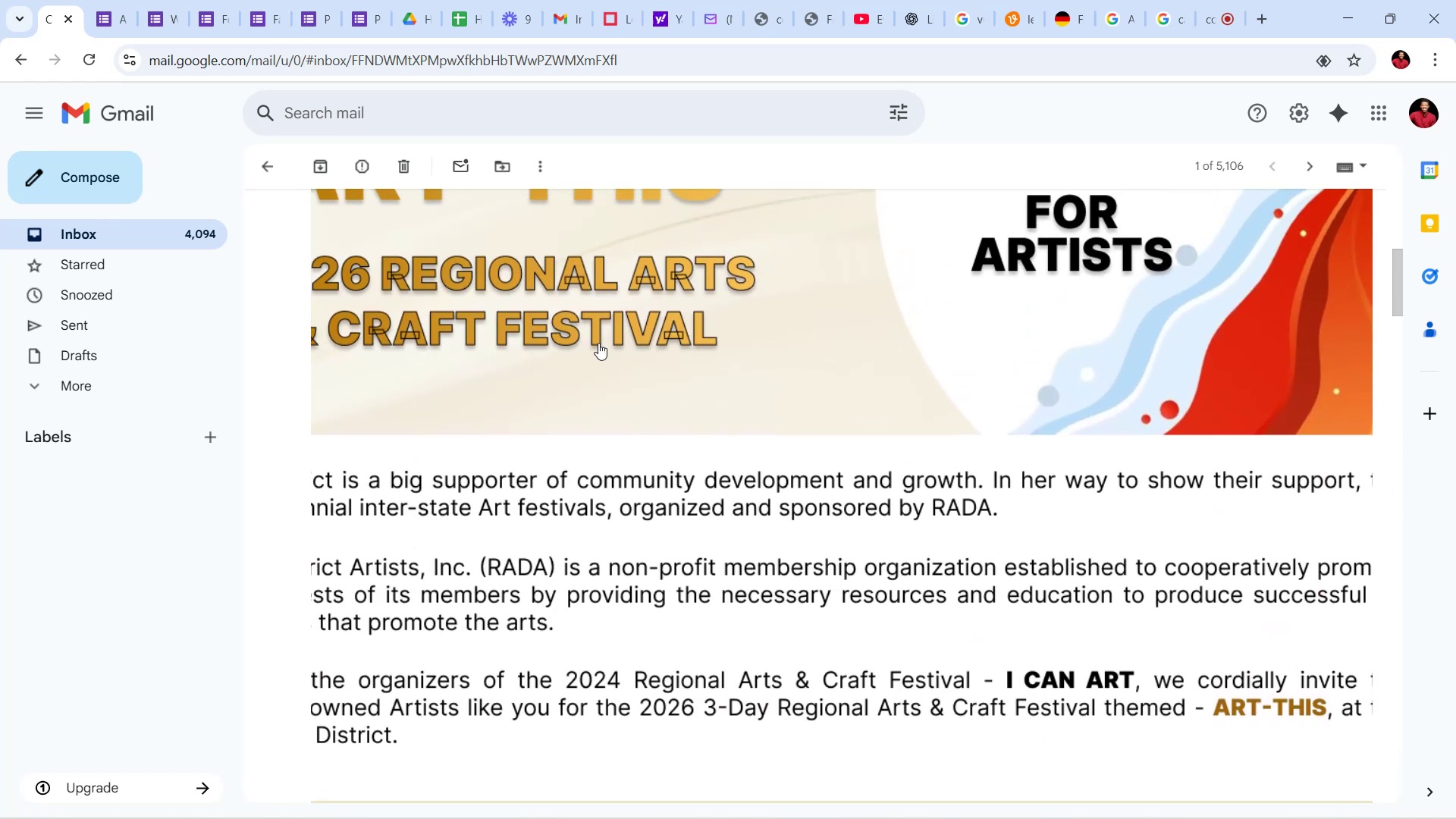 
mouse_move([338, 206])
 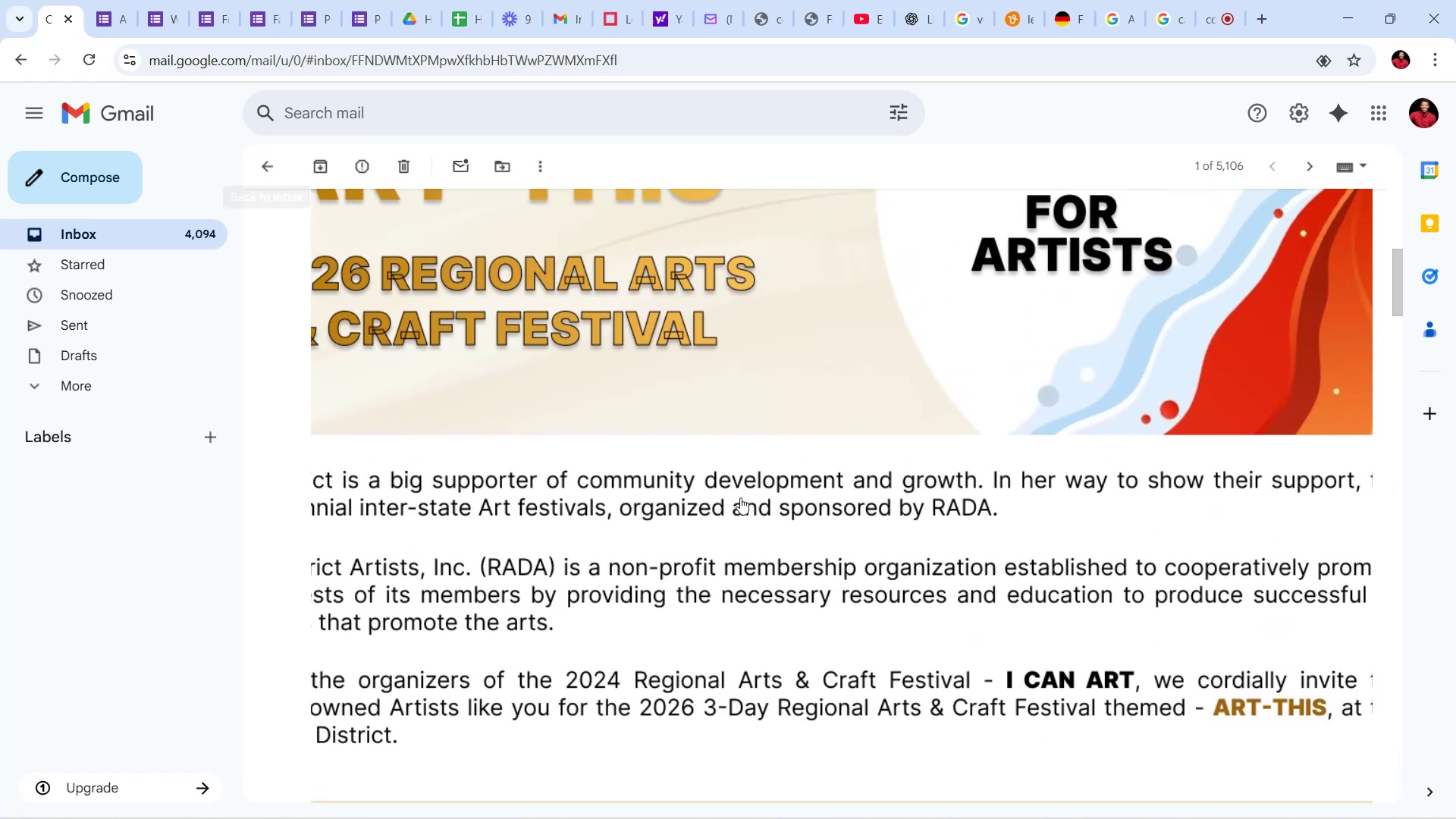 
scroll: coordinate [753, 499], scroll_direction: up, amount: 23.0
 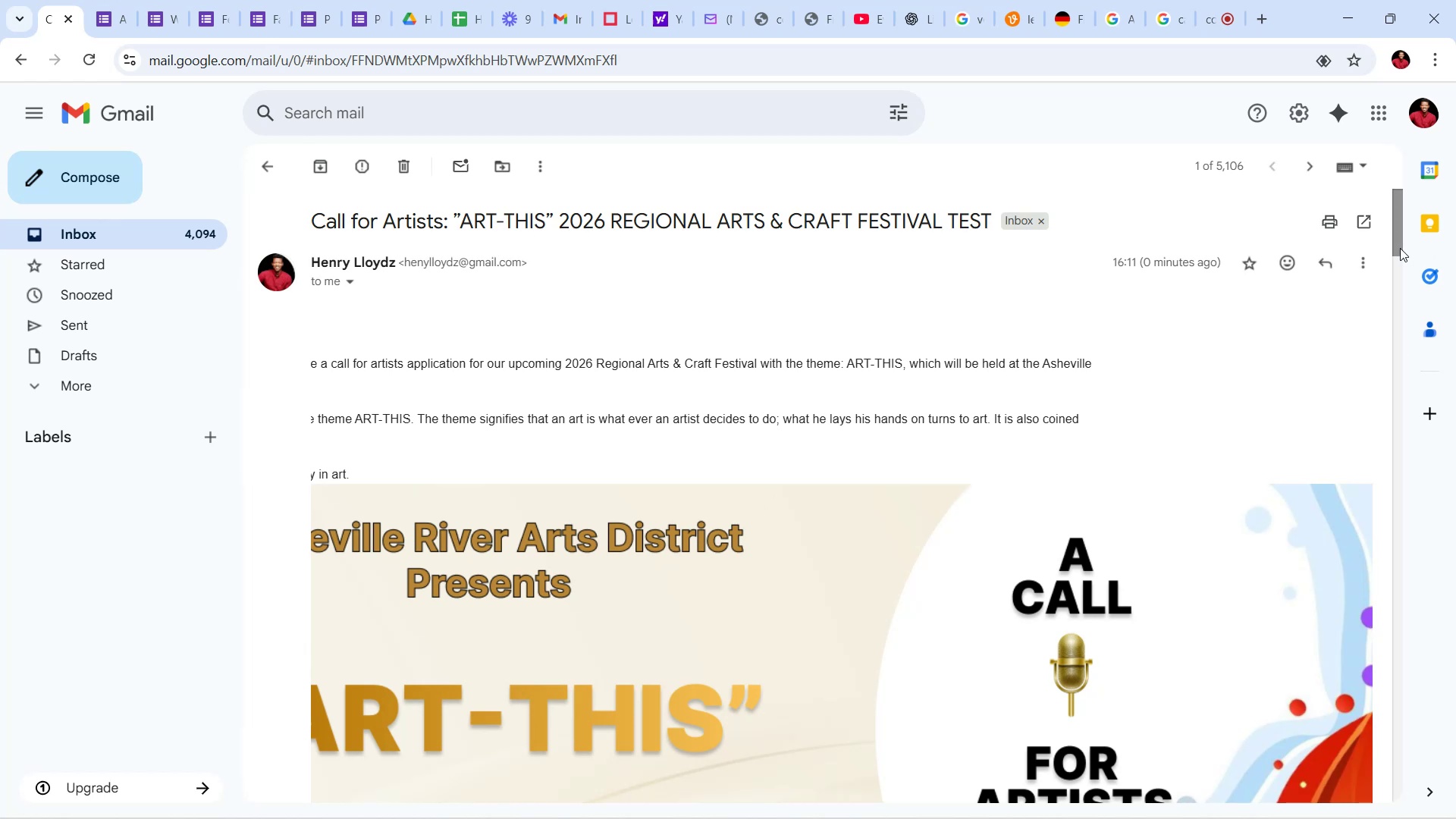 
left_click_drag(start_coordinate=[1400, 248], to_coordinate=[1395, 227])
 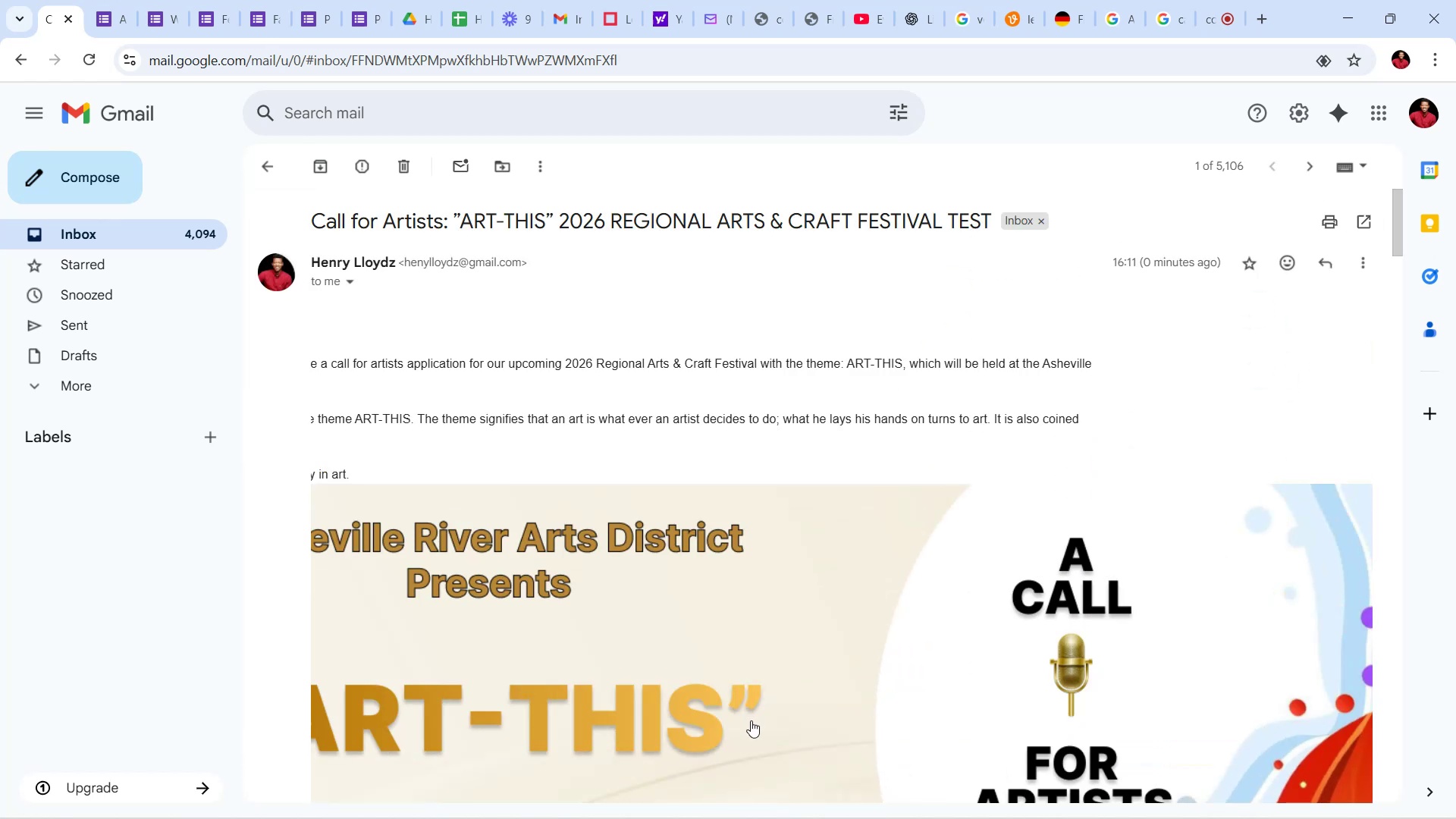 
scroll: coordinate [757, 715], scroll_direction: none, amount: 0.0
 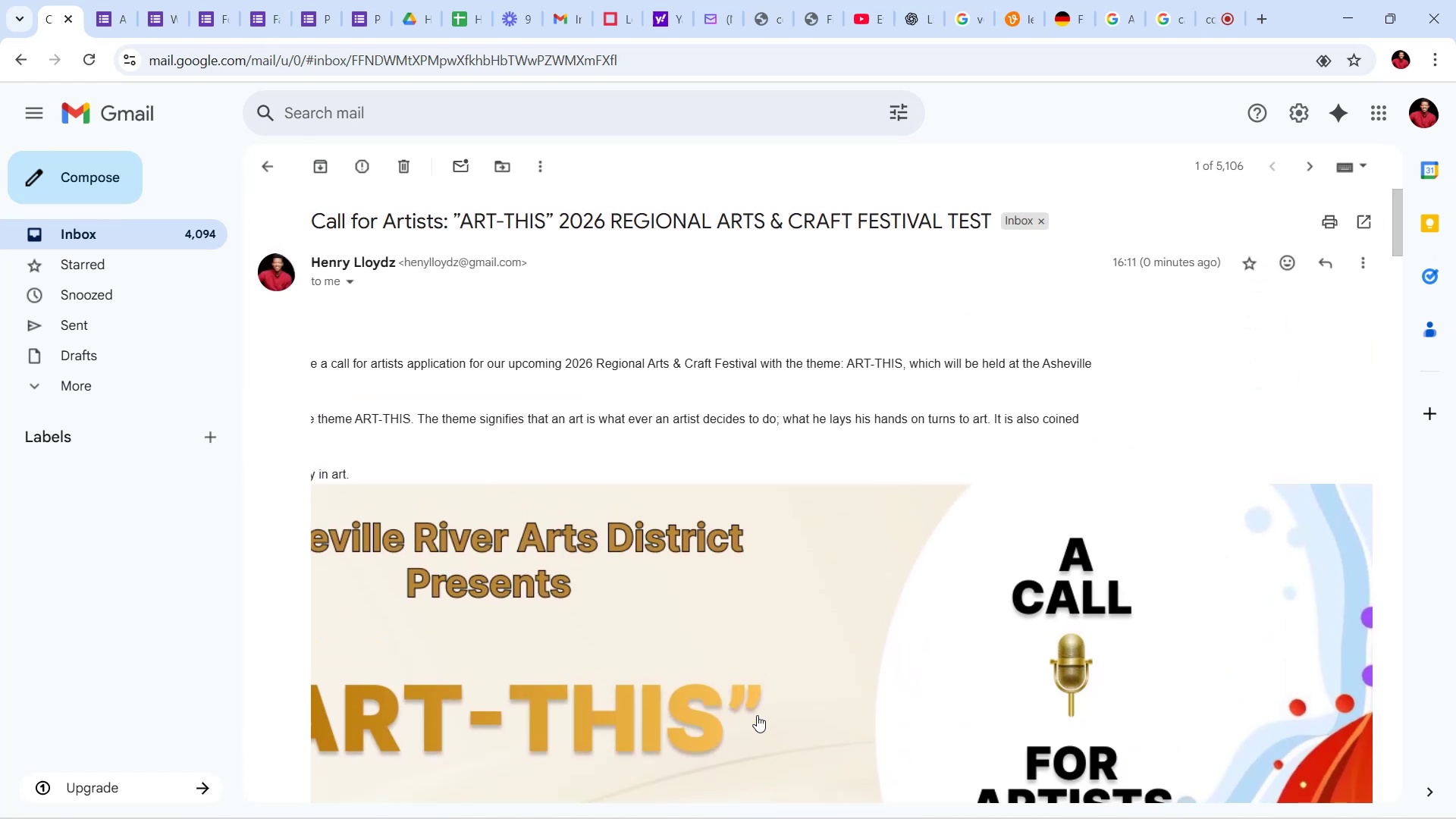 
hold_key(key=Space, duration=0.65)
 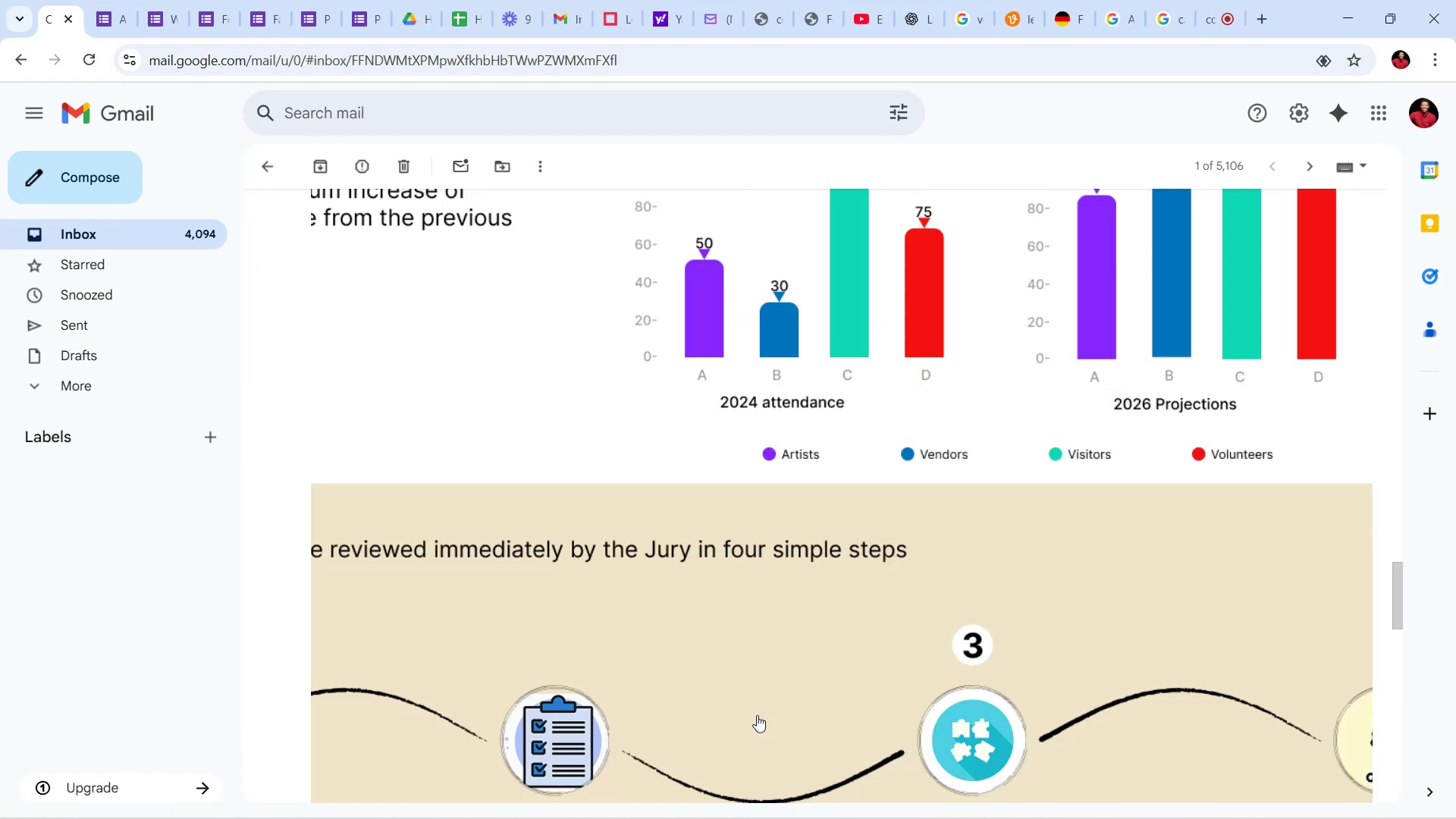 
scroll: coordinate [757, 715], scroll_direction: down, amount: 3.0
 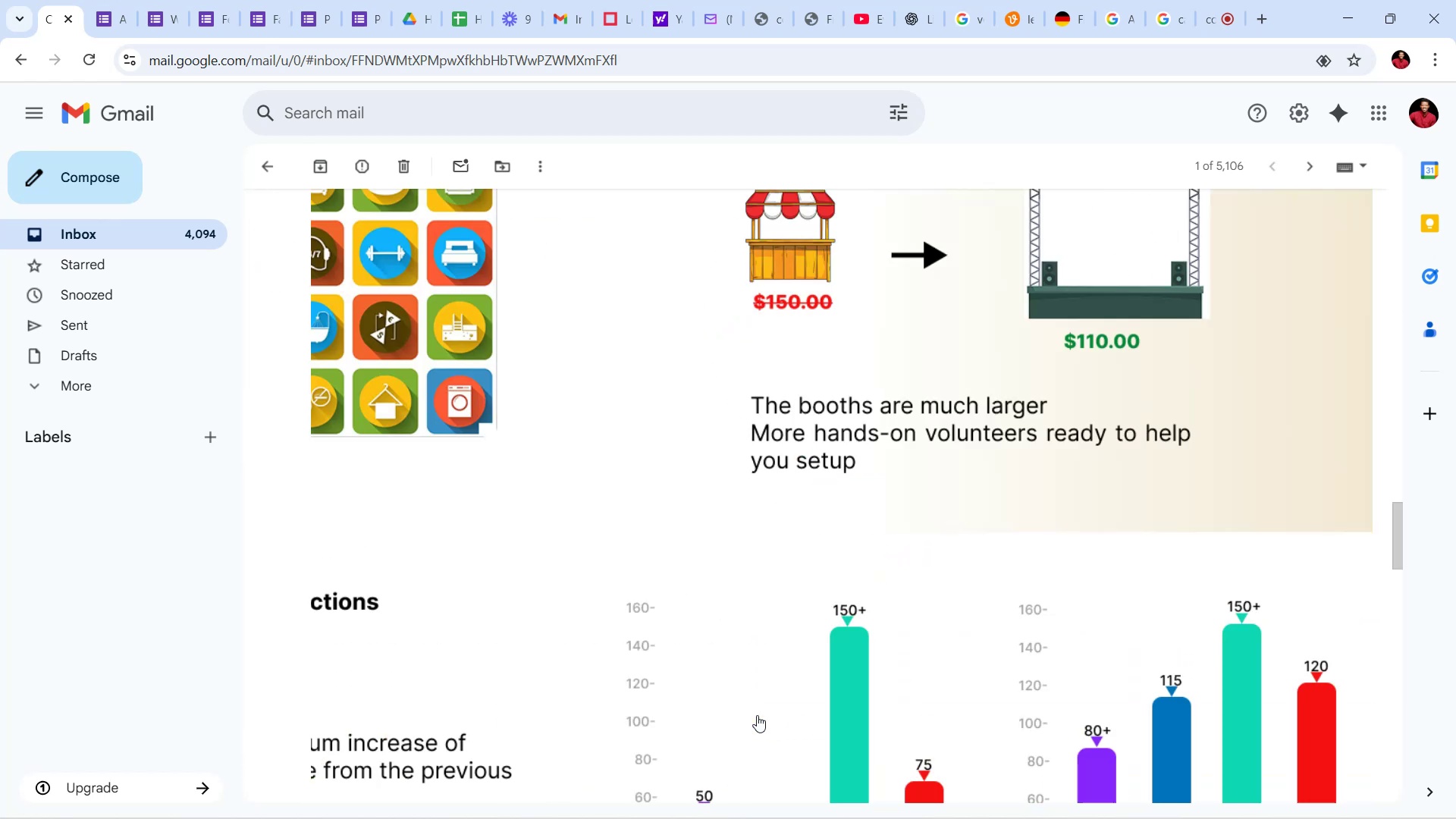 
key(Space)
 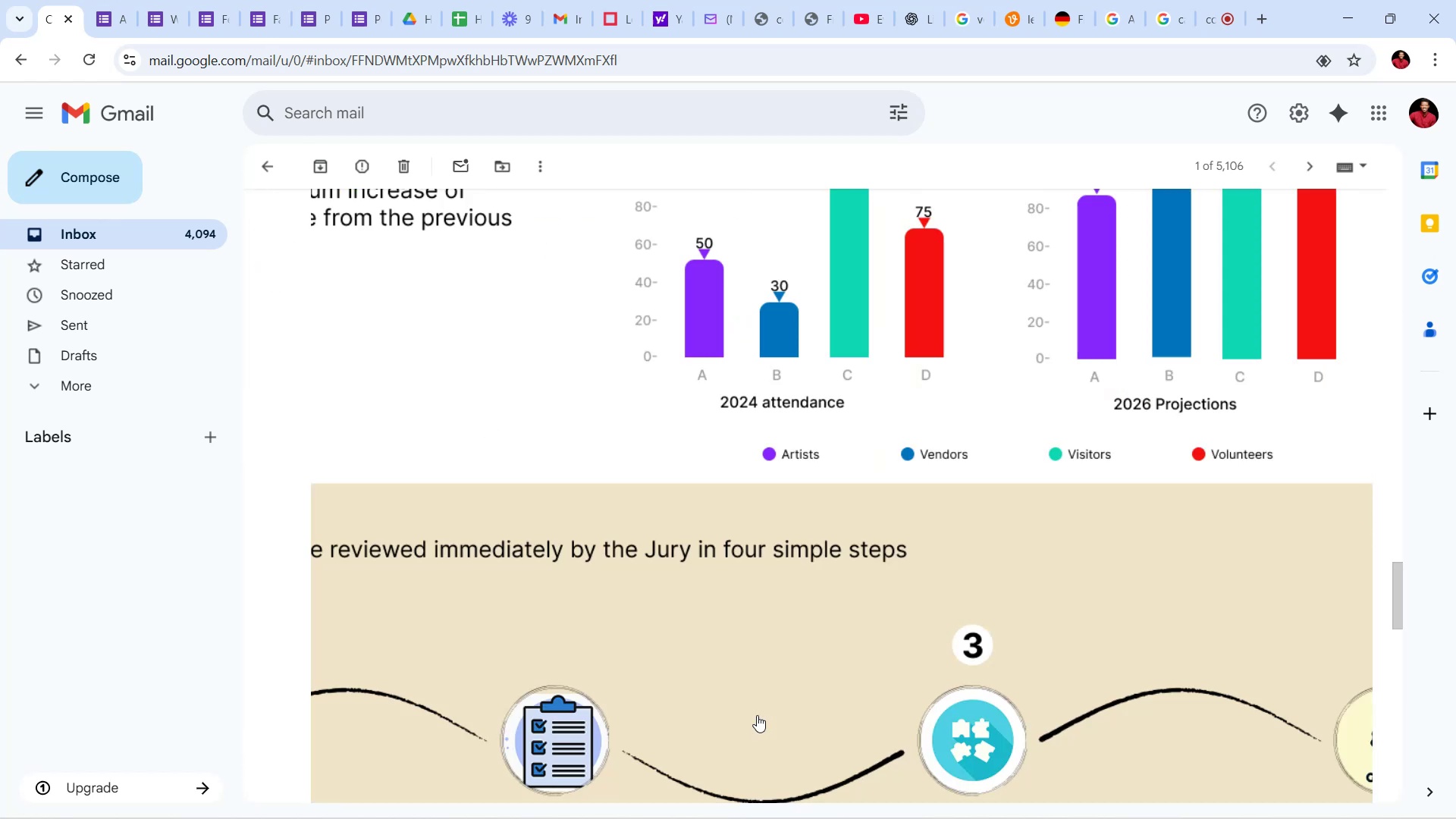 
key(Space)
 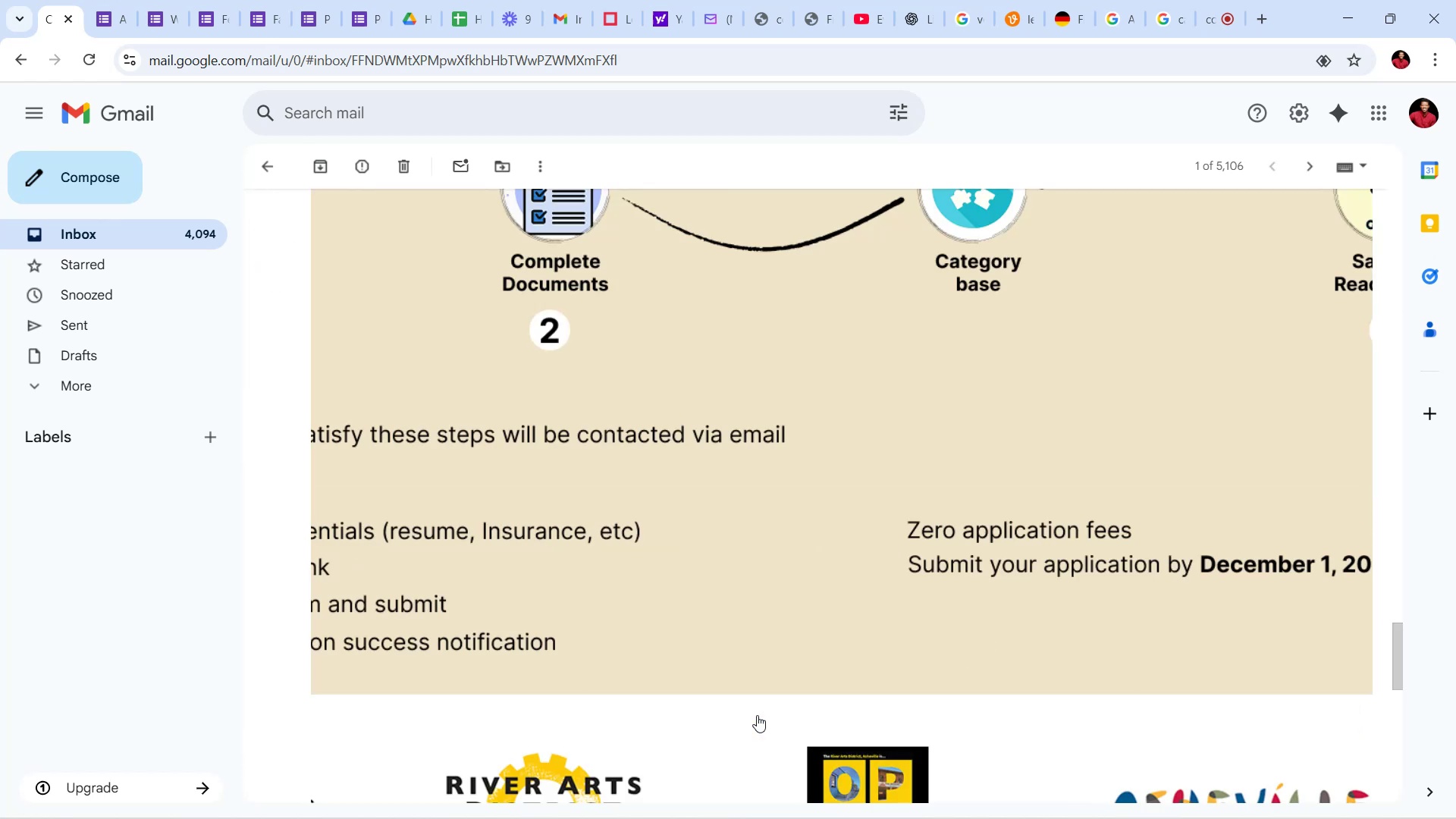 
key(Space)
 